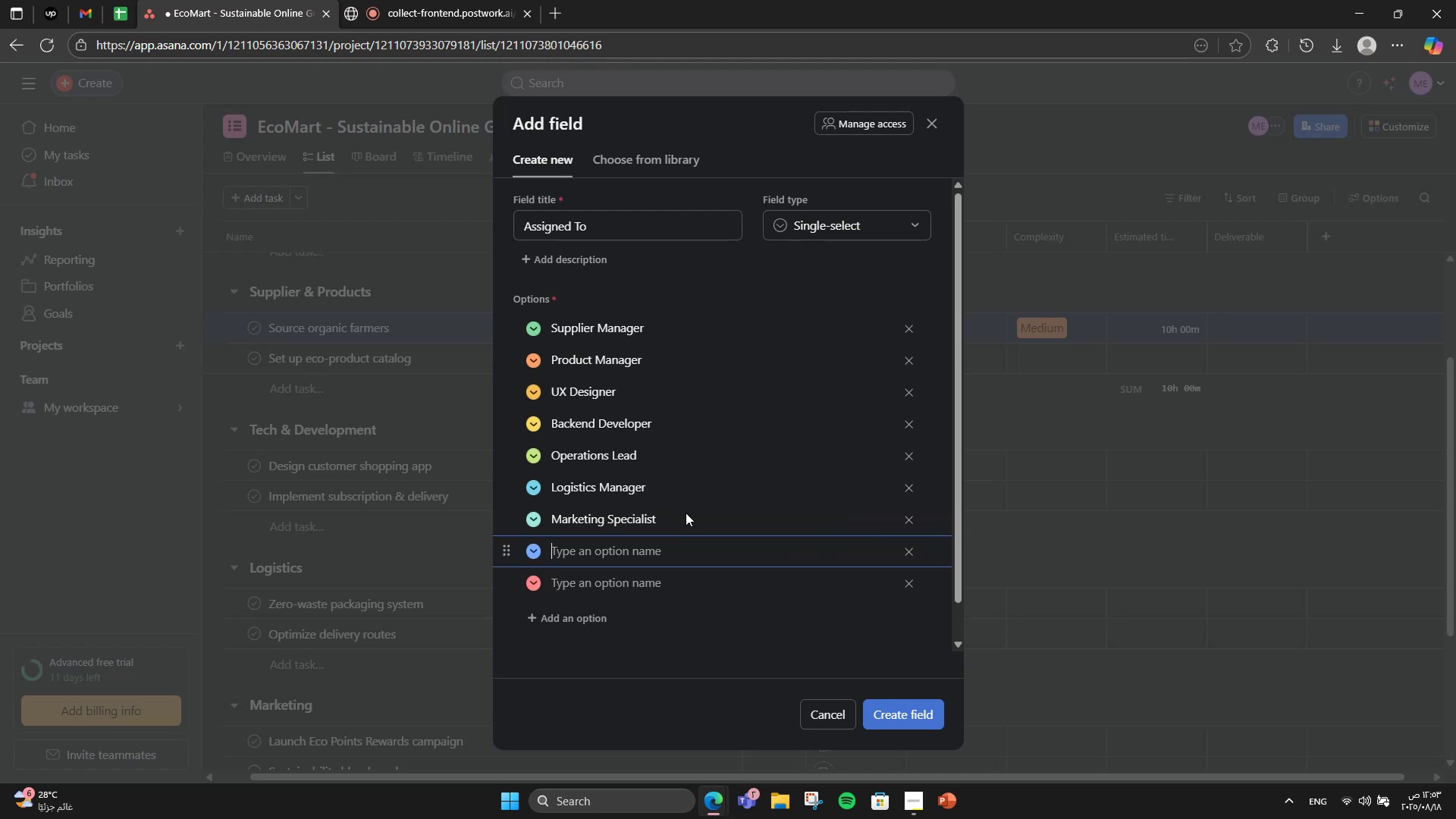 
type(Content Writer)
 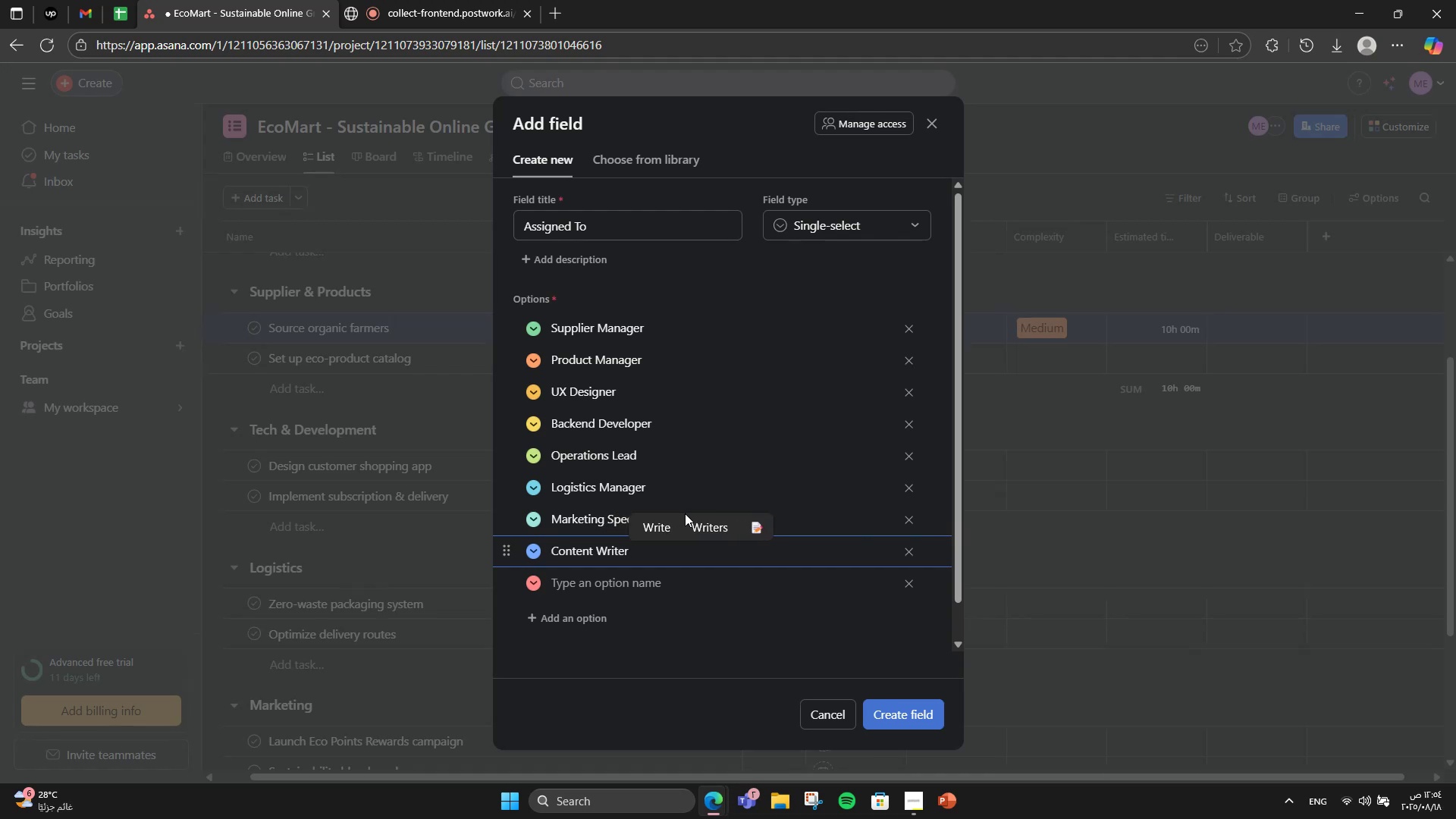 
key(Enter)
 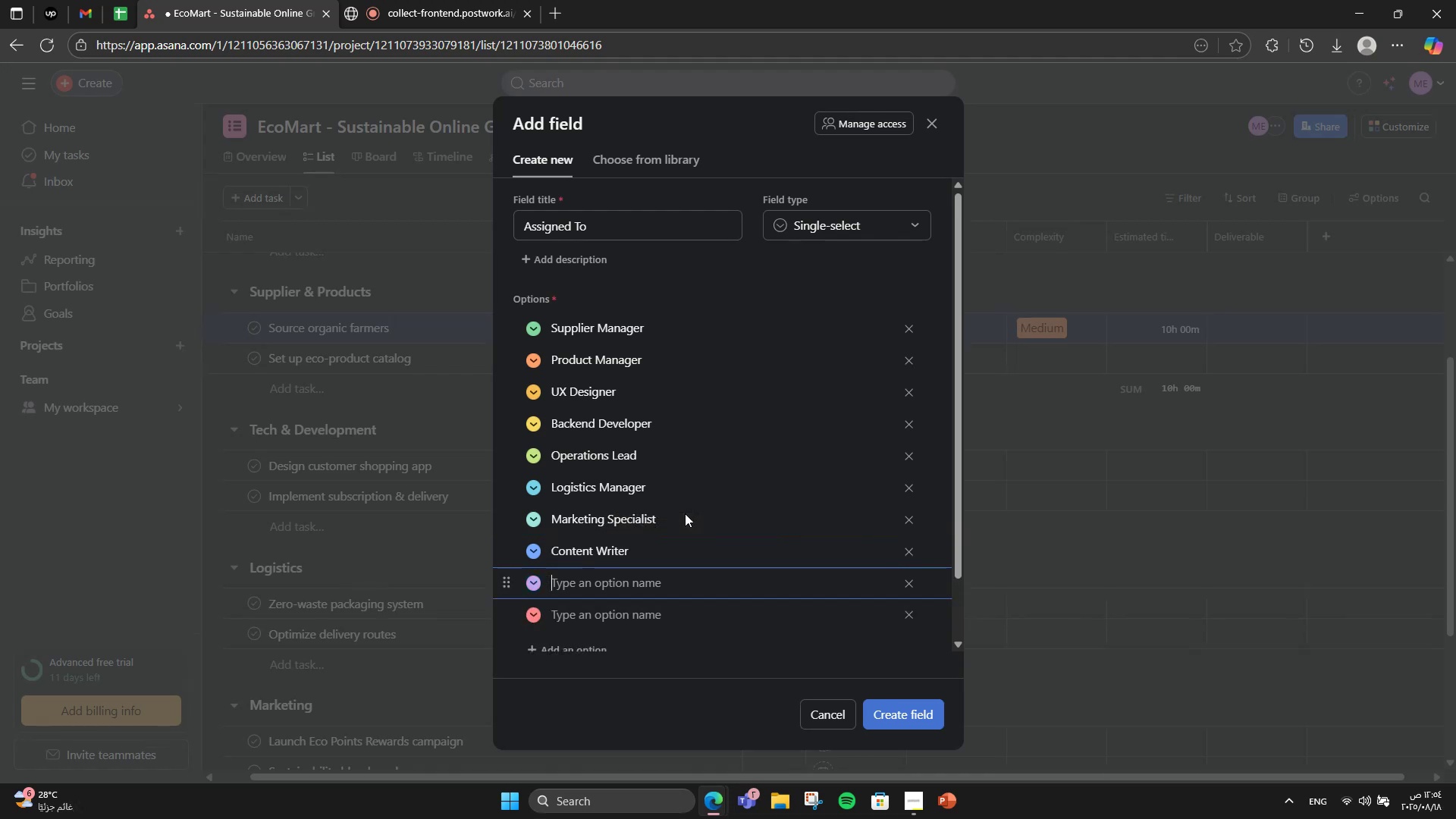 
type(Data Analyst)
 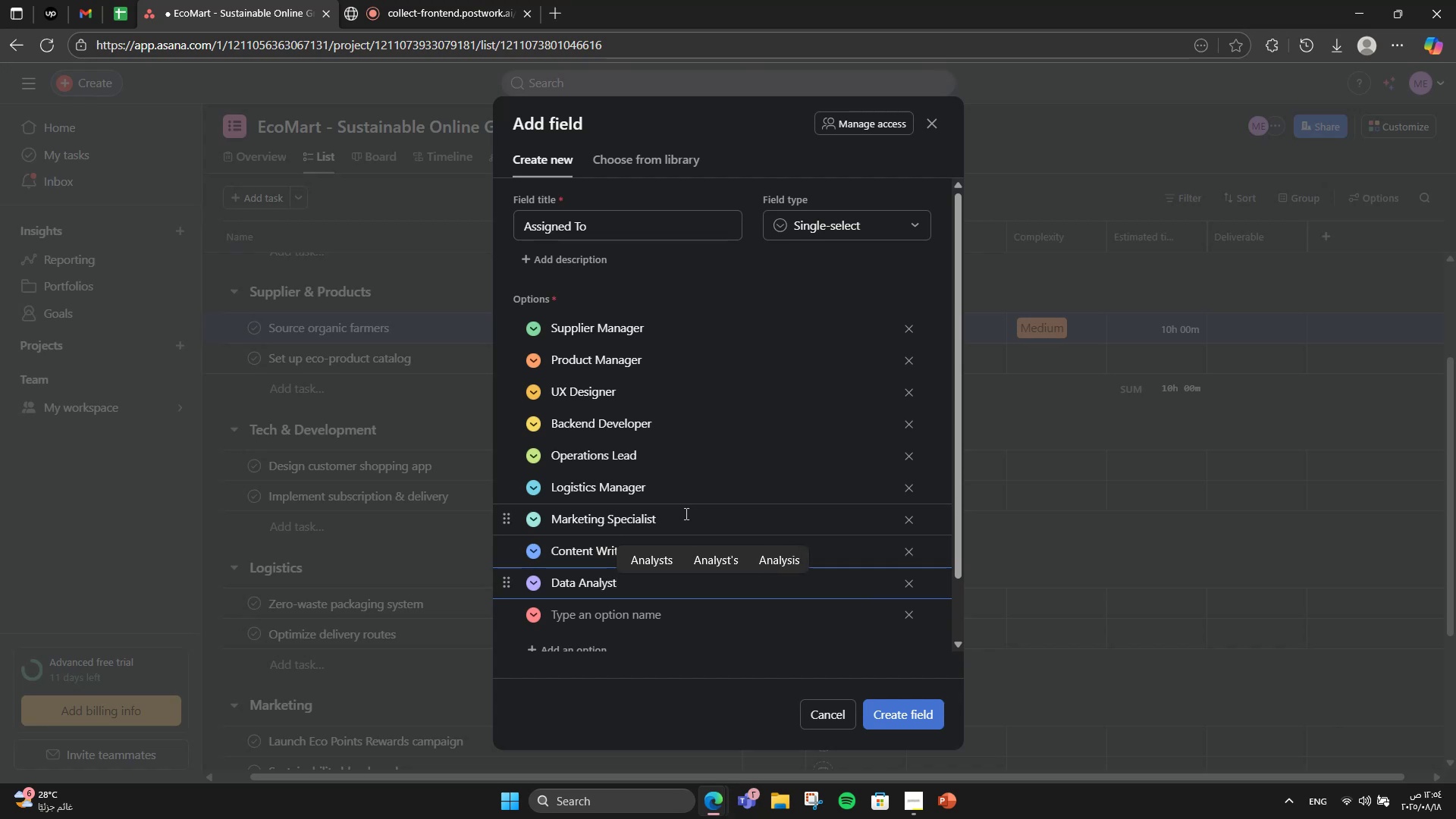 
key(Enter)
 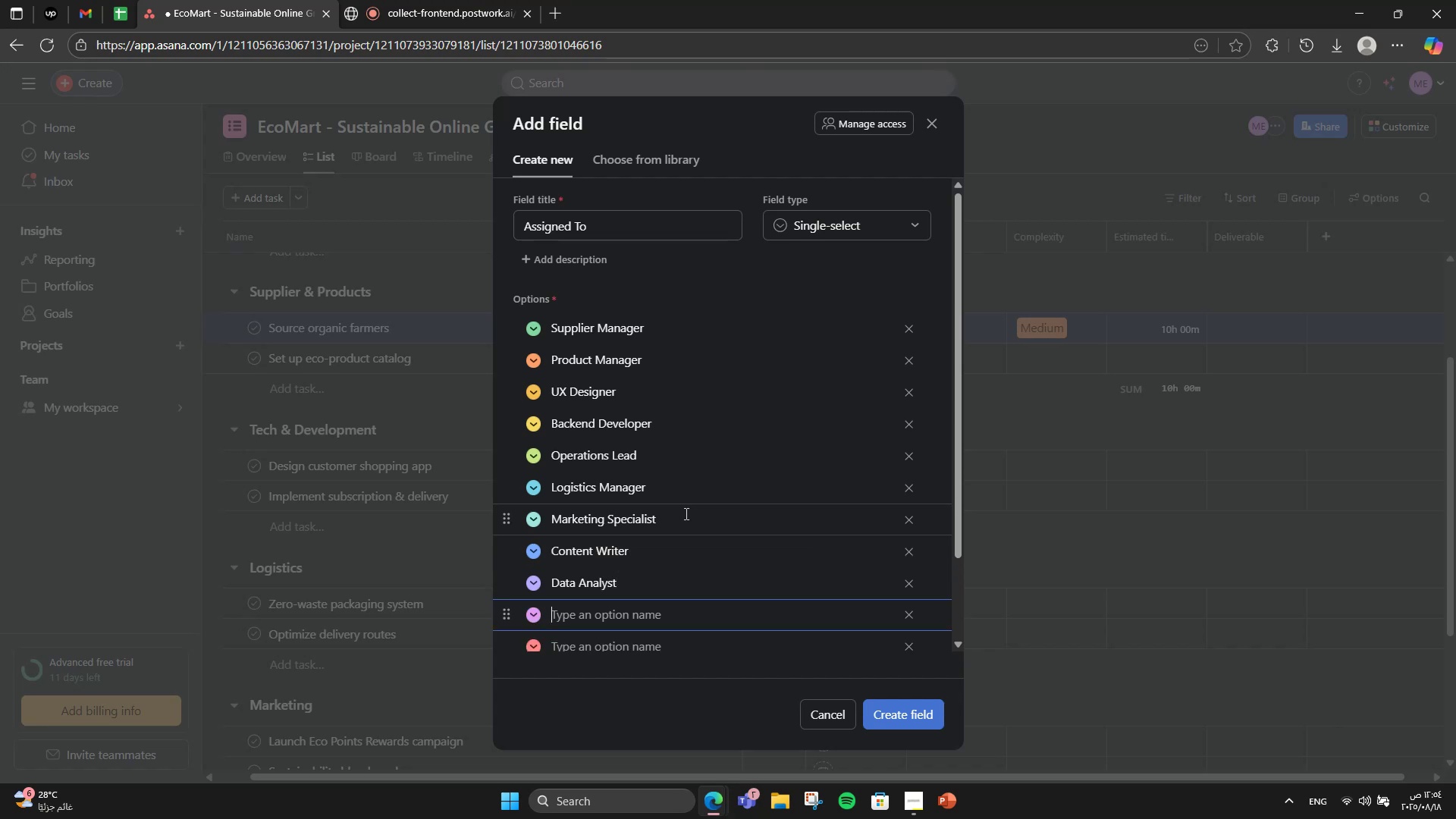 
type(Product Manager)
 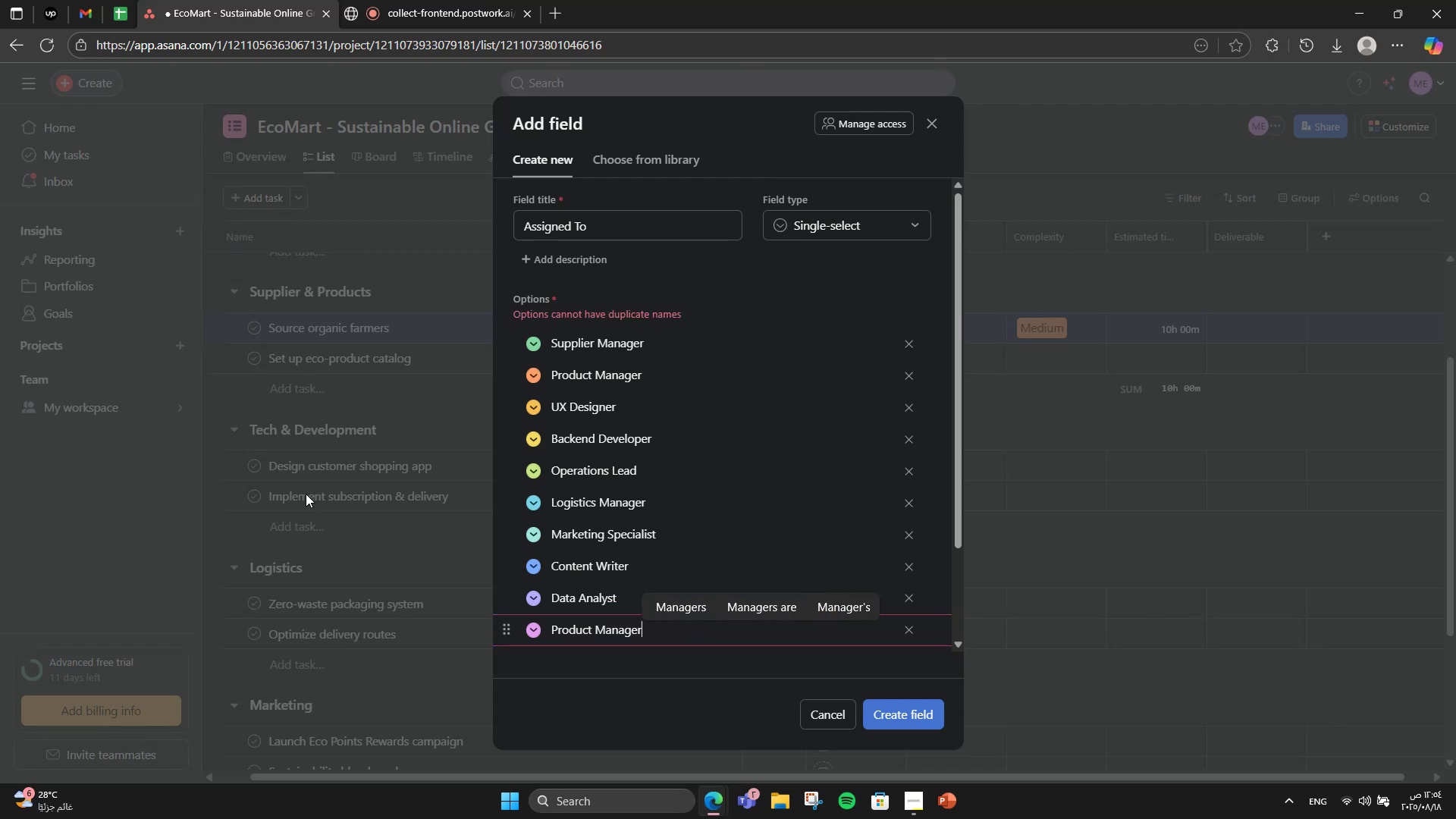 
hold_key(key=Backspace, duration=0.52)
 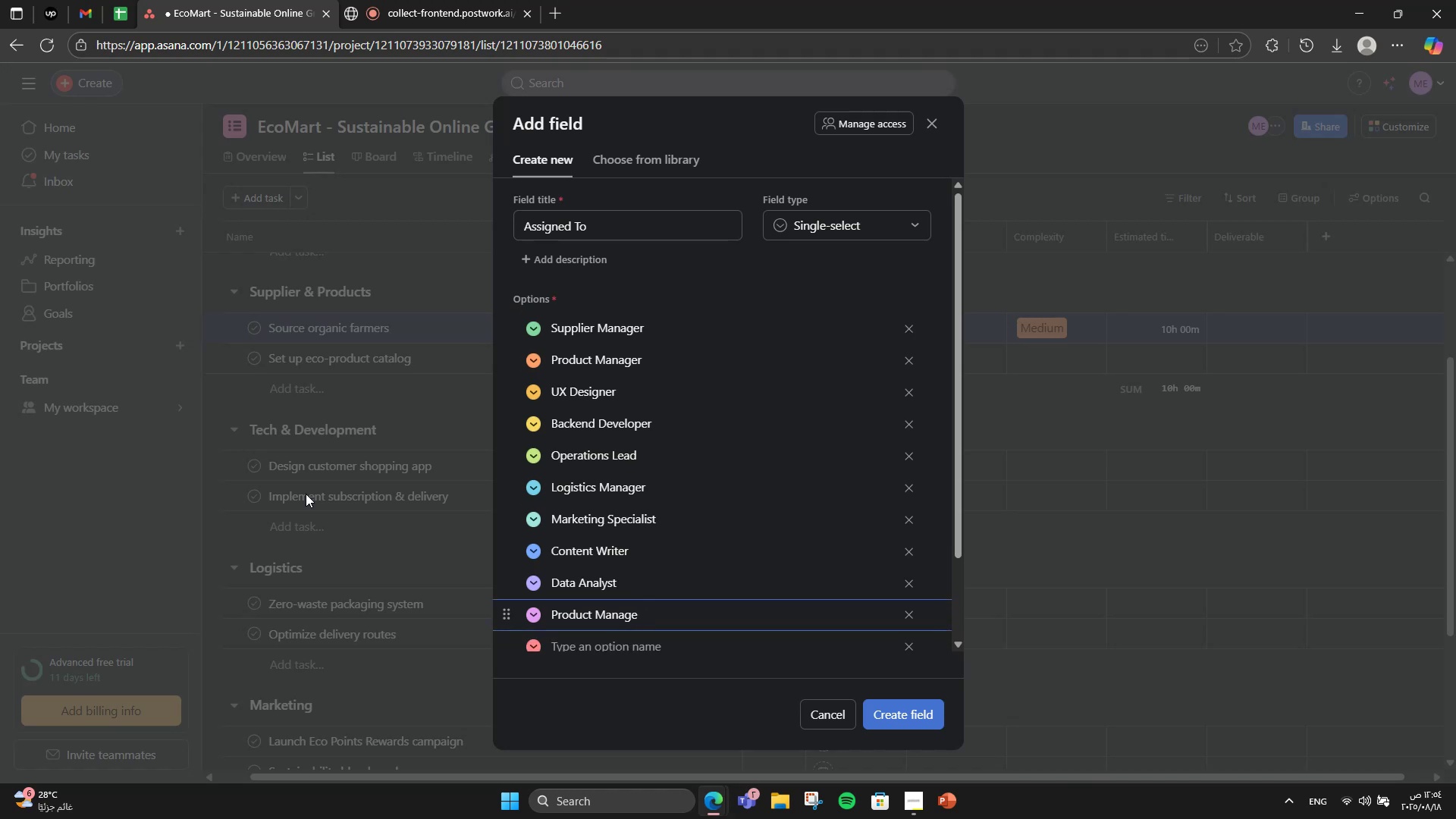 
key(Backspace)
 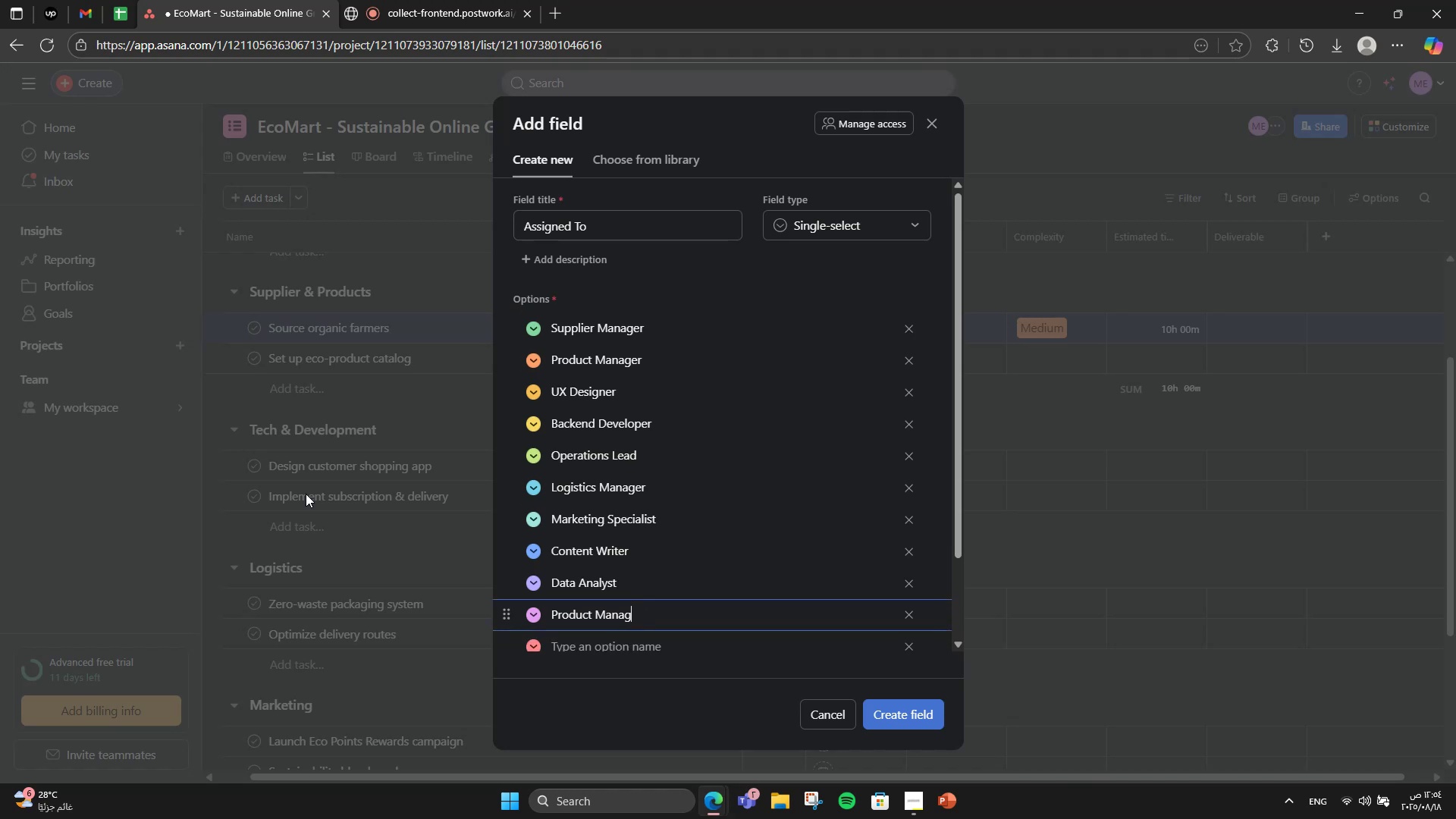 
hold_key(key=Backspace, duration=0.55)
 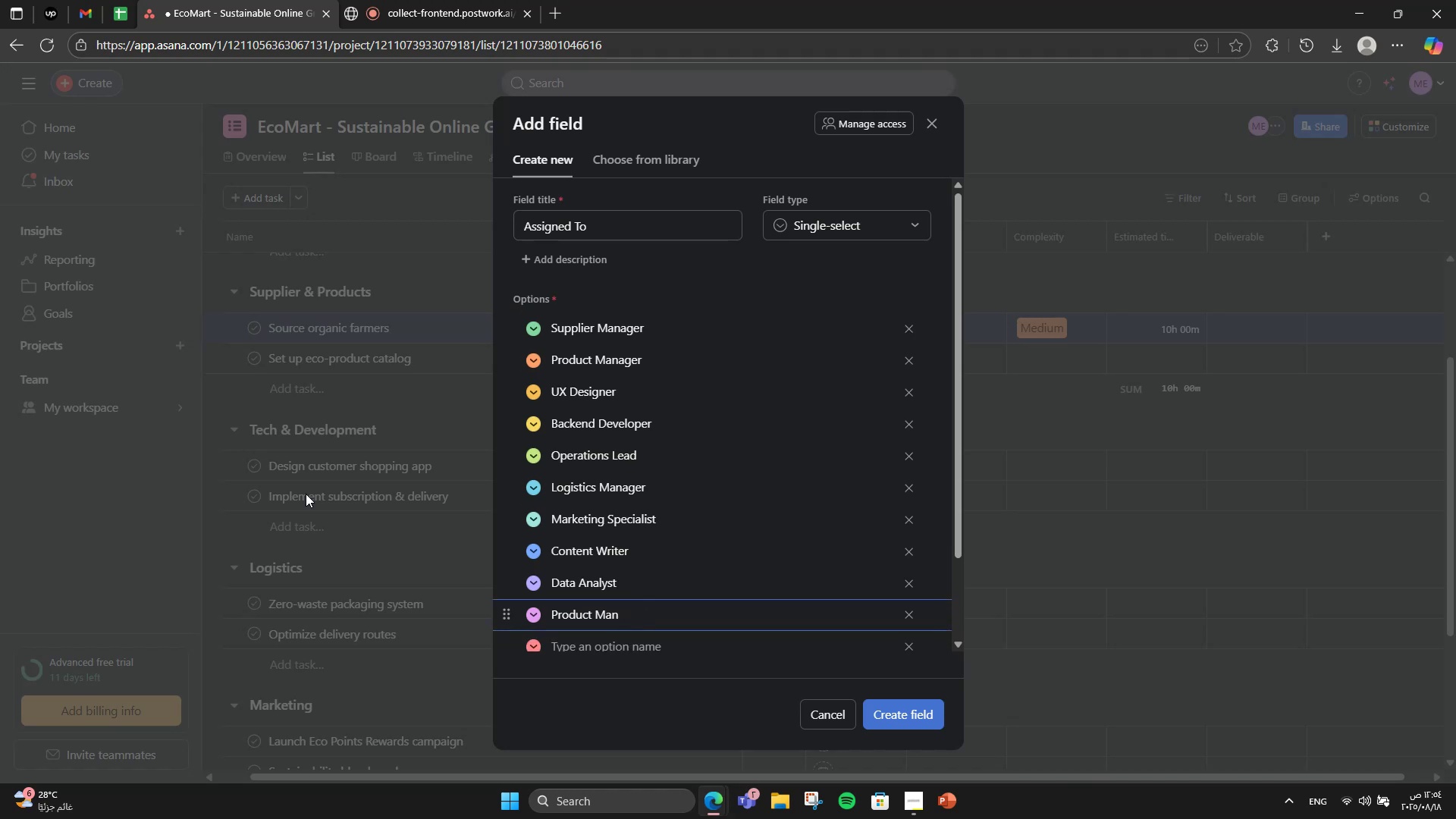 
hold_key(key=Backspace, duration=0.55)
 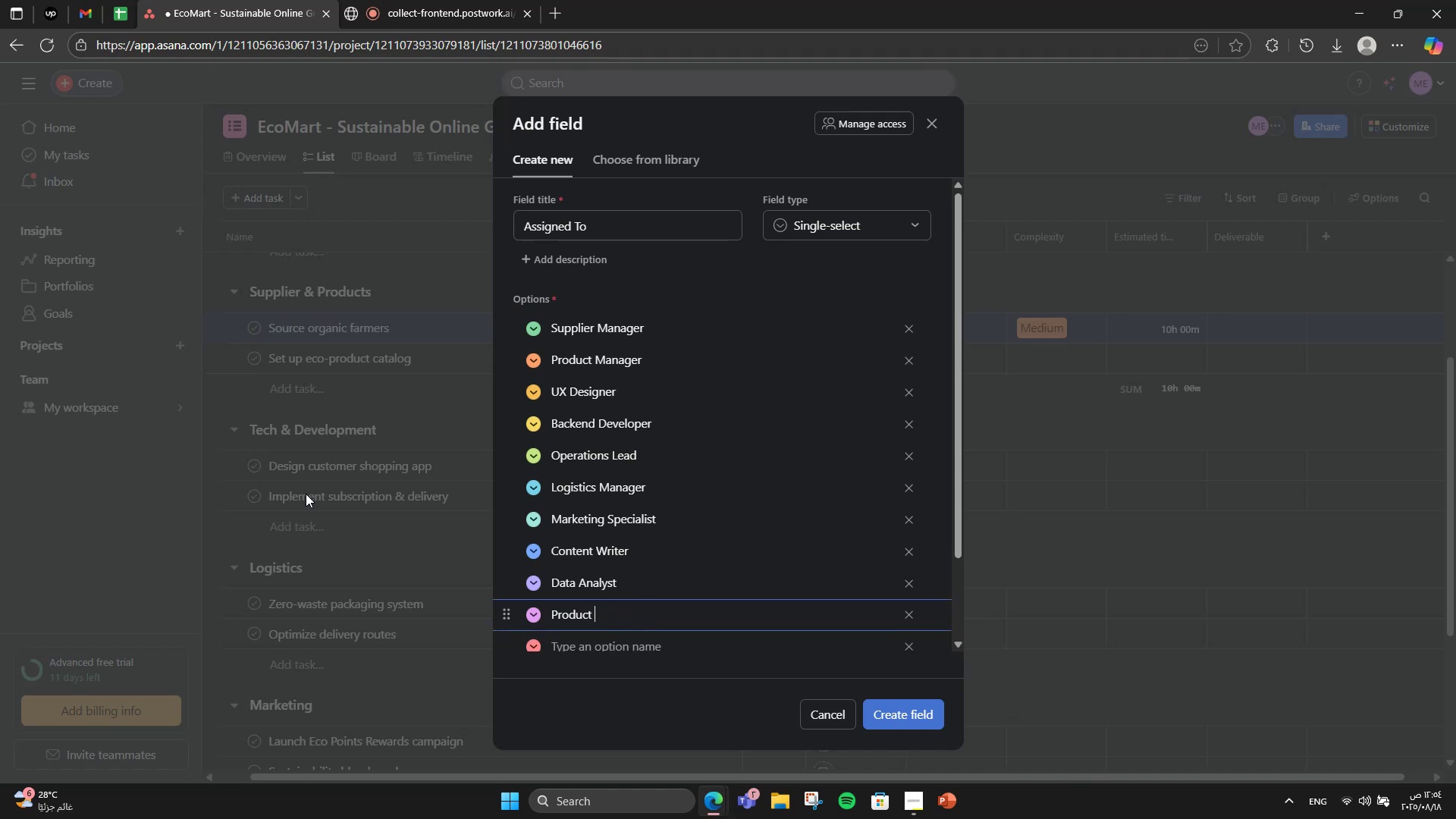 
key(Backspace)
 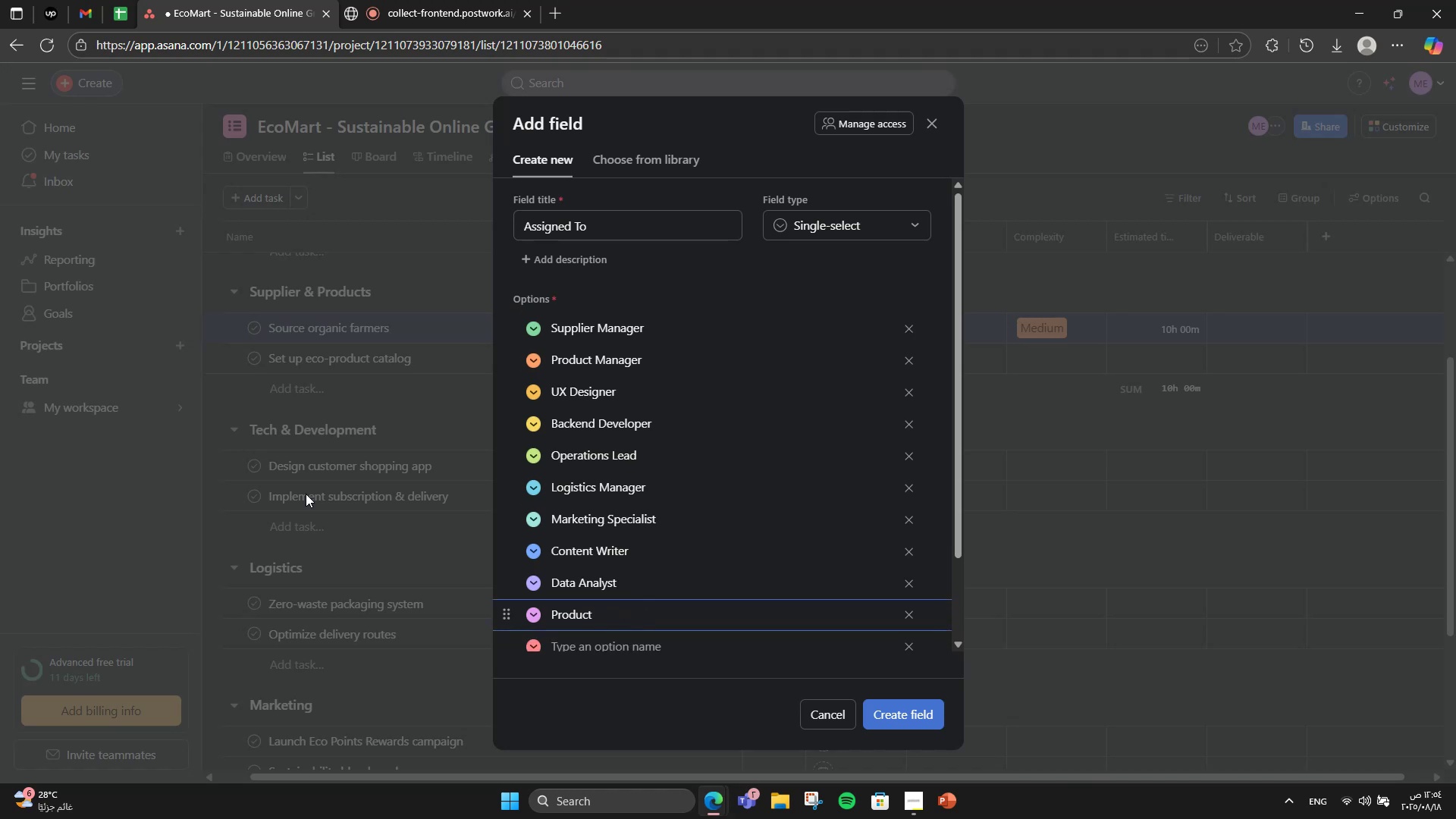 
key(Backspace)
 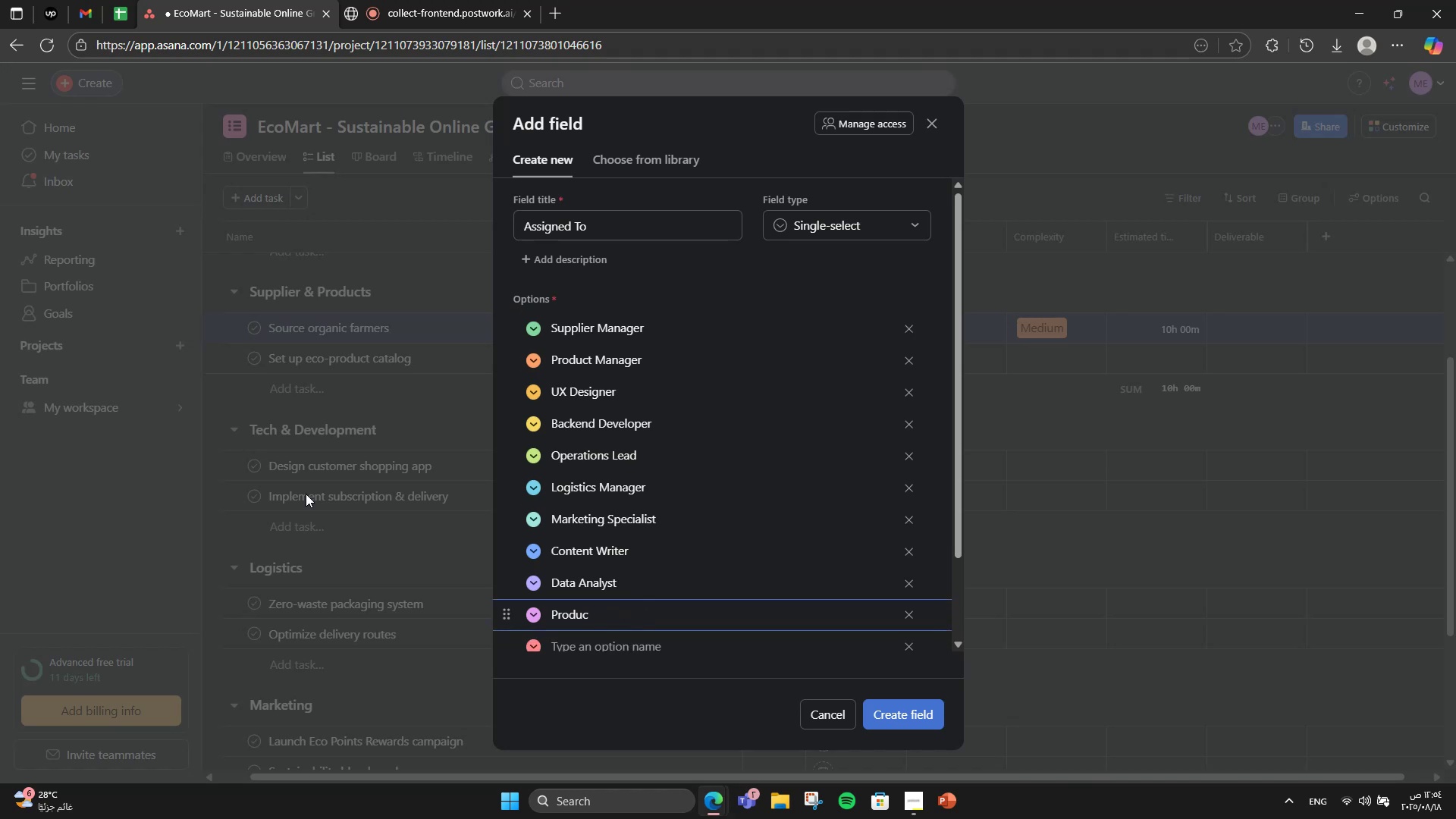 
key(Backspace)
 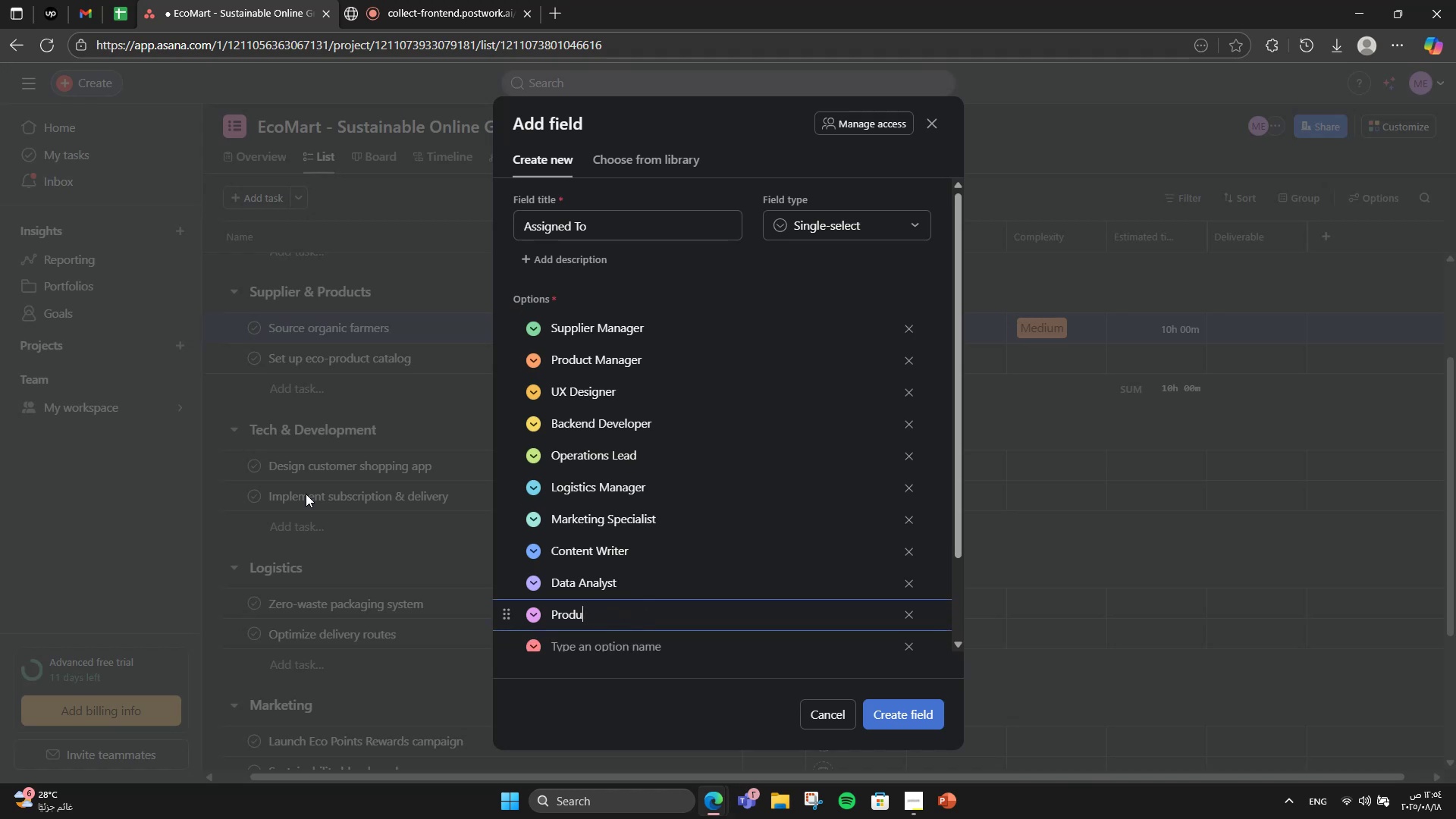 
key(Backspace)
 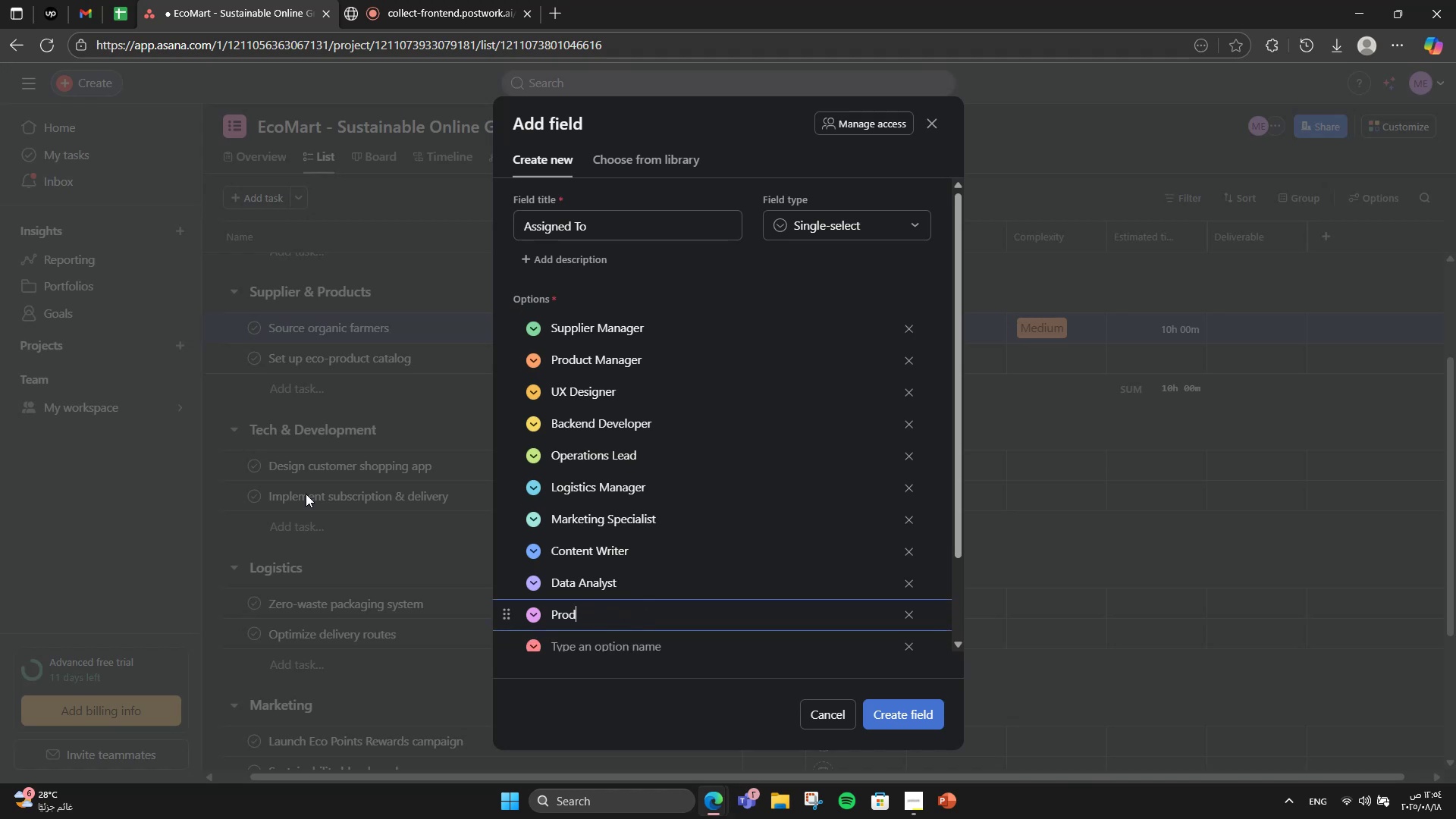 
hold_key(key=Backspace, duration=0.37)
 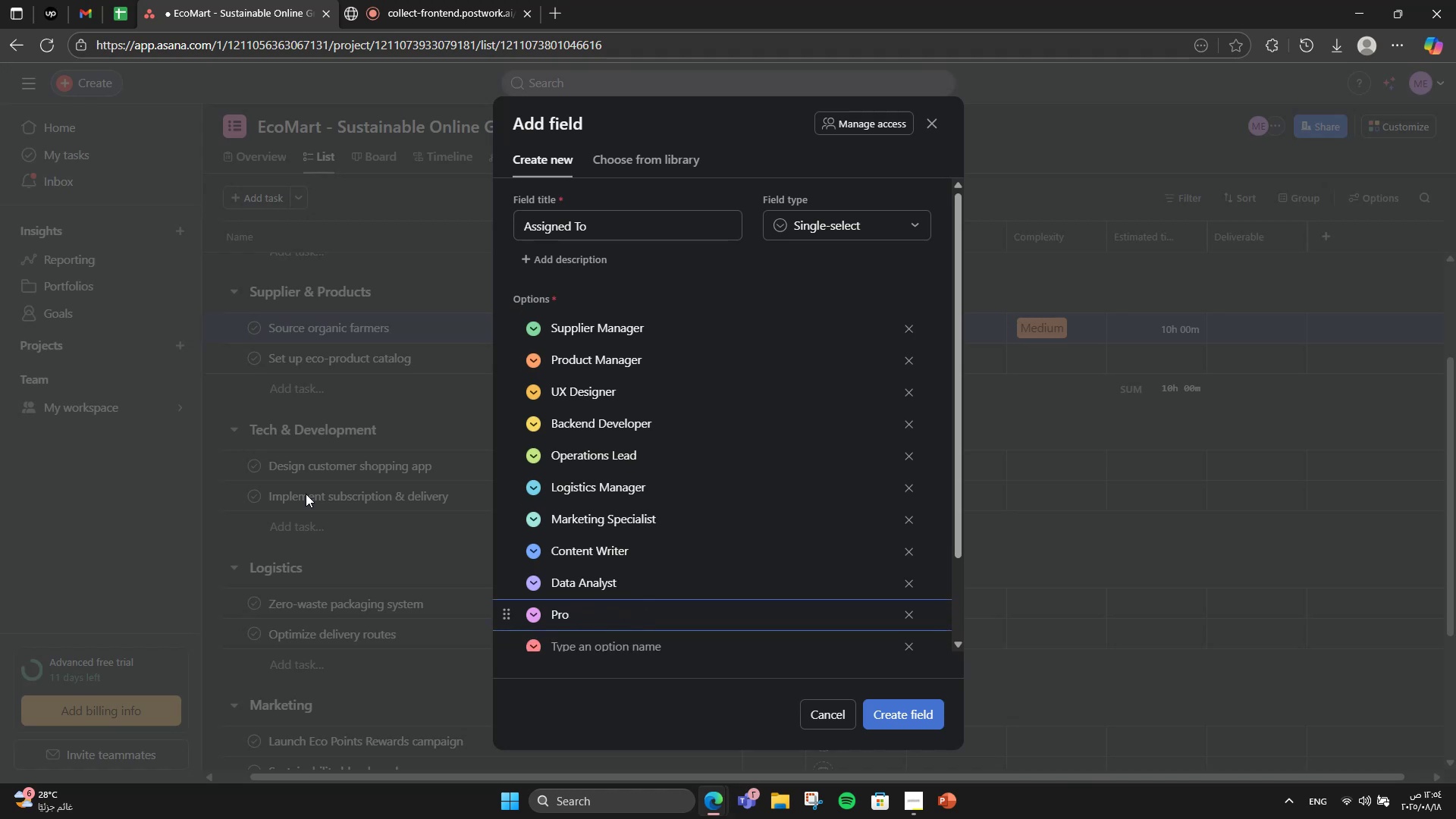 
key(Backspace)
 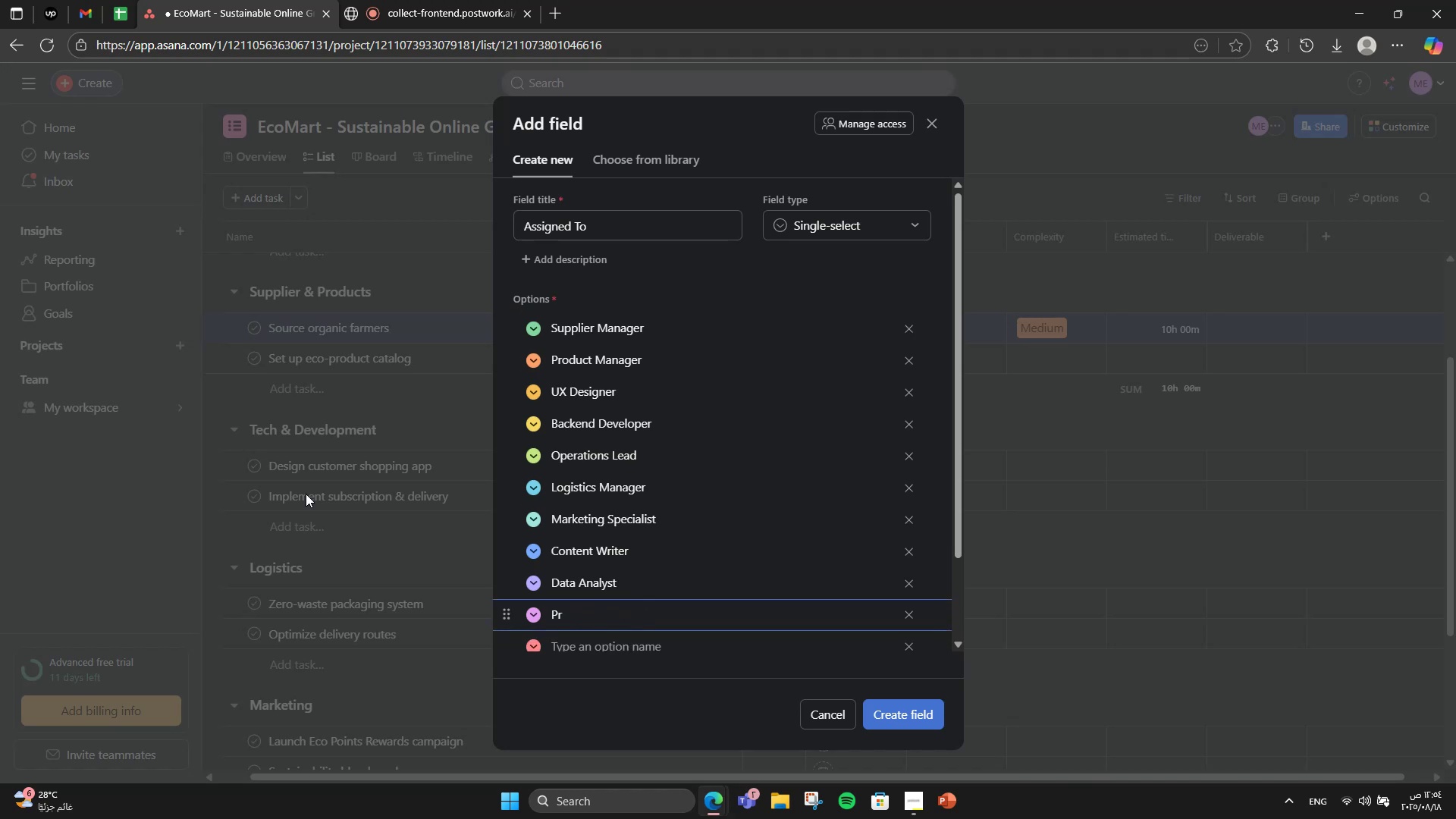 
key(Backspace)
 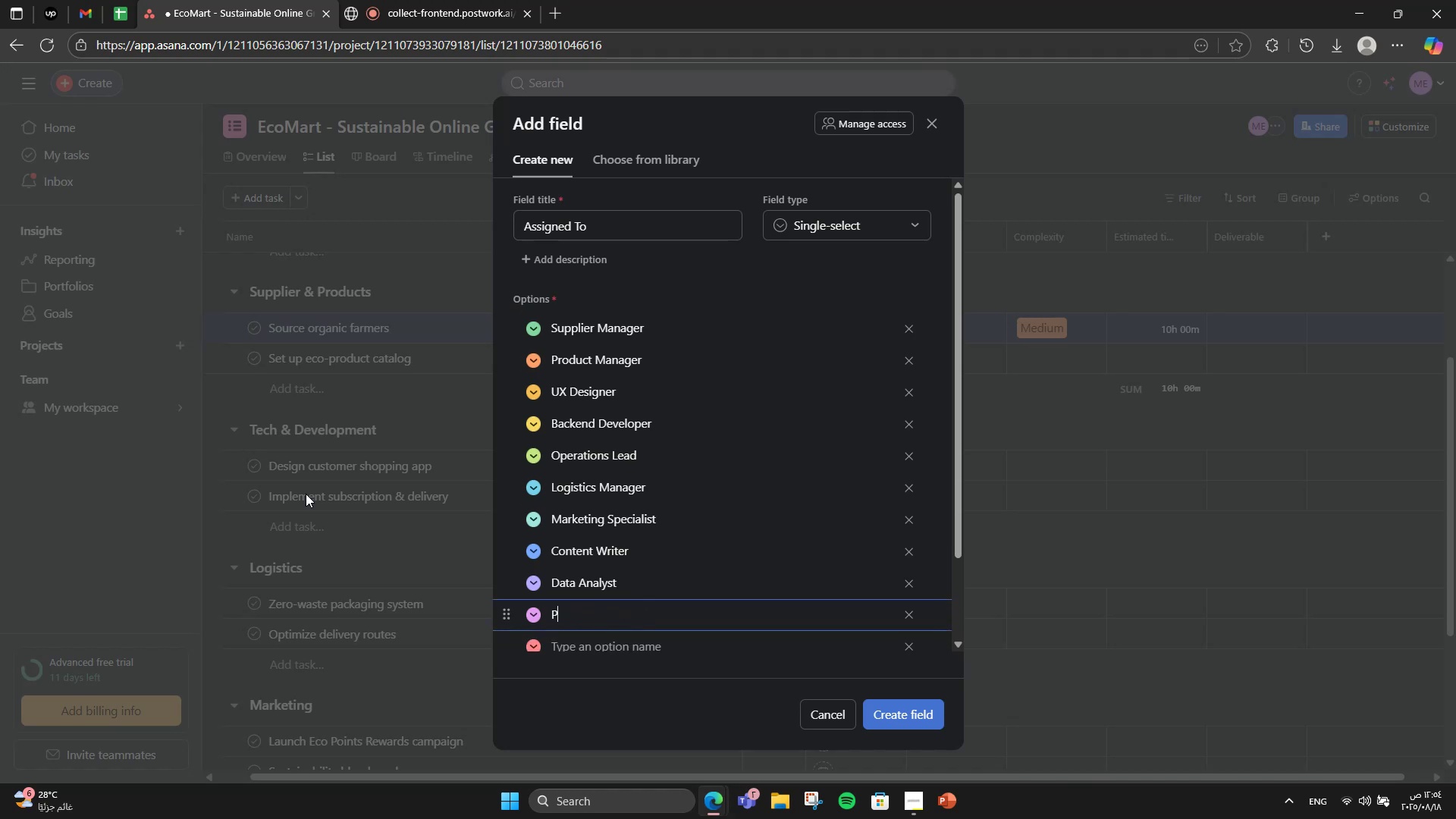 
key(Backspace)
 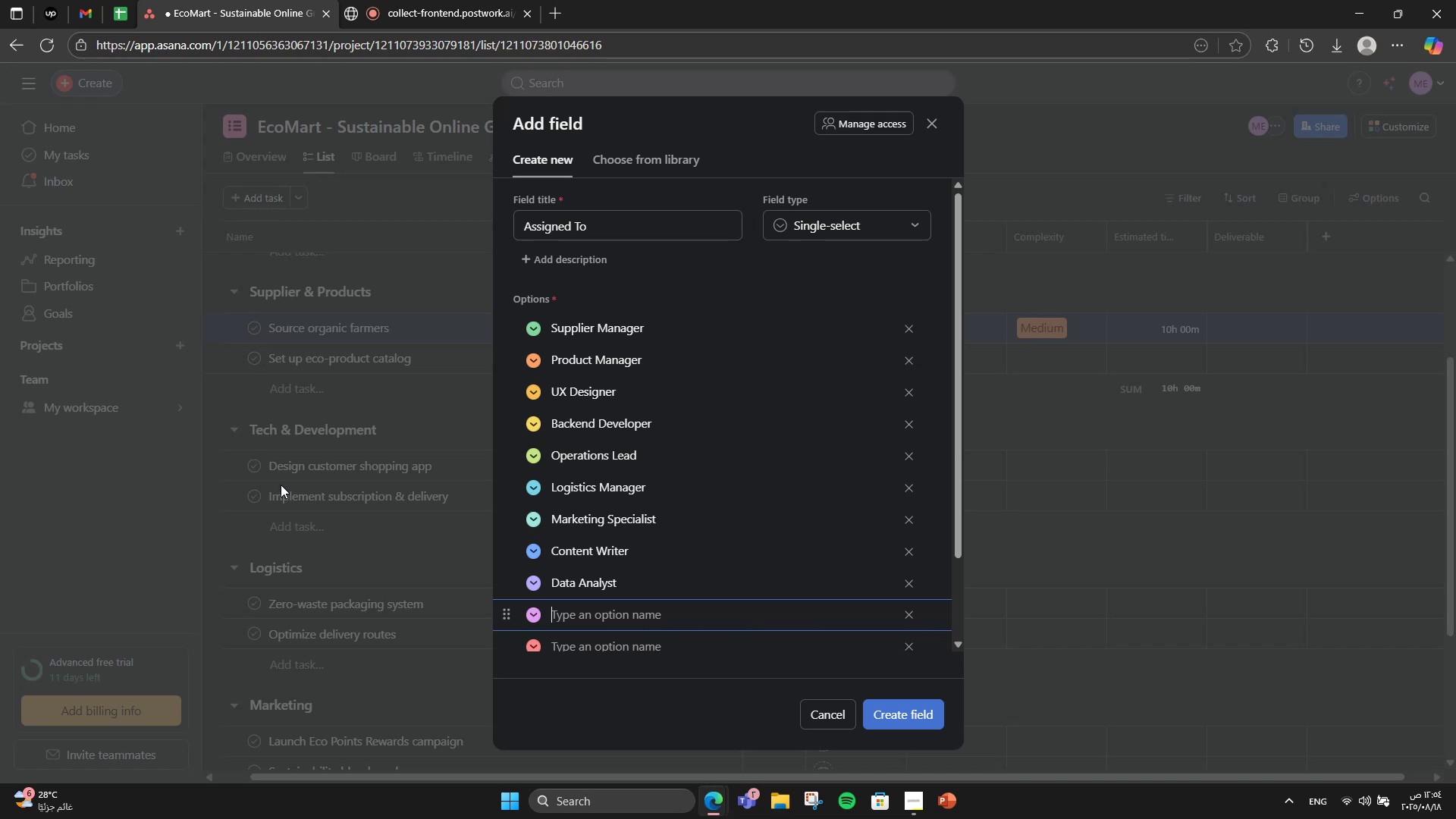 
wait(11.18)
 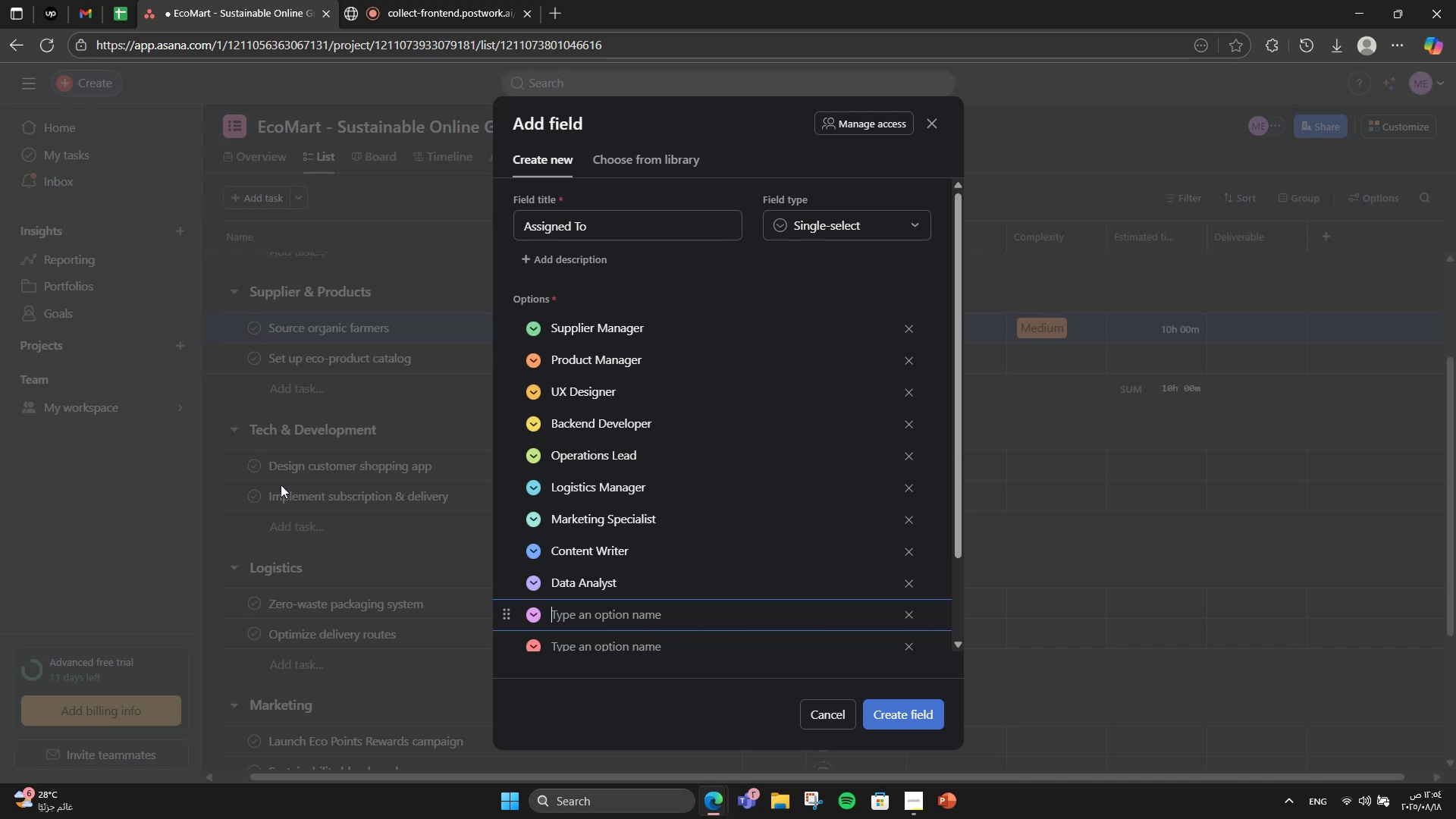 
left_click([917, 614])
 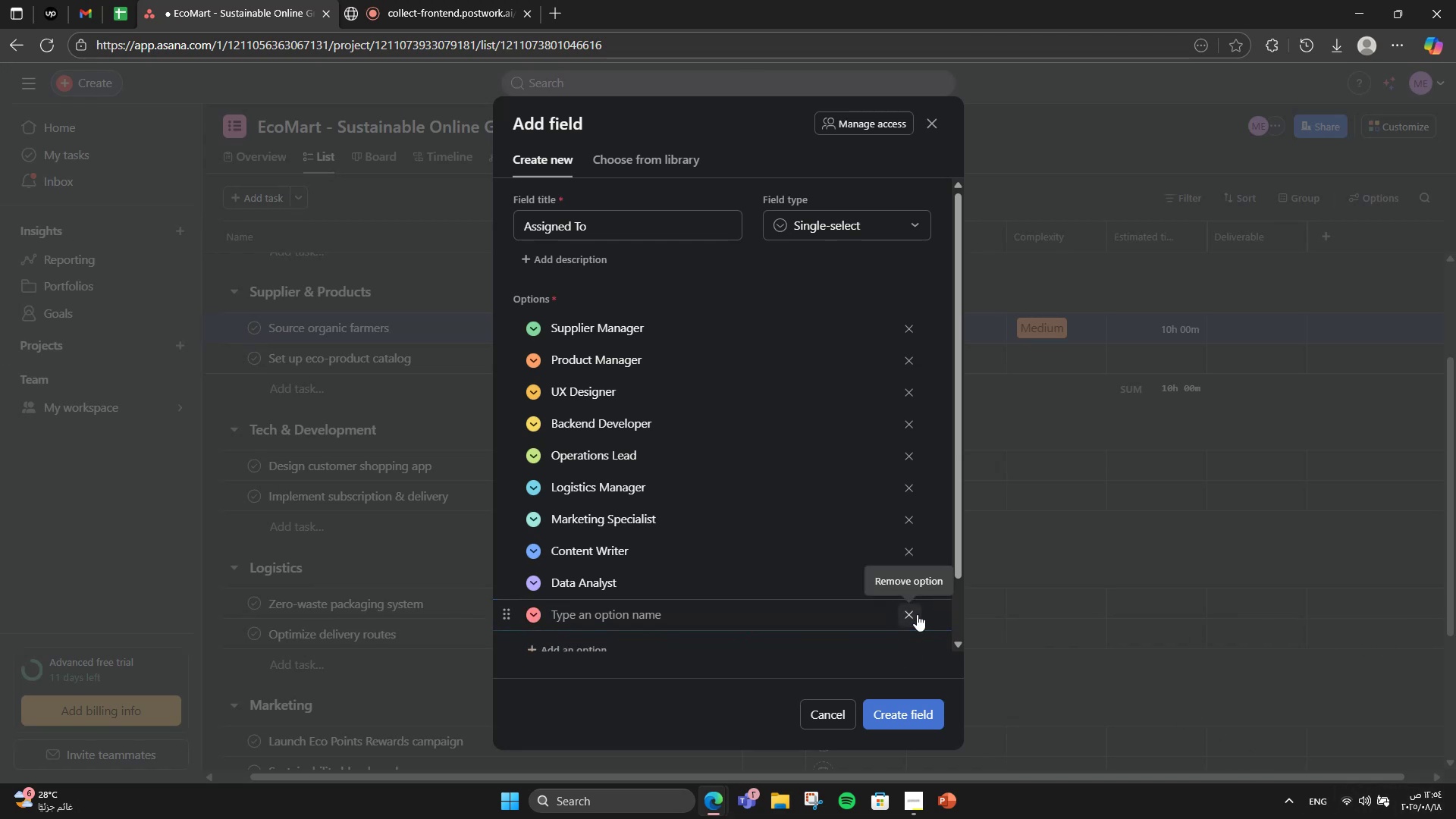 
left_click([917, 614])
 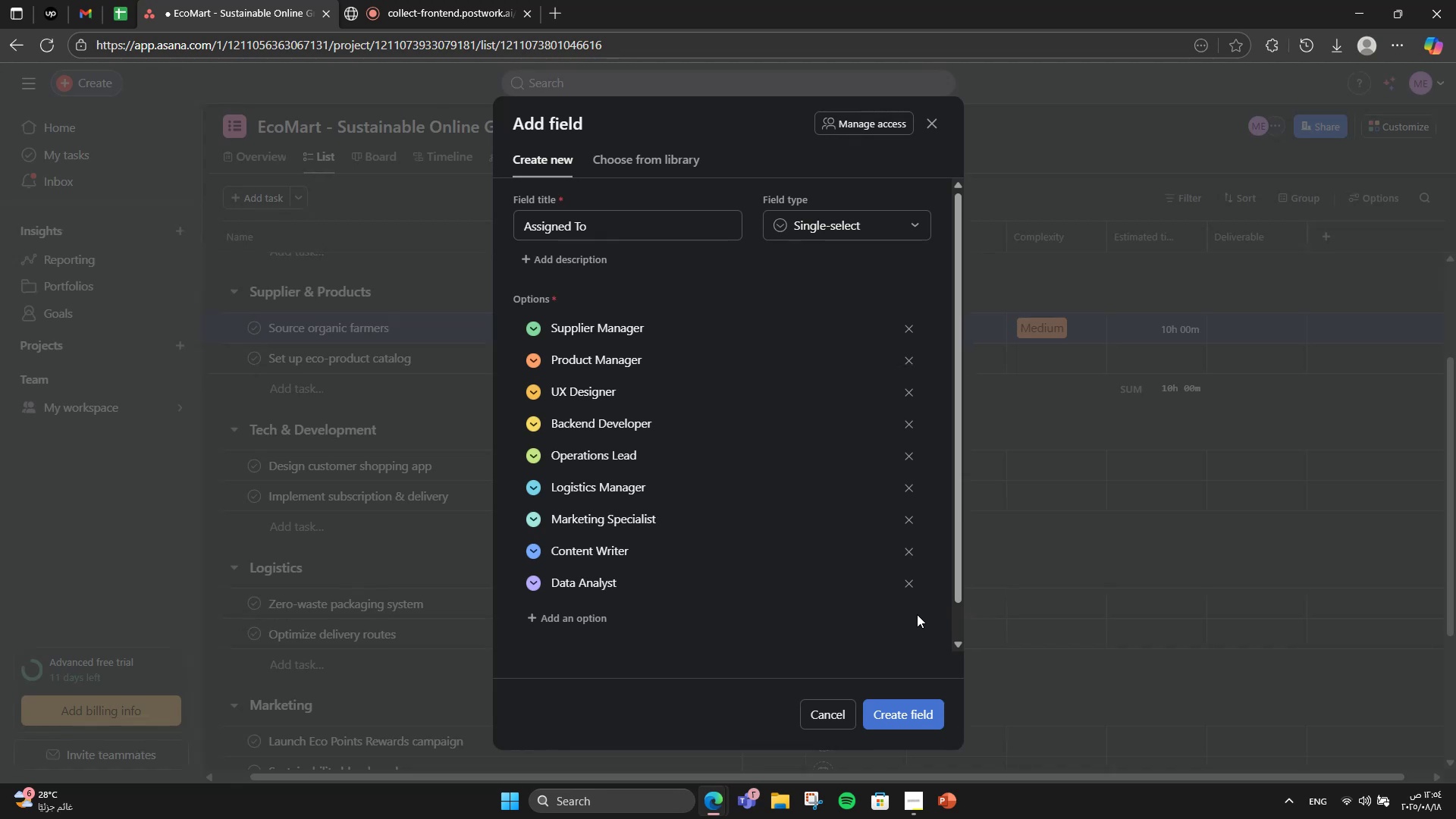 
wait(6.32)
 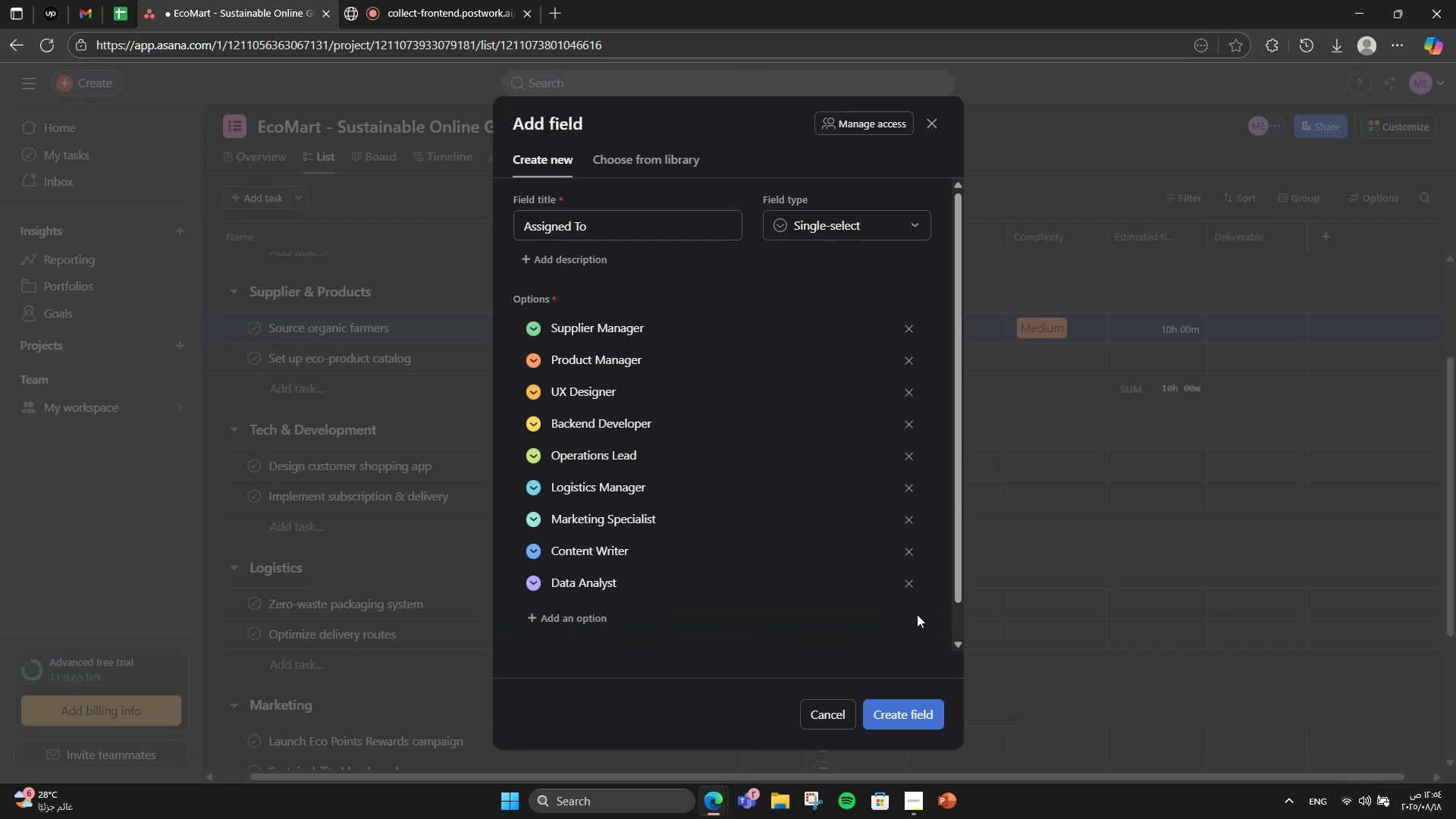 
left_click([921, 725])
 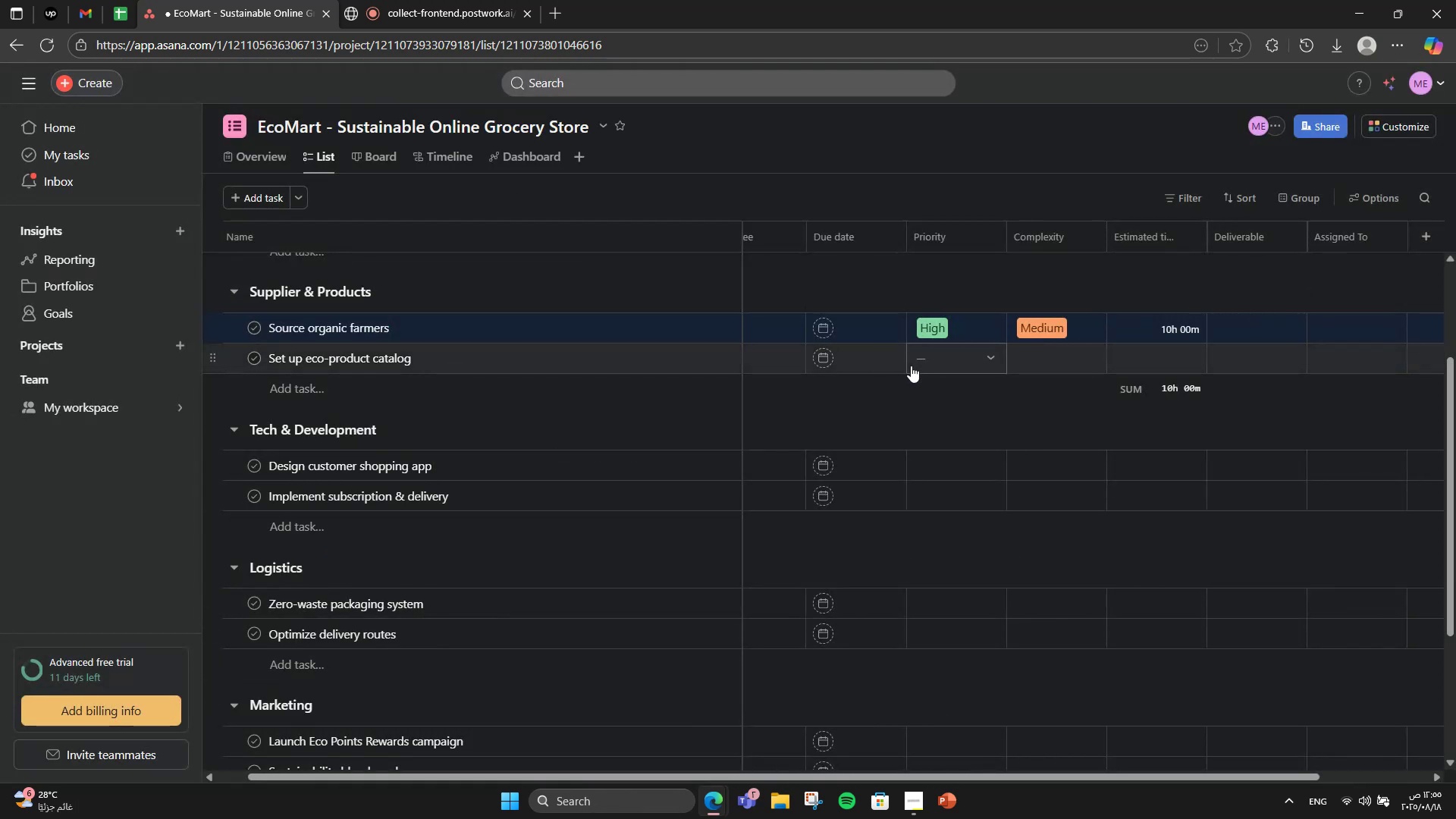 
wait(6.86)
 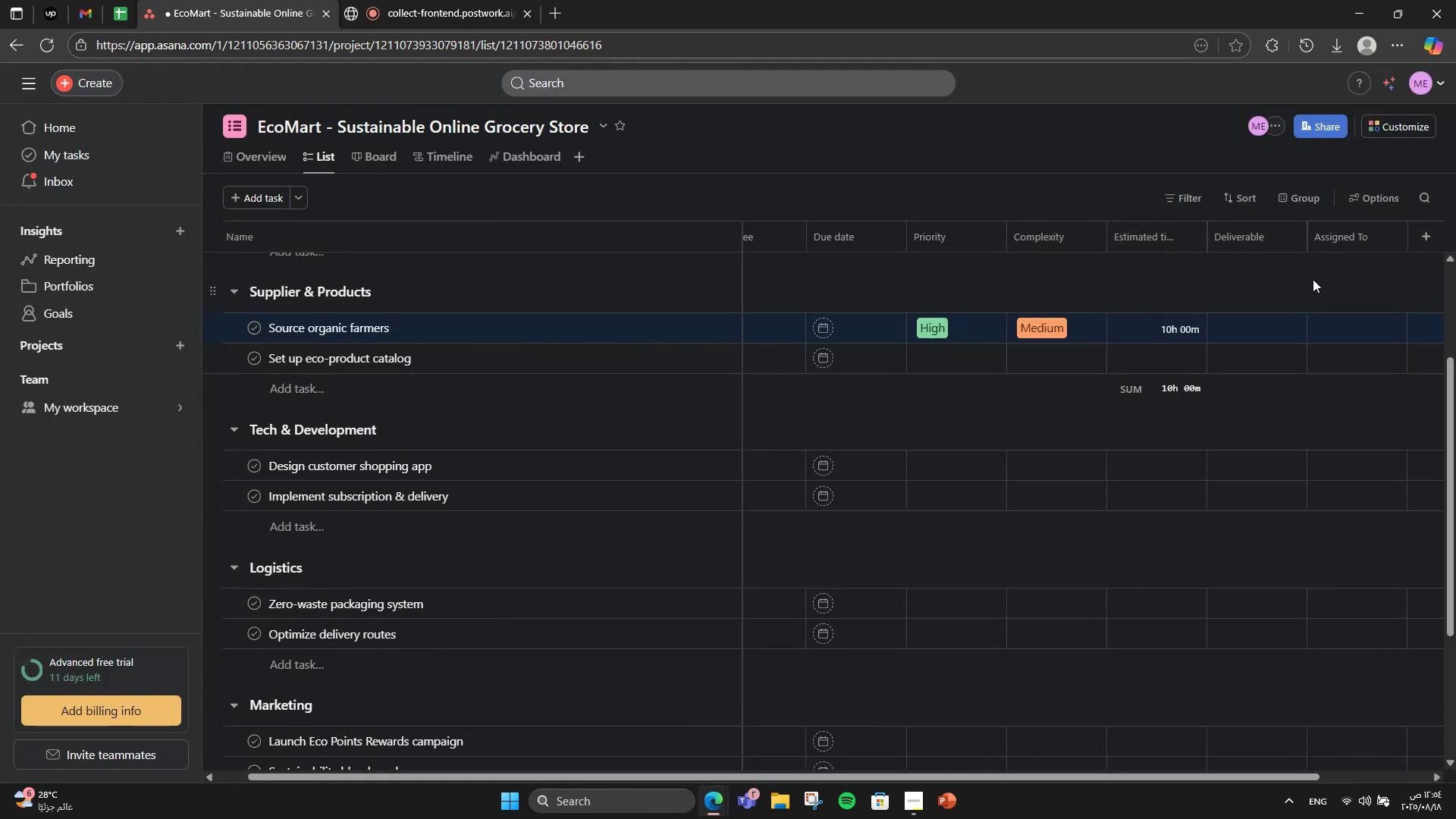 
left_click([911, 366])
 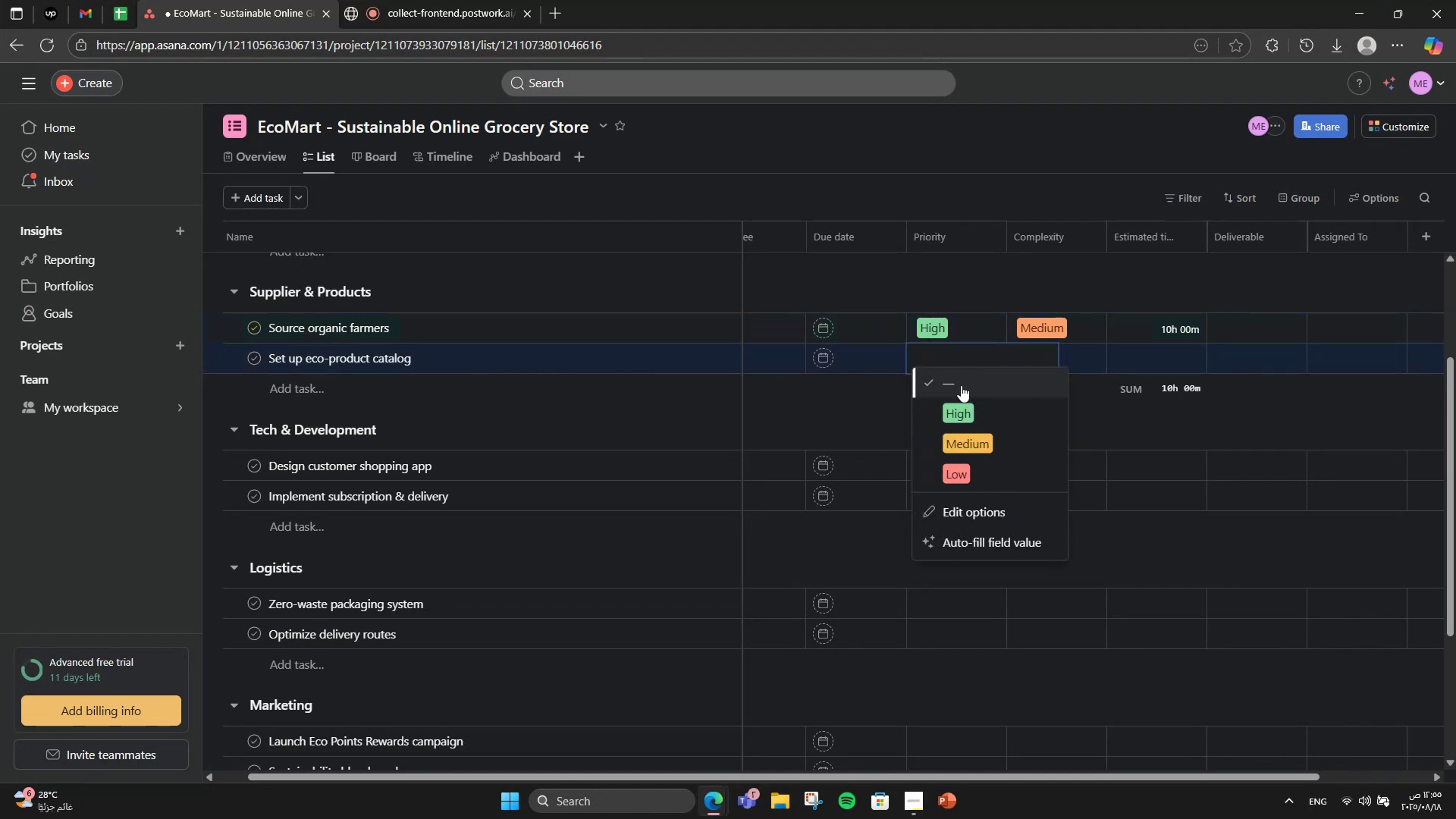 
left_click([968, 409])
 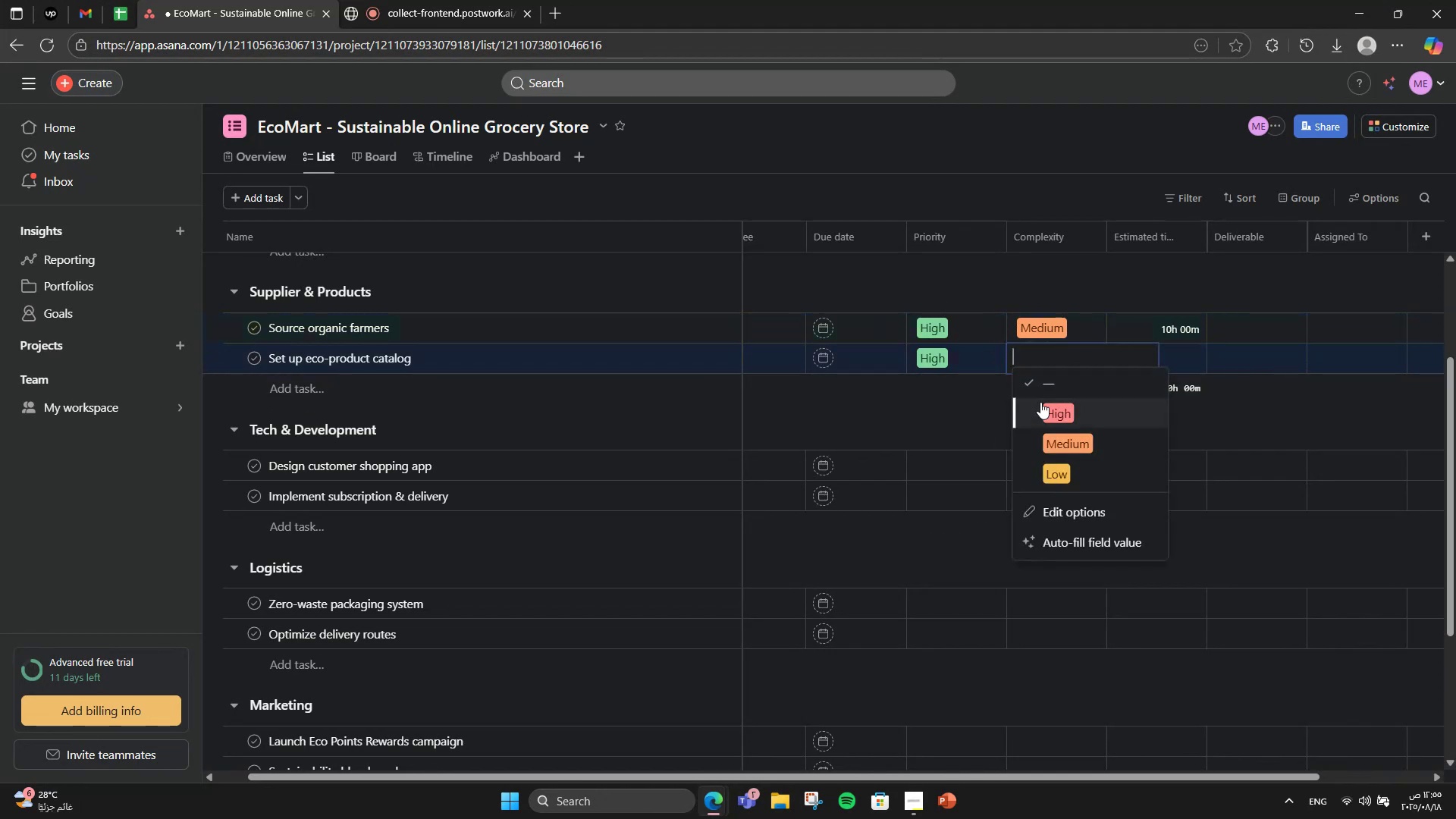 
left_click([1051, 432])
 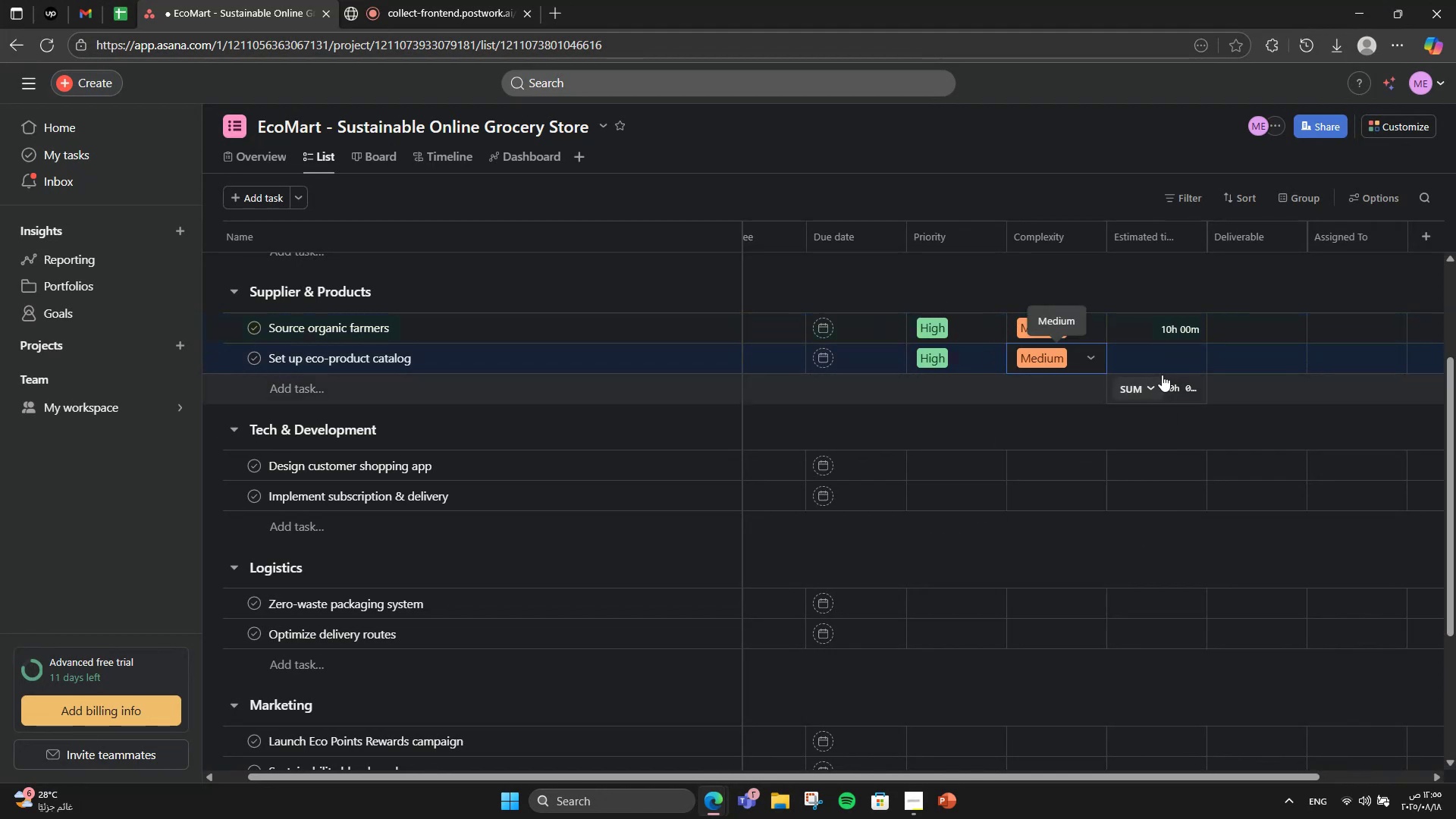 
left_click([1169, 369])
 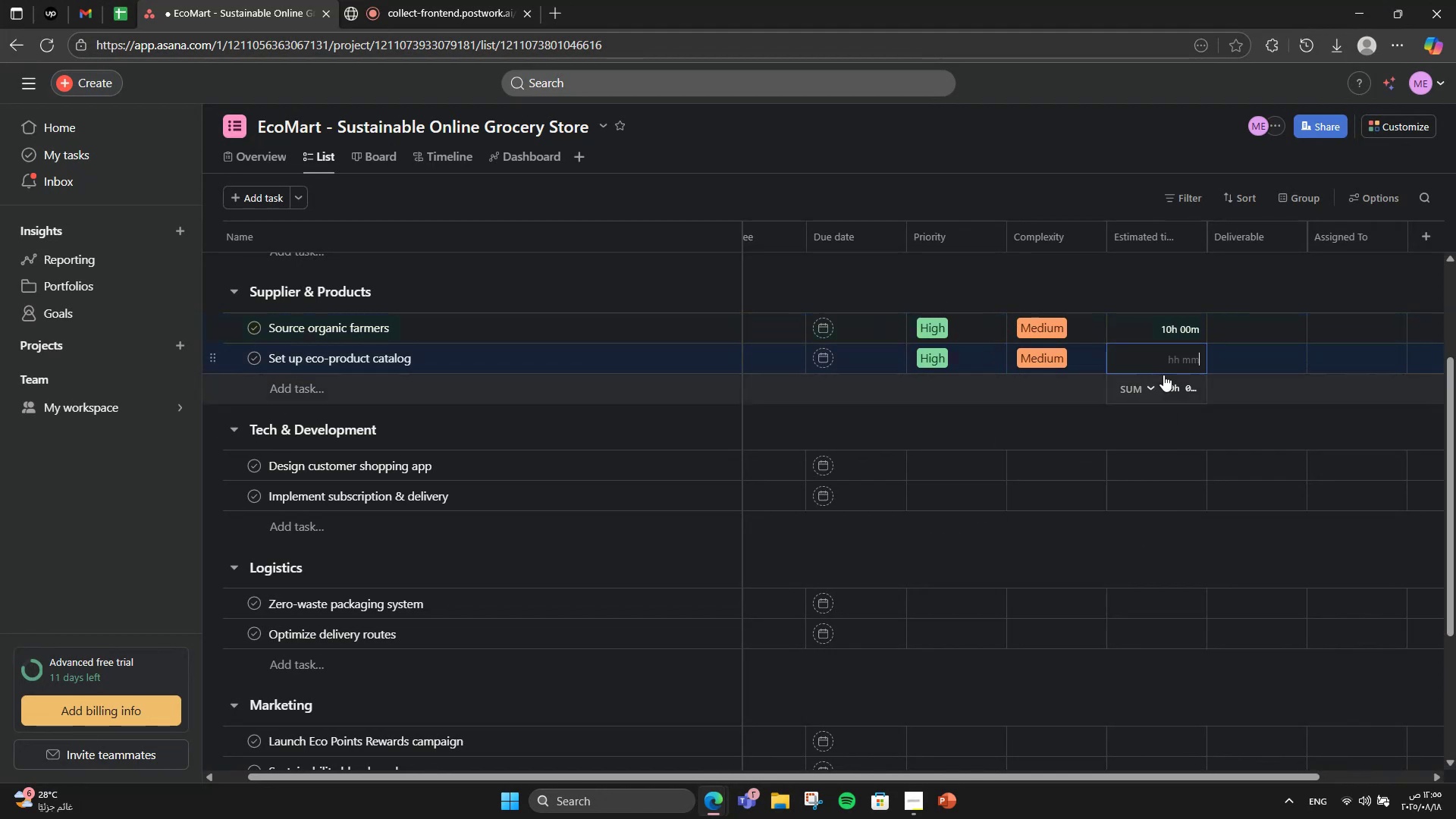 
key(Numpad1)
 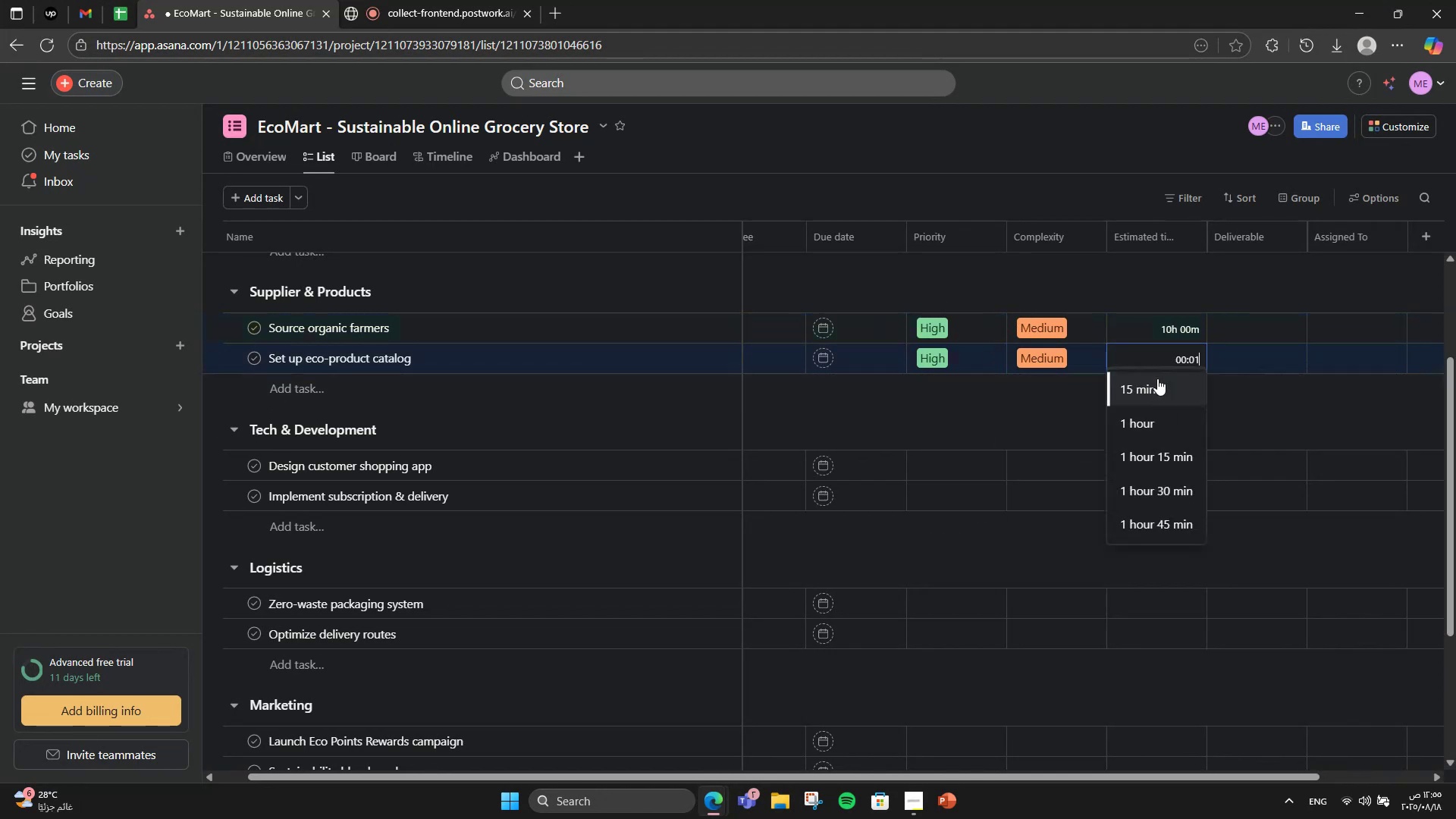 
key(Numpad2)
 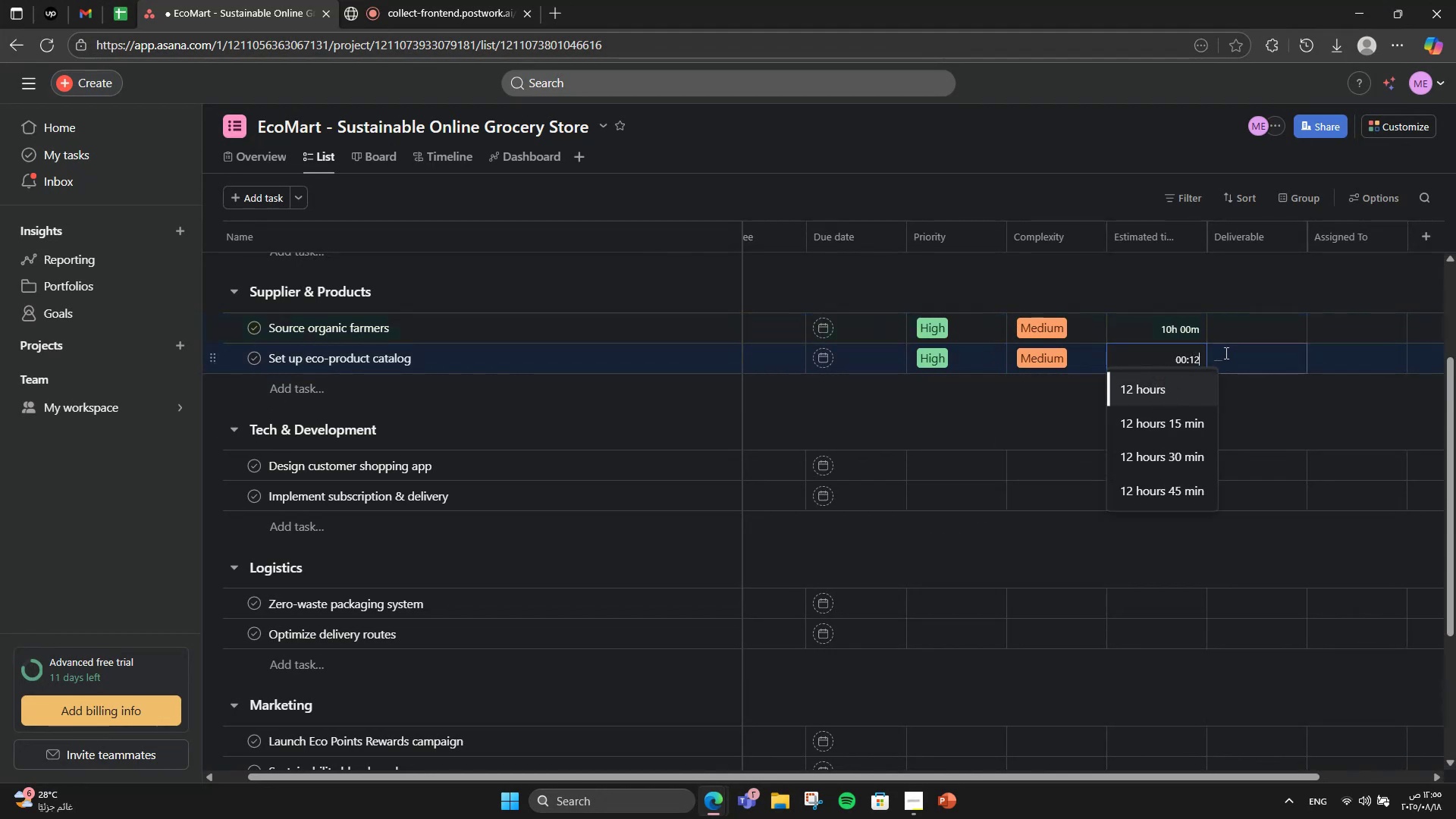 
left_click([1202, 382])
 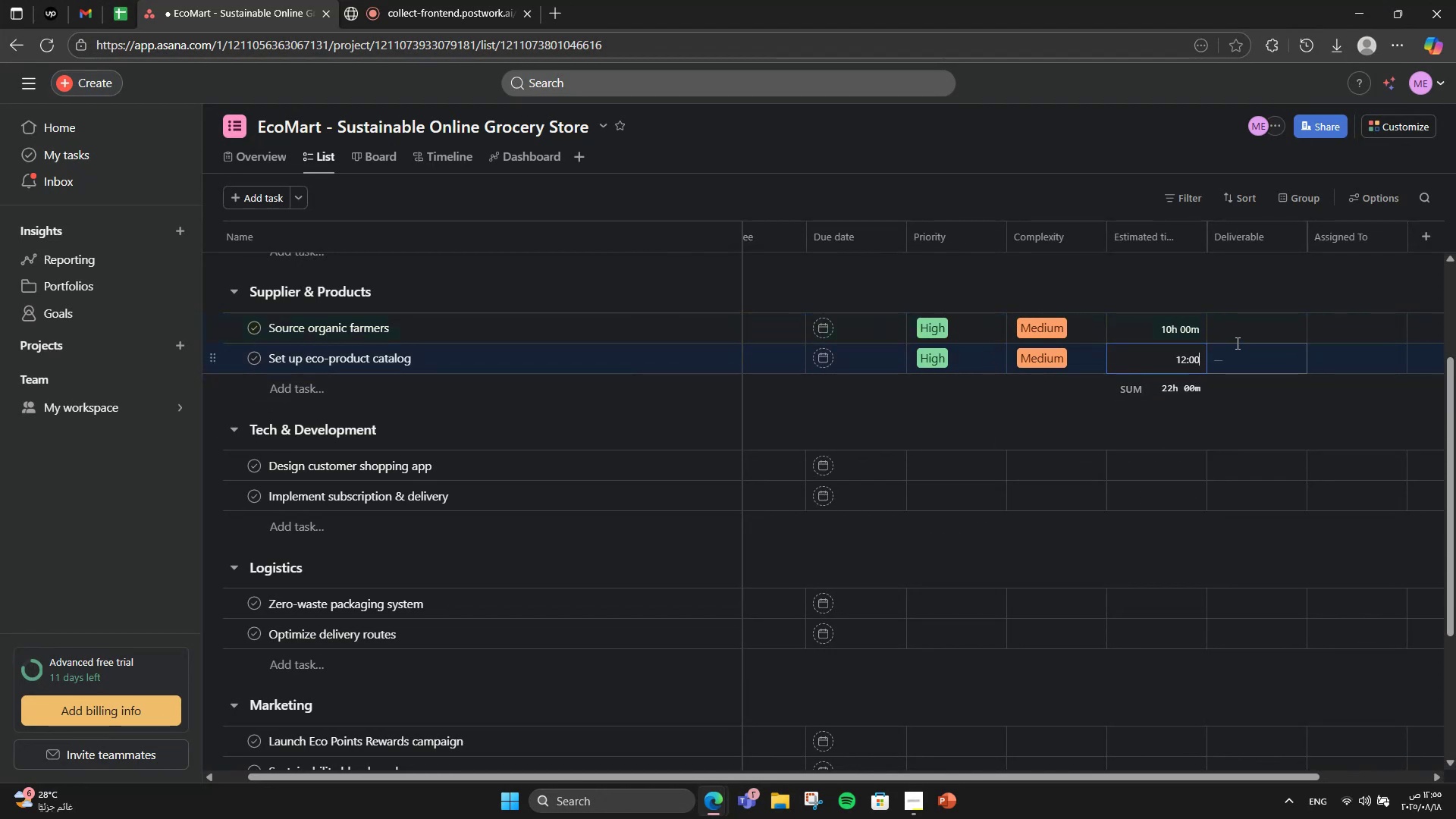 
left_click([1238, 340])
 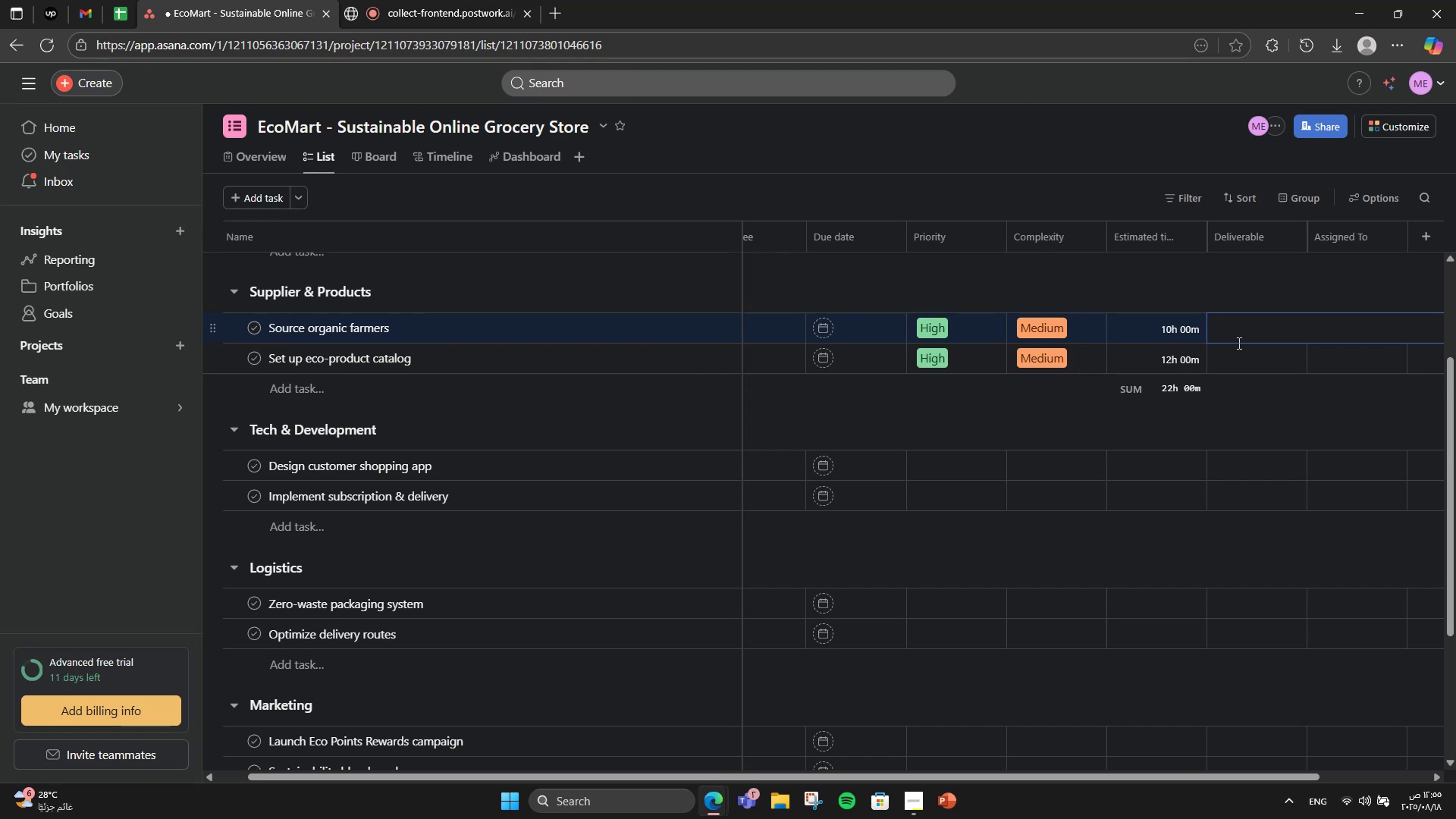 
wait(5.1)
 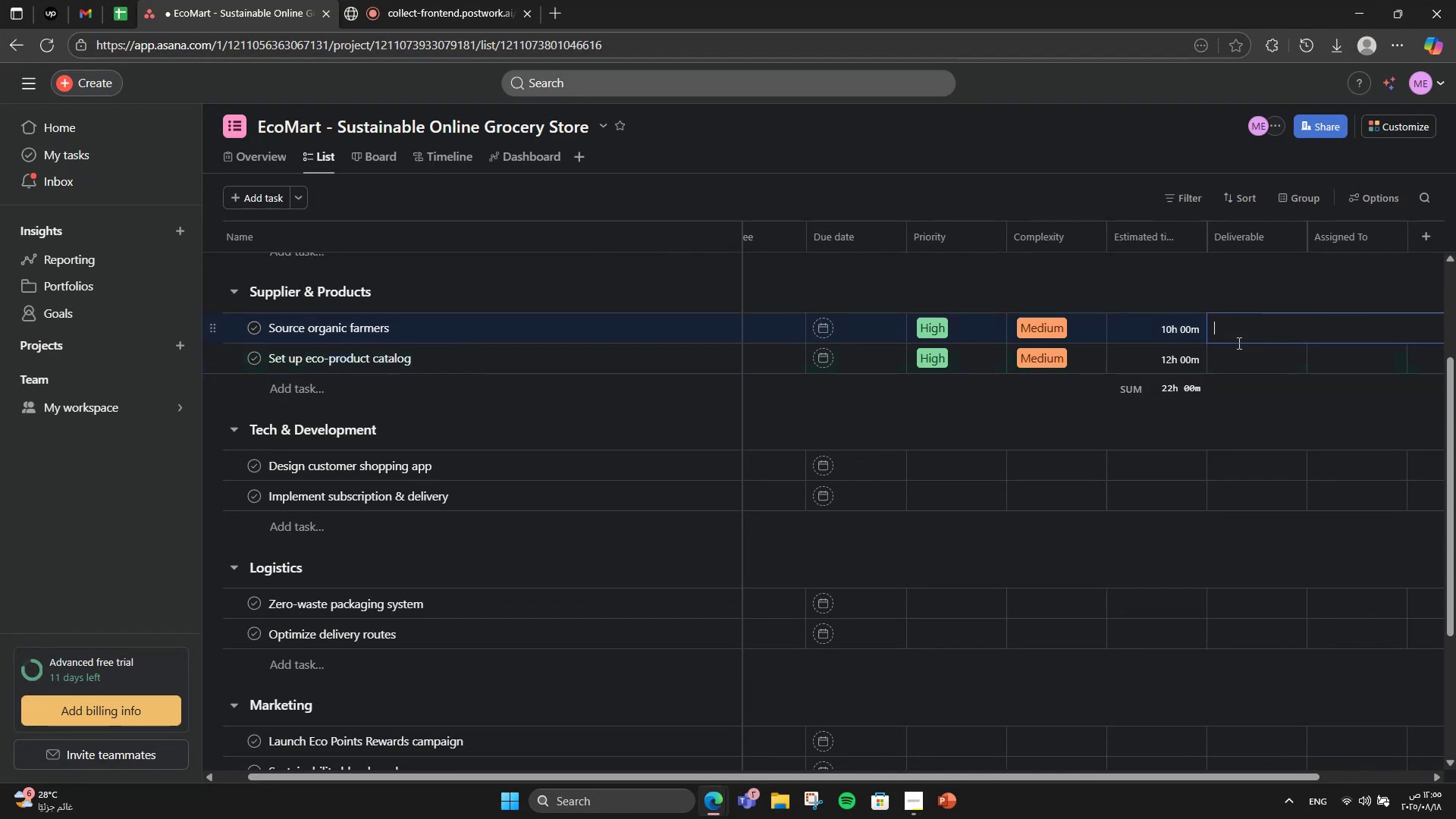 
type(Signed )
 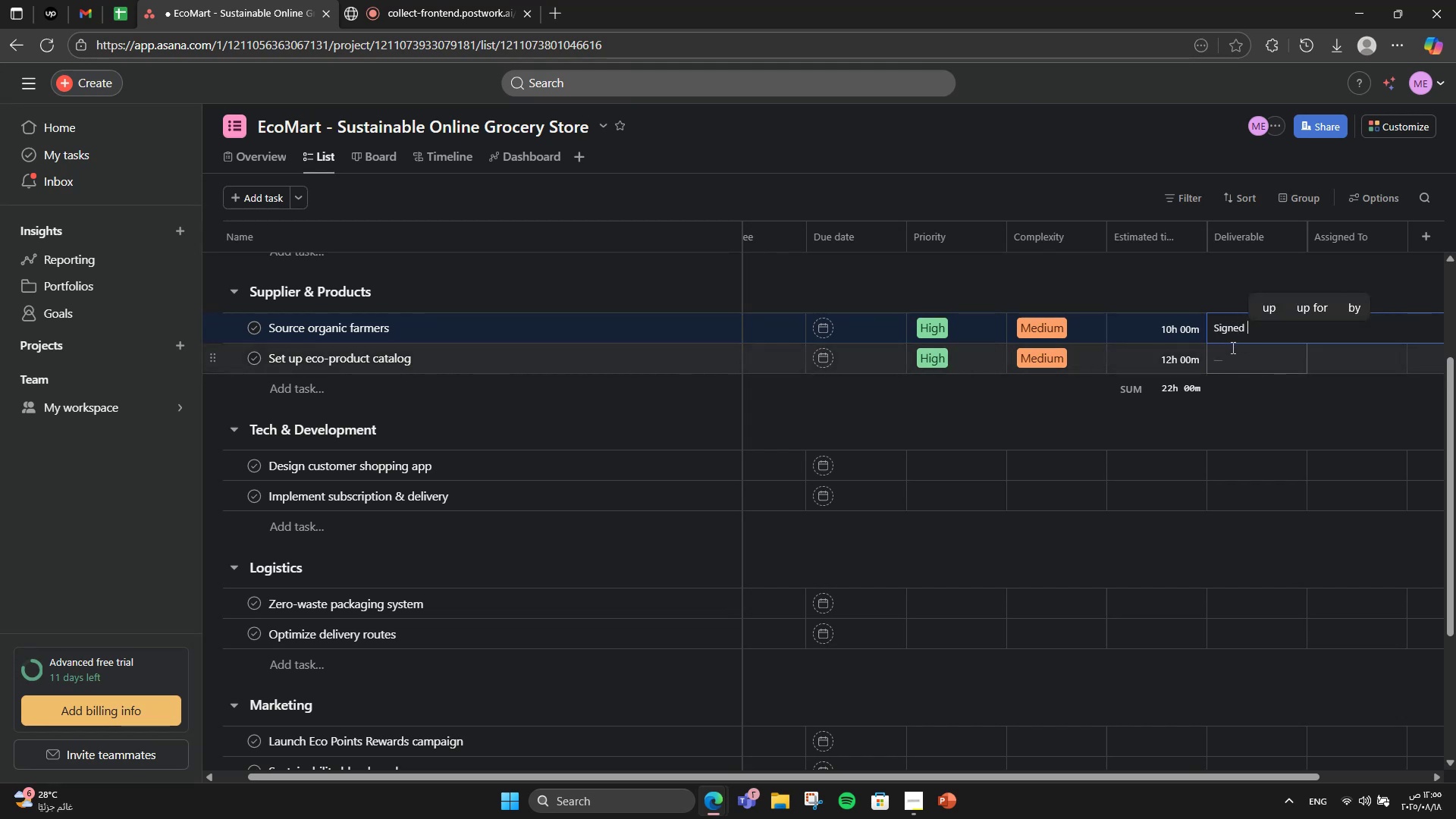 
type(supplier )
key(Backspace)
type(s)
 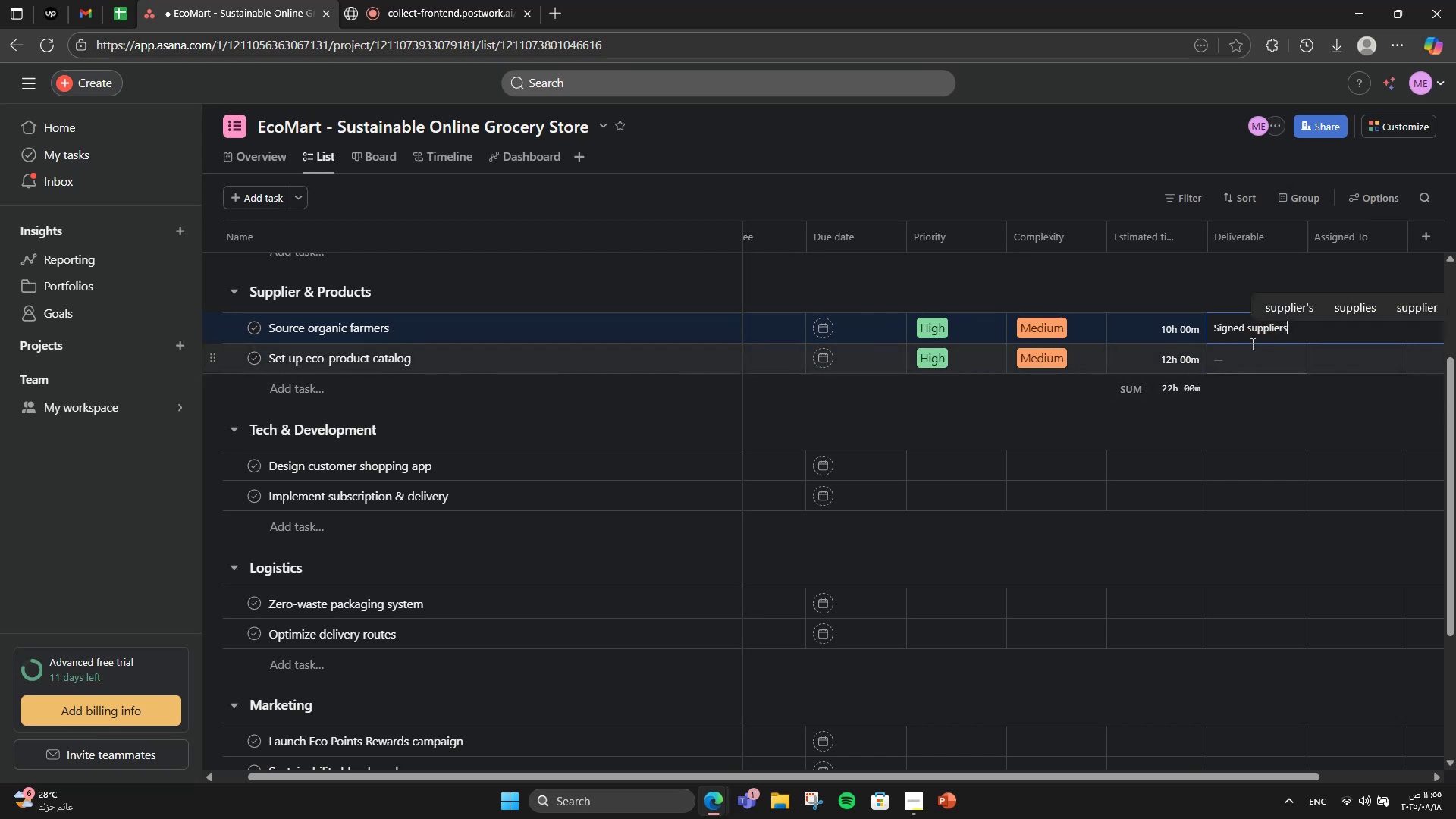 
left_click([1251, 344])
 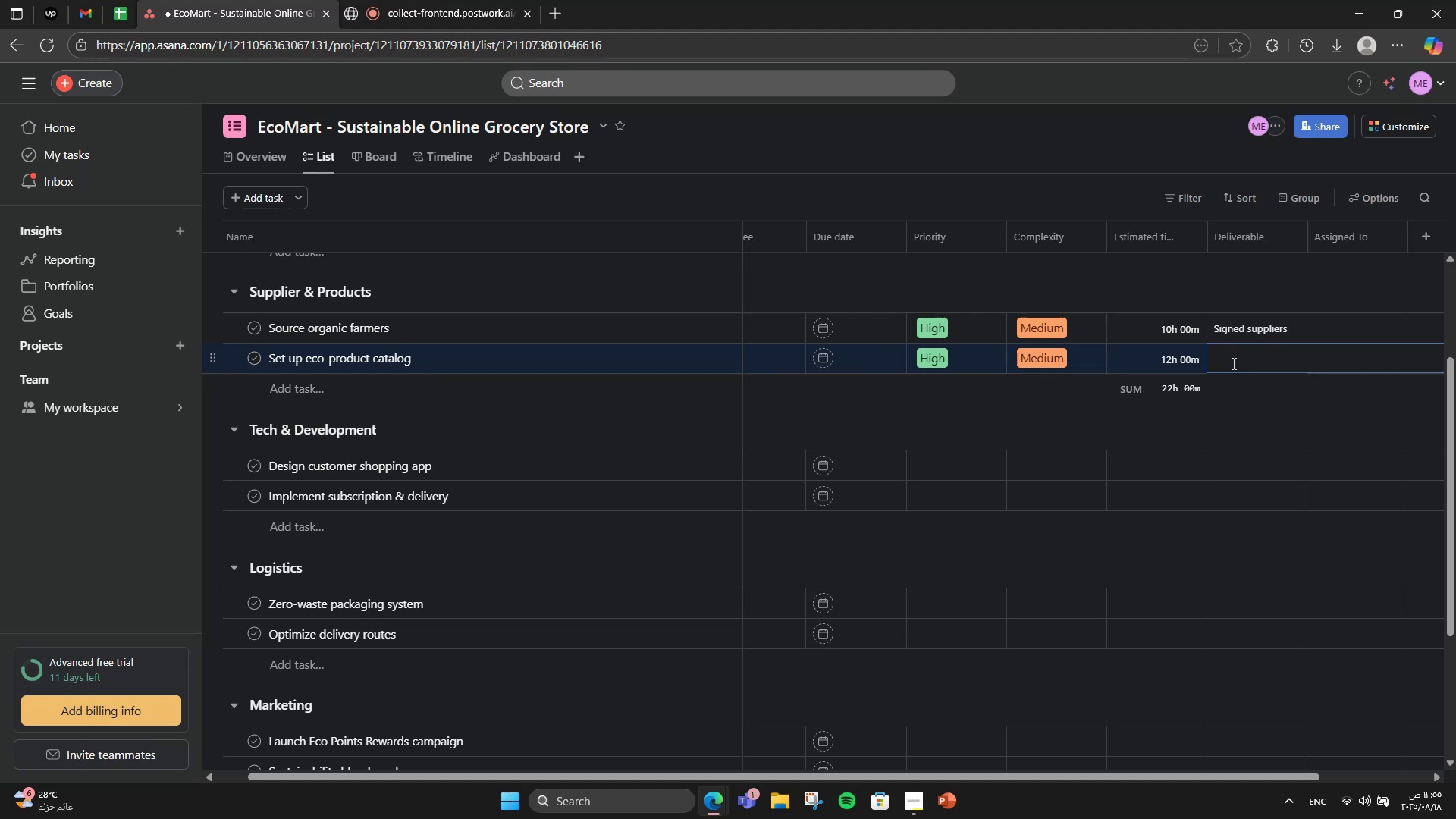 
left_click([1302, 320])
 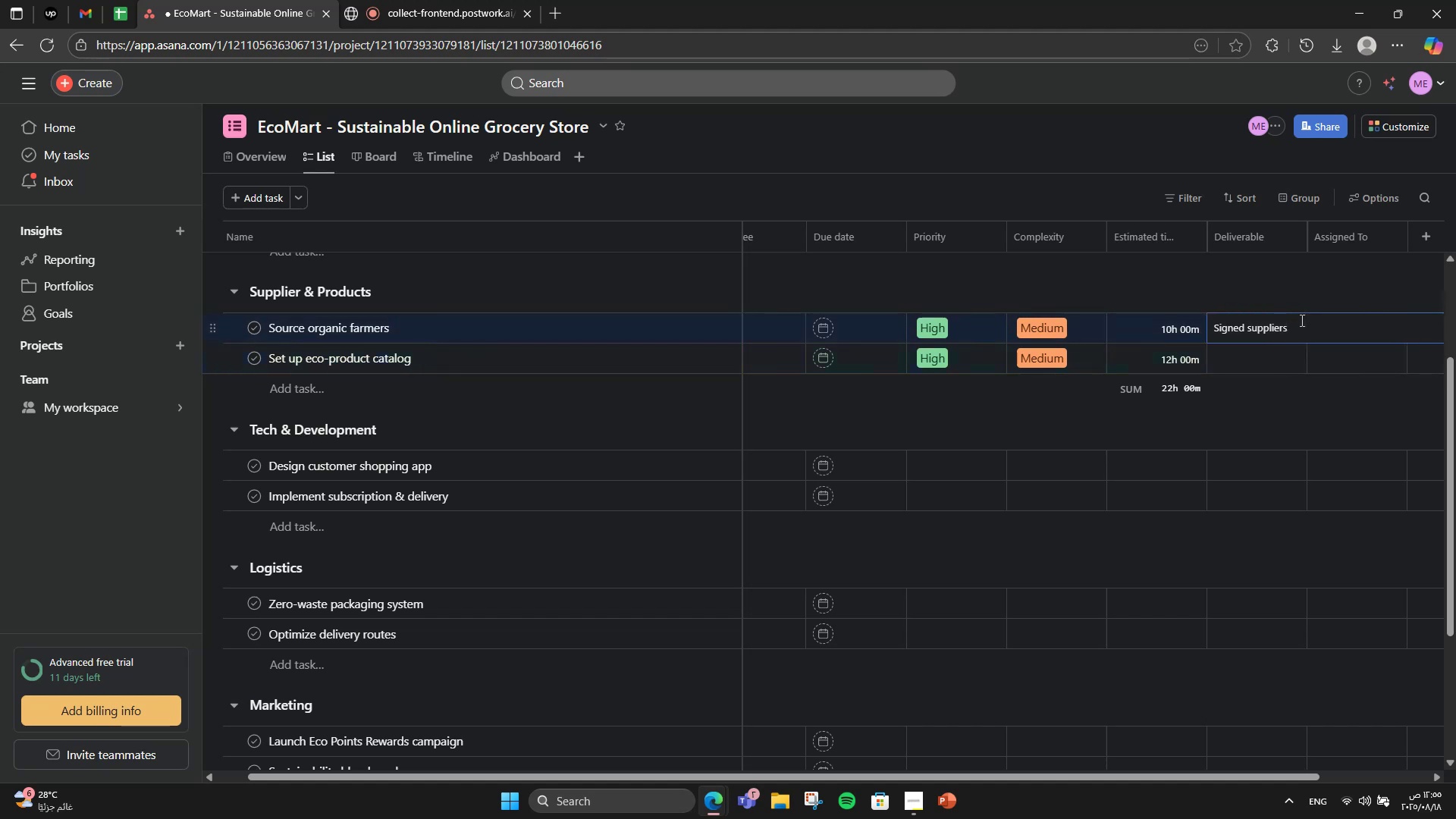 
type( agreements)
 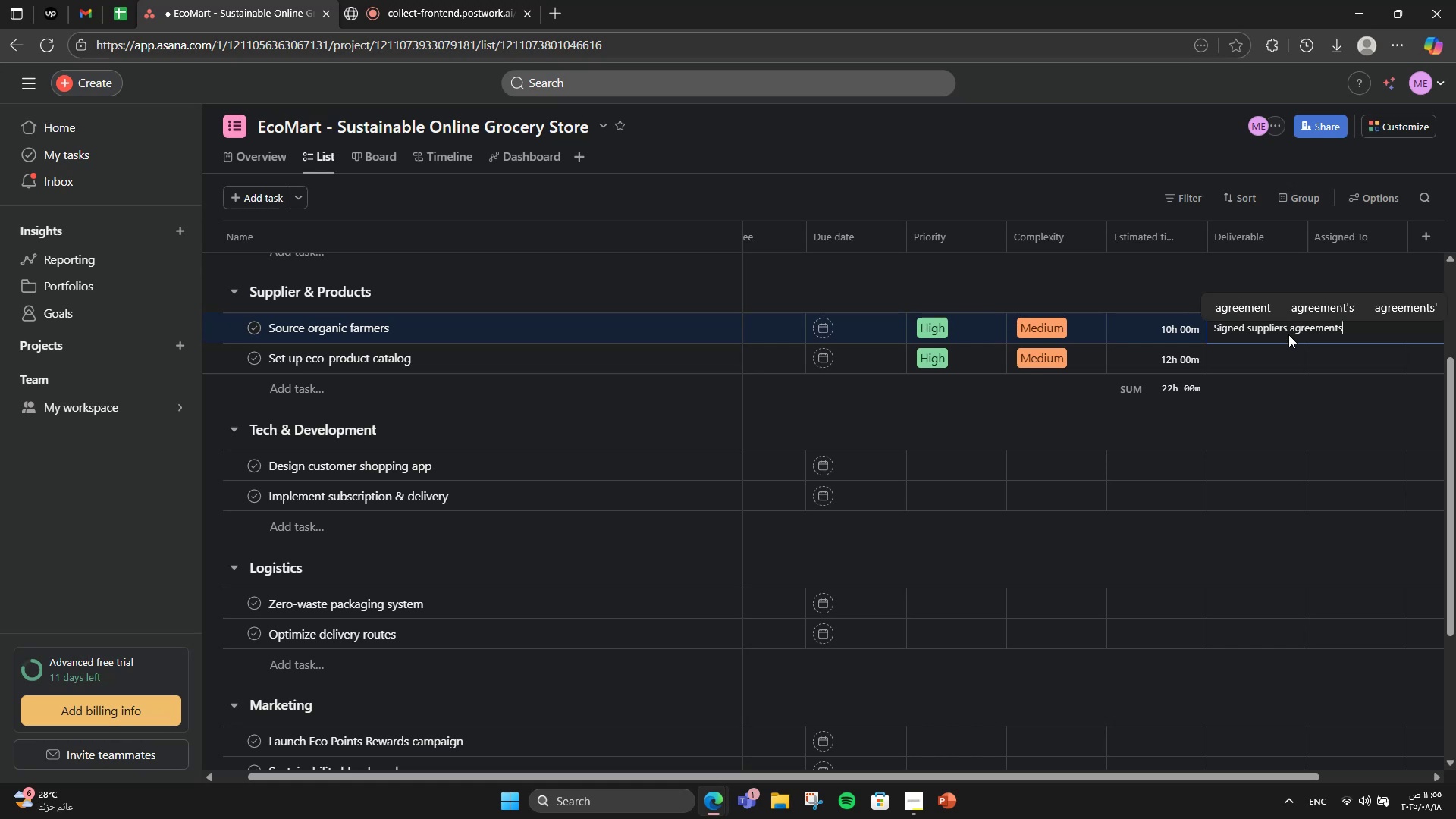 
left_click([1285, 345])
 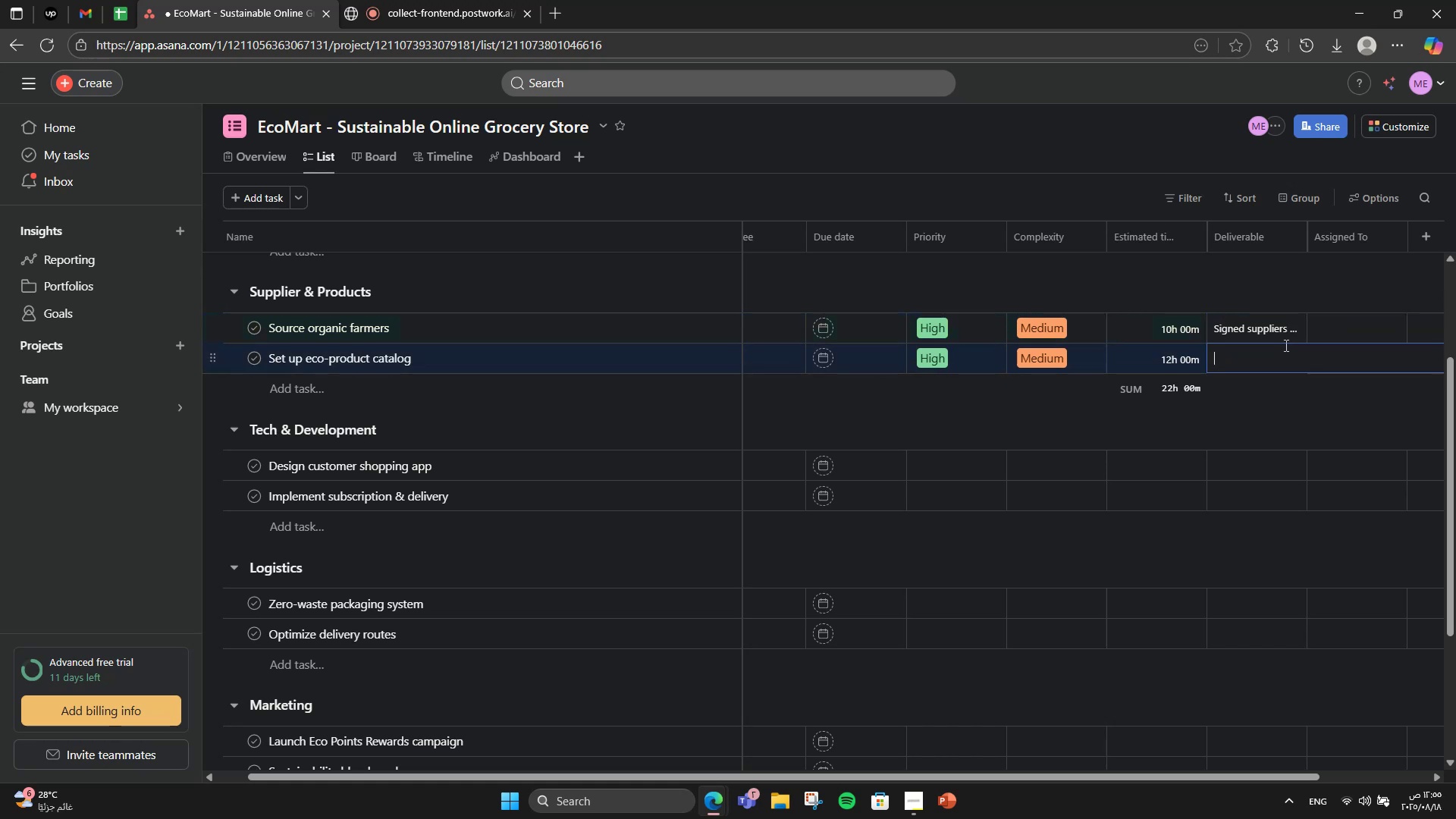 
type(Online Product Catalog)
 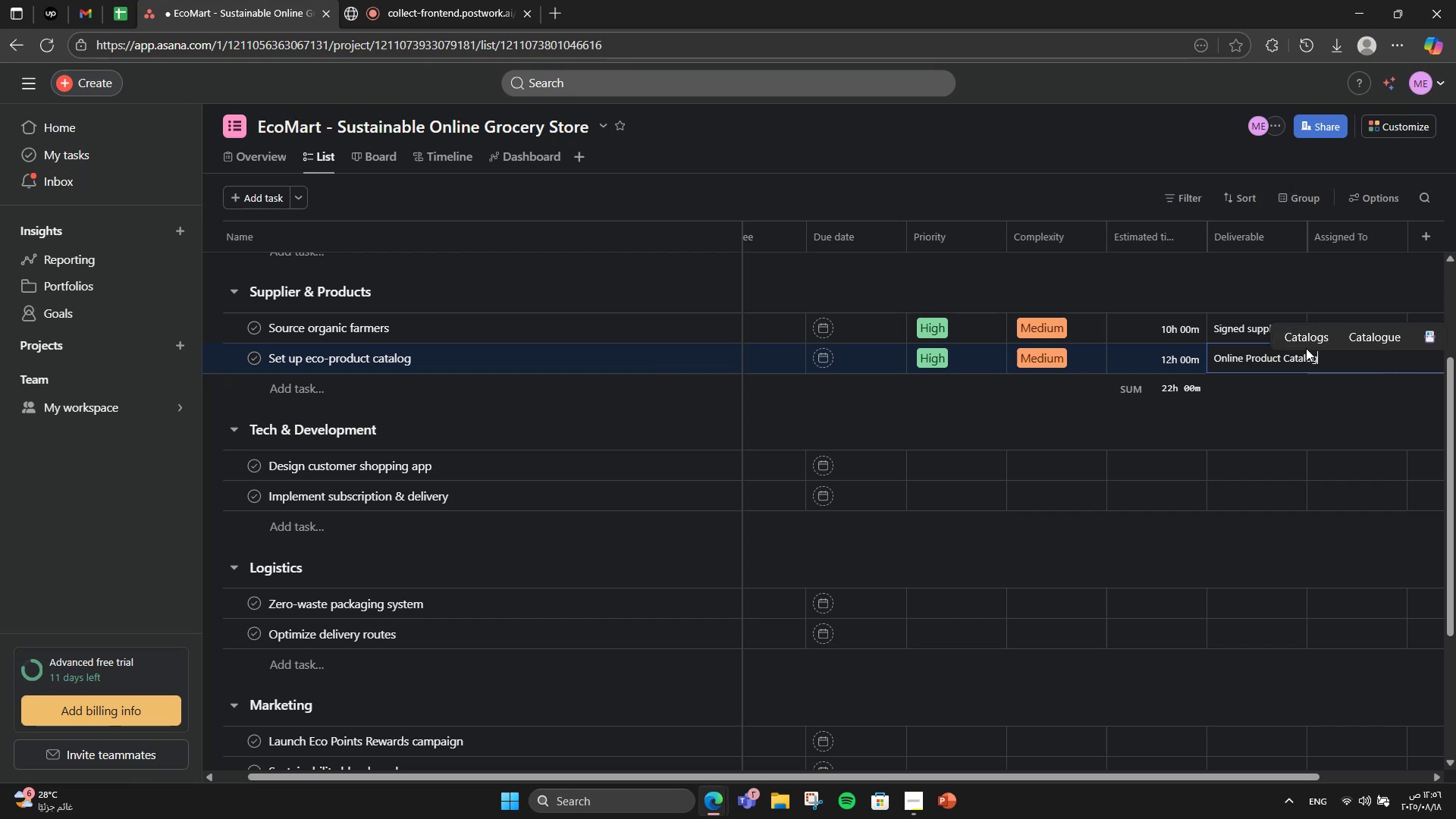 
left_click([1310, 425])
 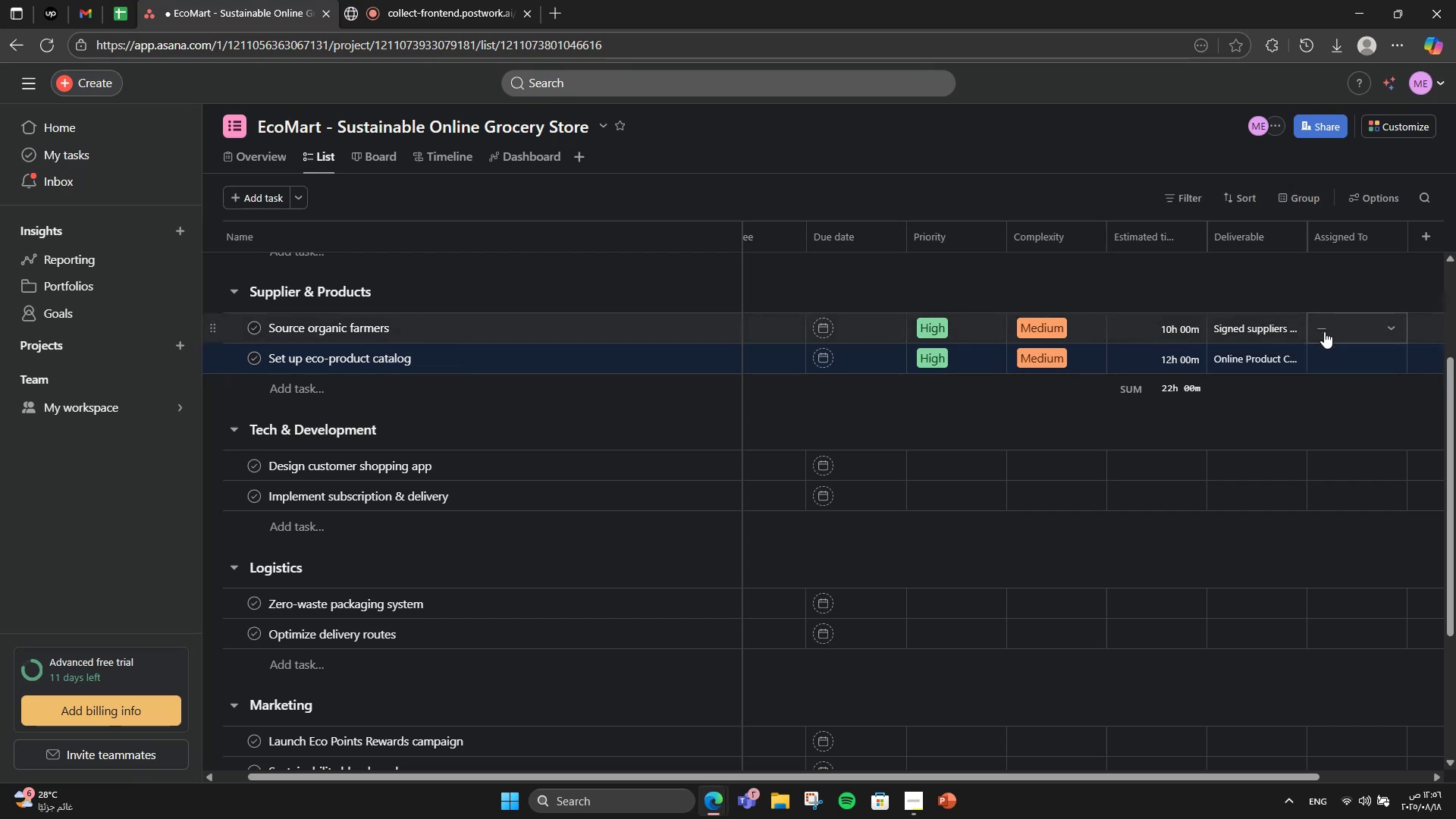 
left_click([1324, 331])
 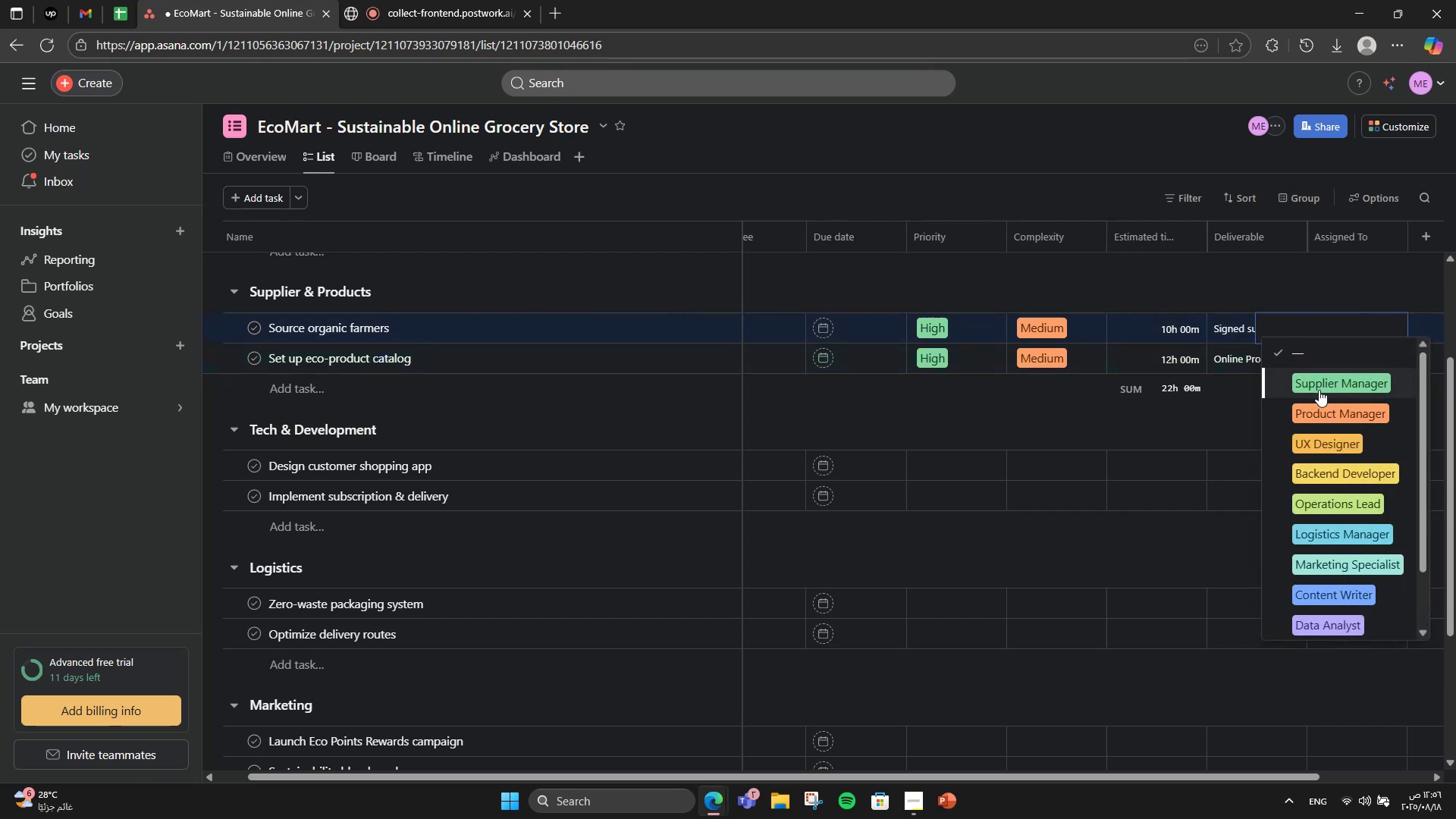 
left_click([1319, 390])
 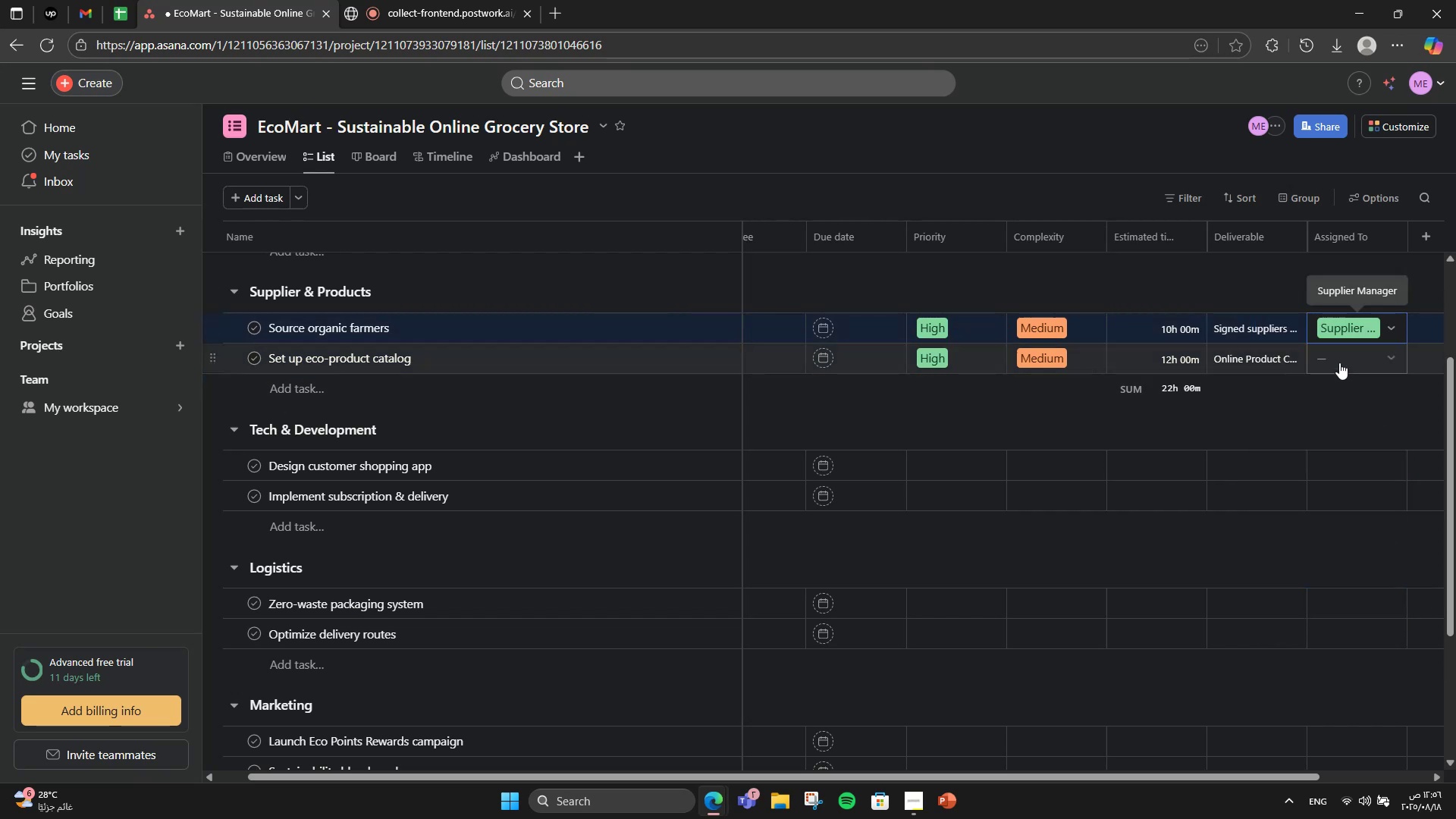 
left_click([1342, 357])
 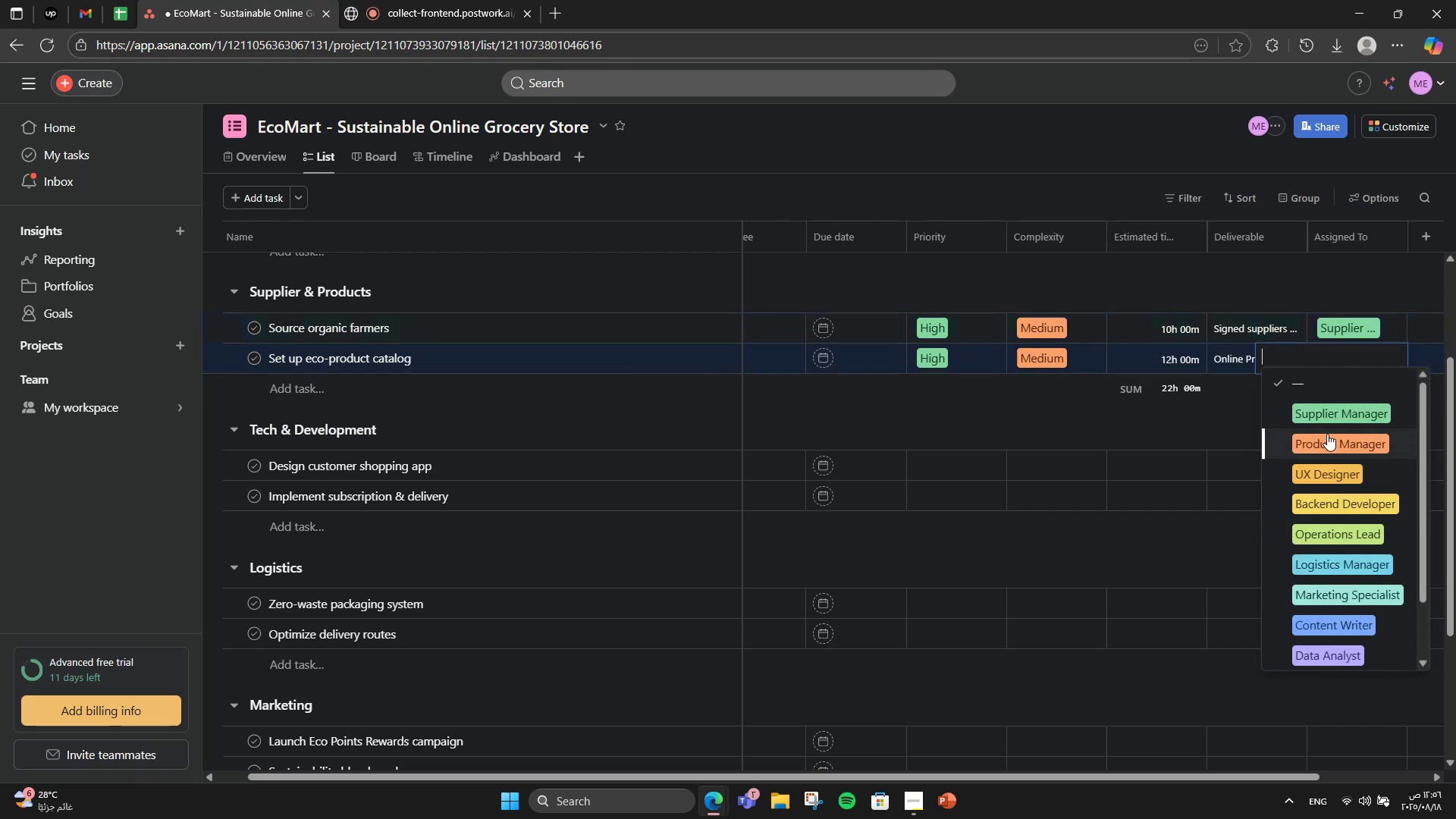 
left_click([1327, 437])
 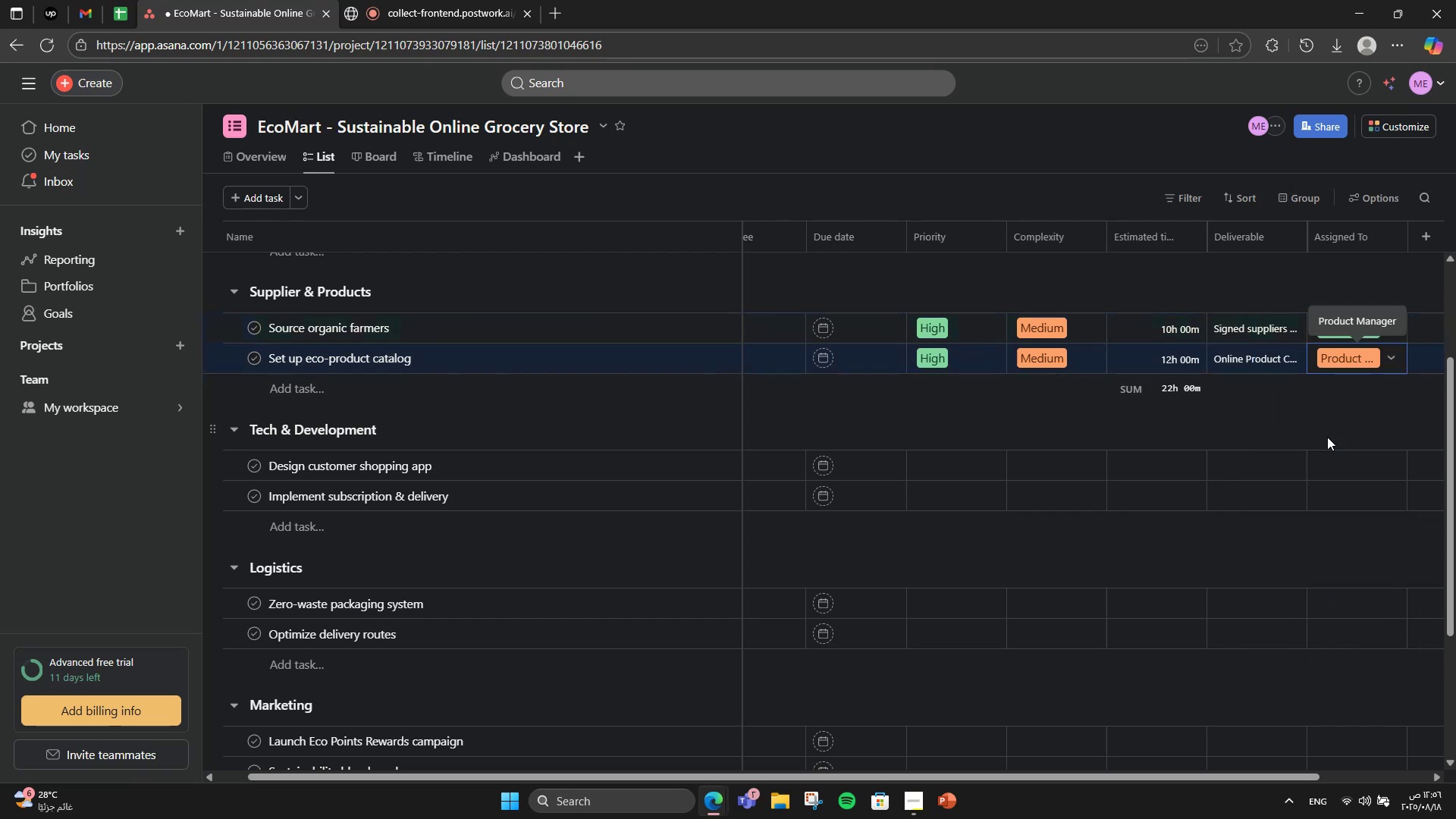 
left_click([1327, 437])
 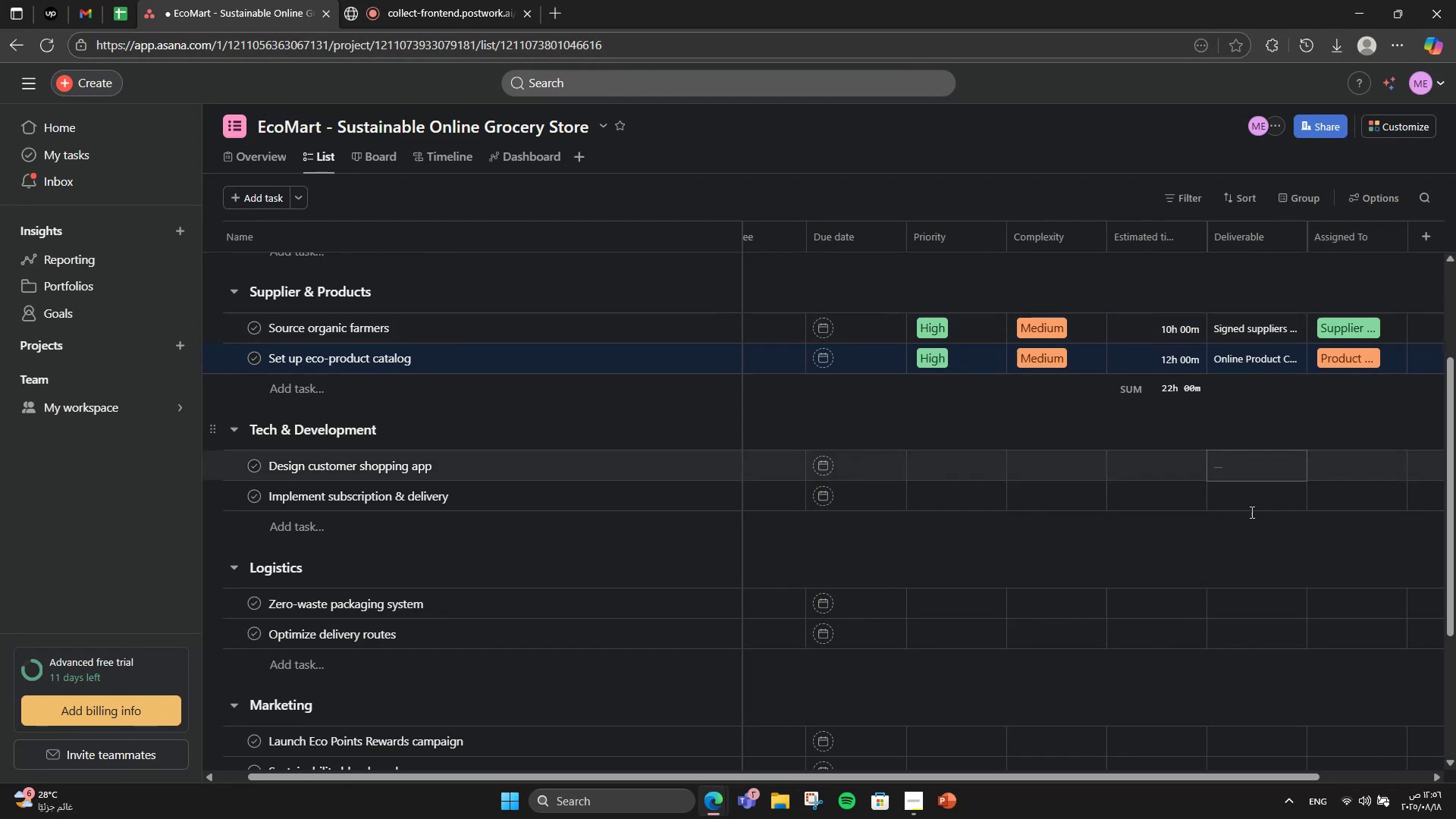 
wait(7.07)
 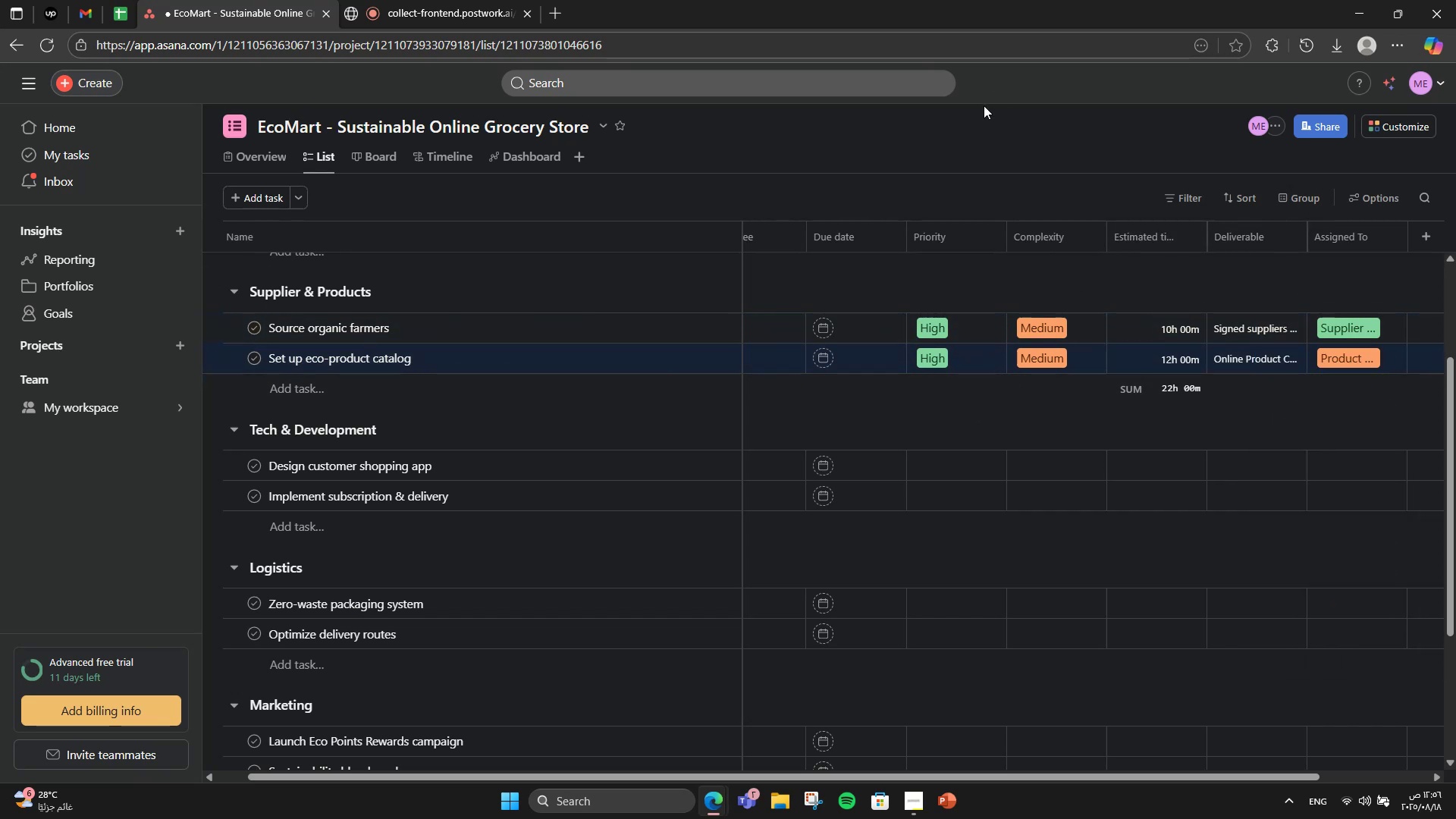 
left_click([938, 468])
 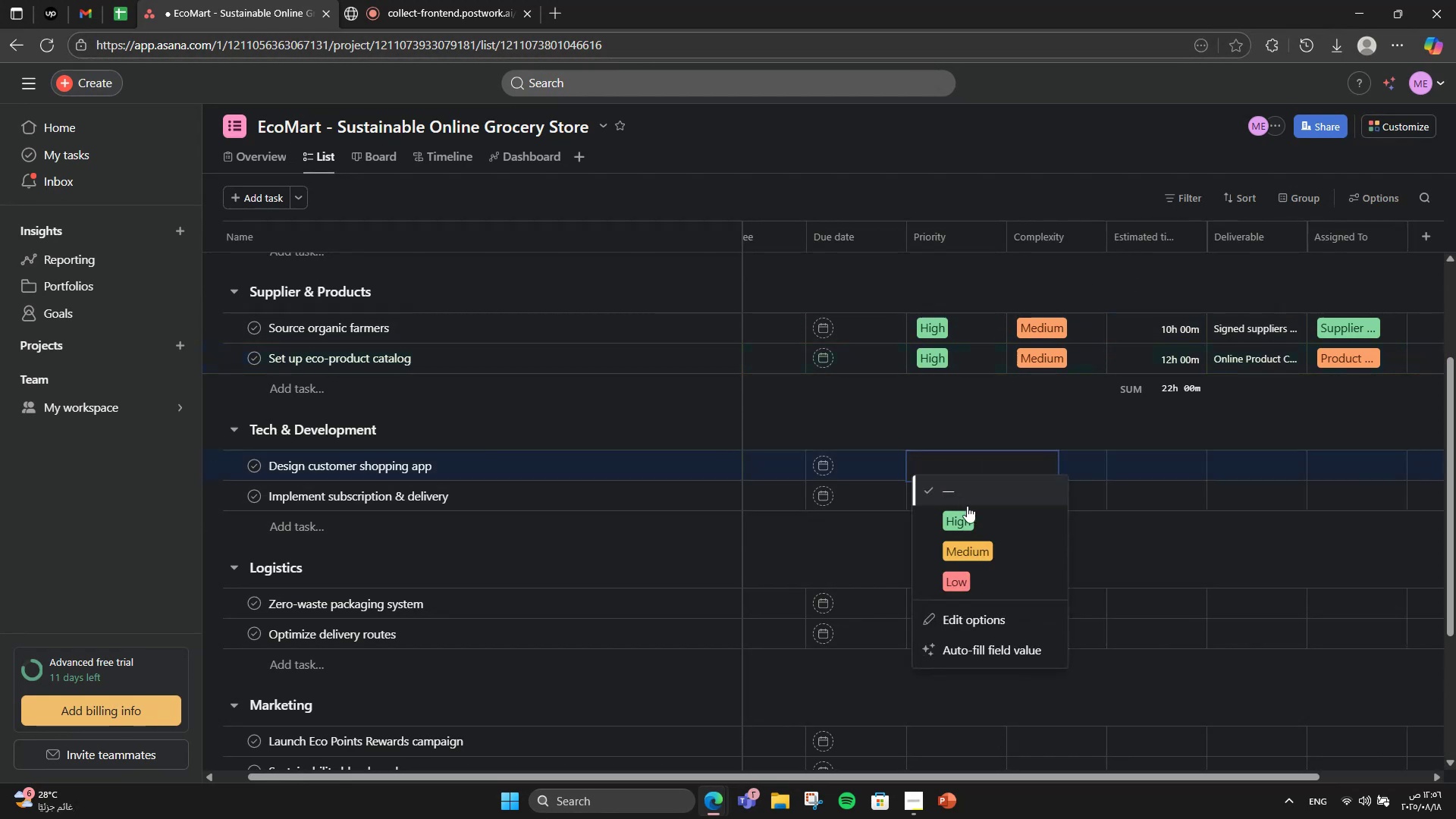 
left_click([974, 526])
 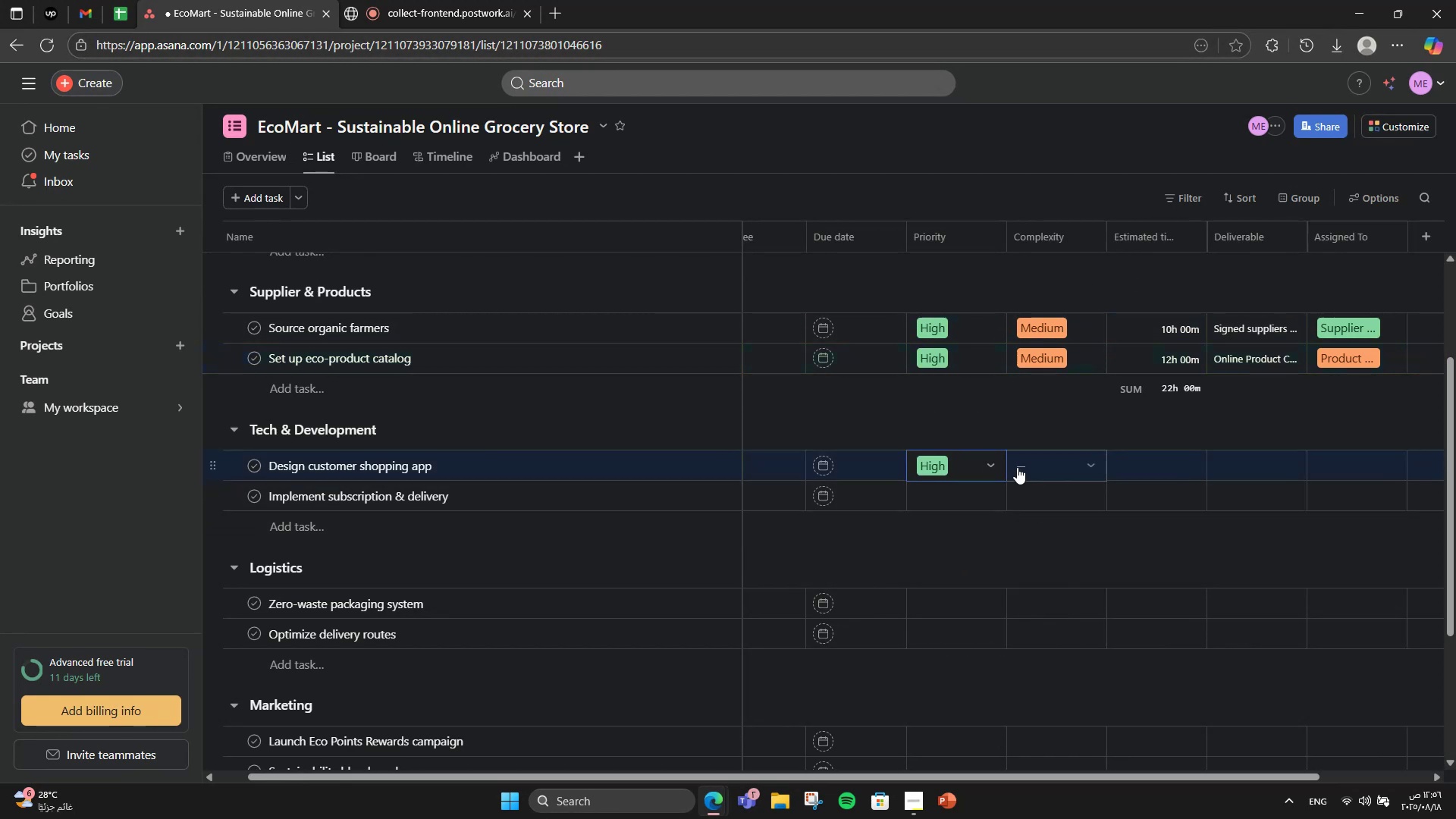 
left_click([1024, 465])
 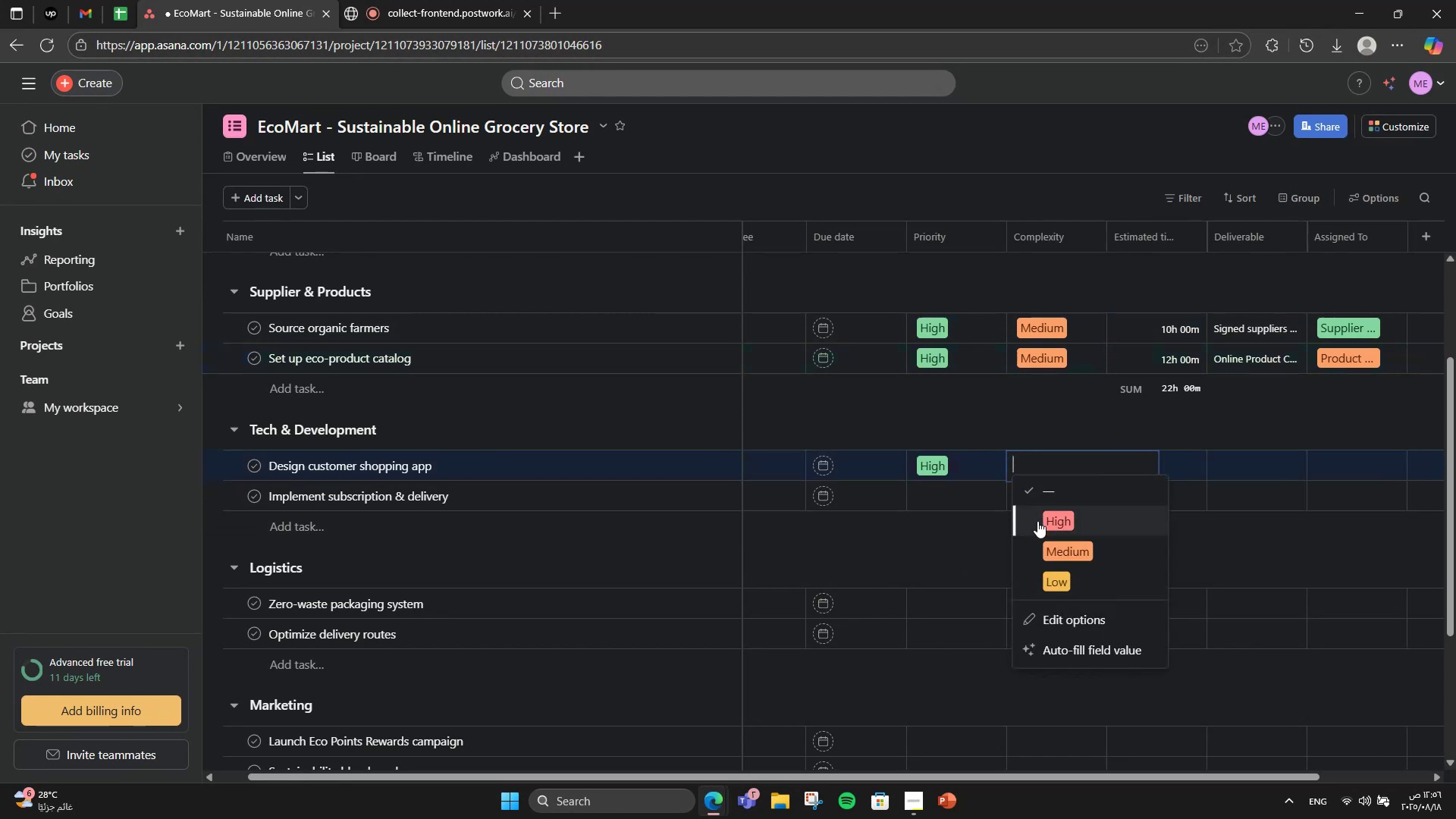 
left_click([1040, 524])
 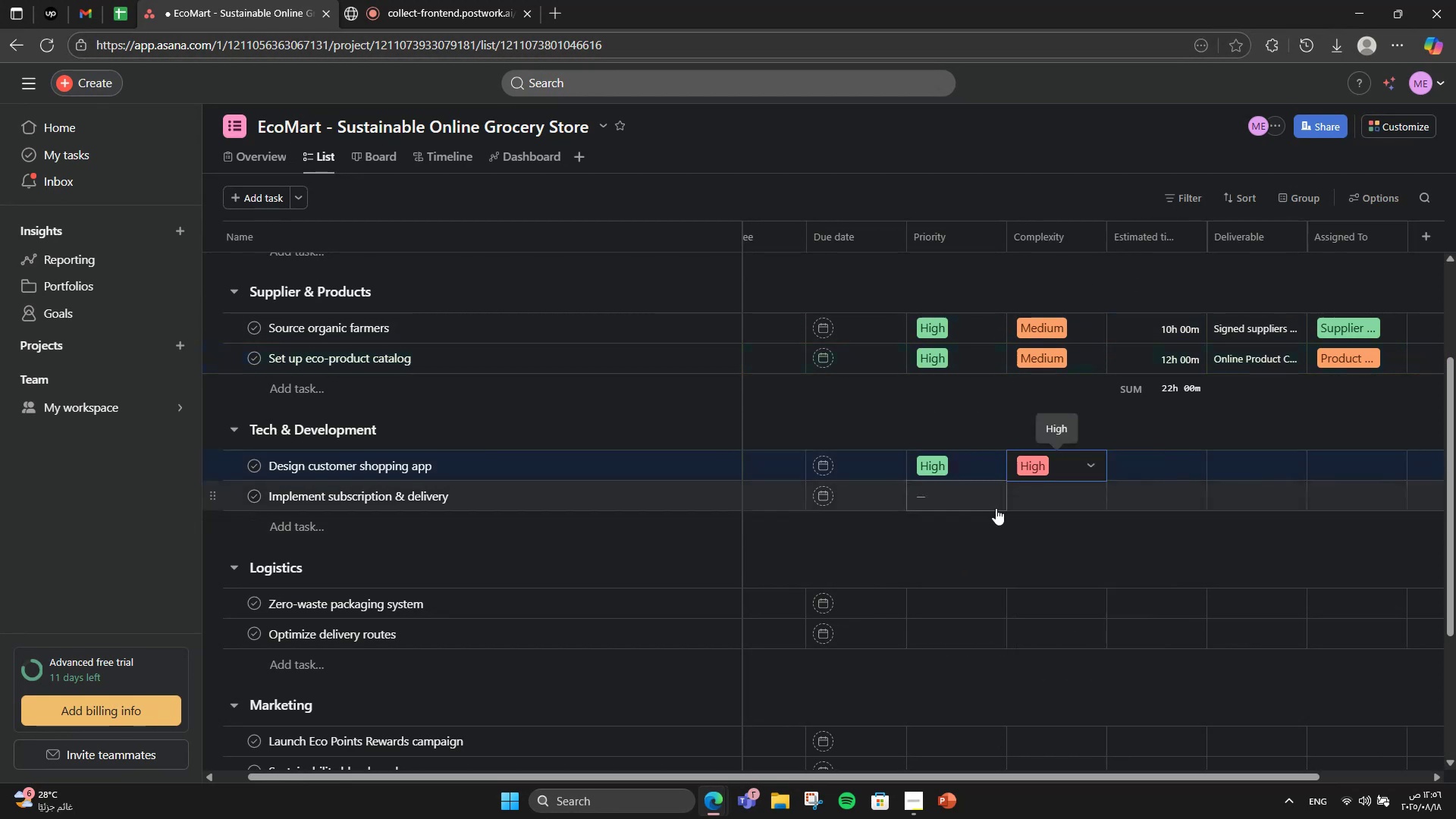 
left_click([943, 497])
 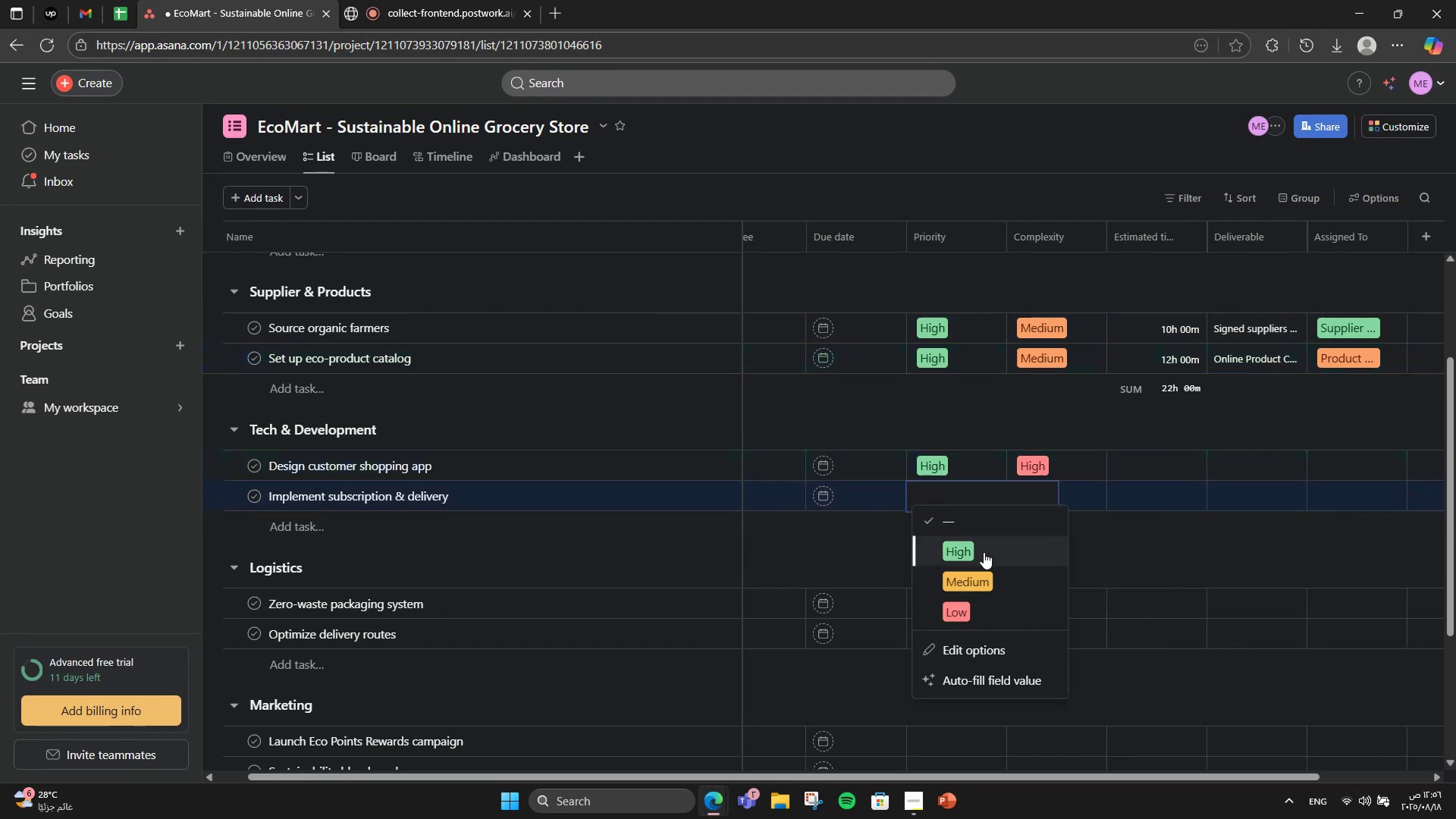 
left_click([984, 552])
 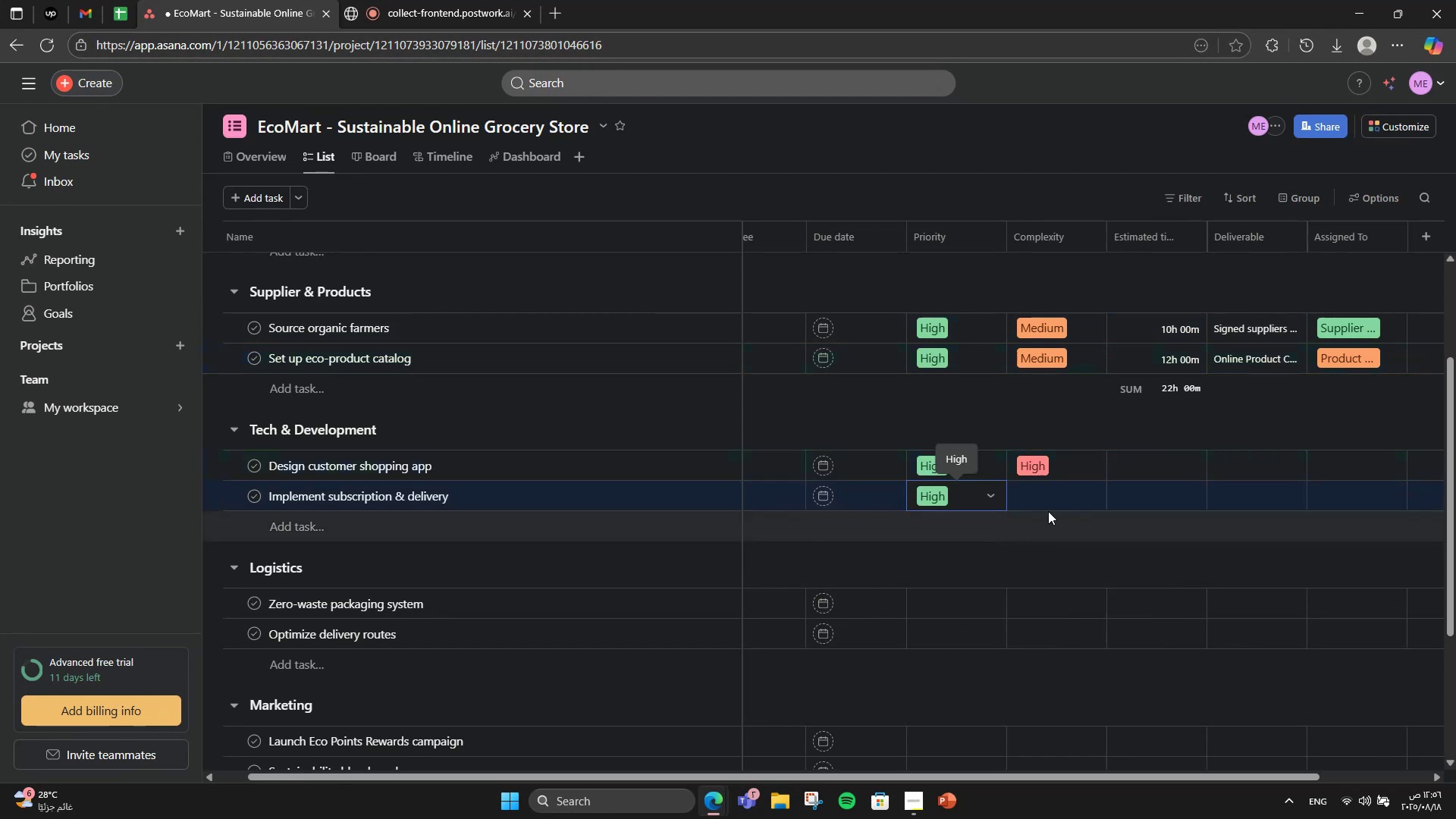 
left_click([1046, 501])
 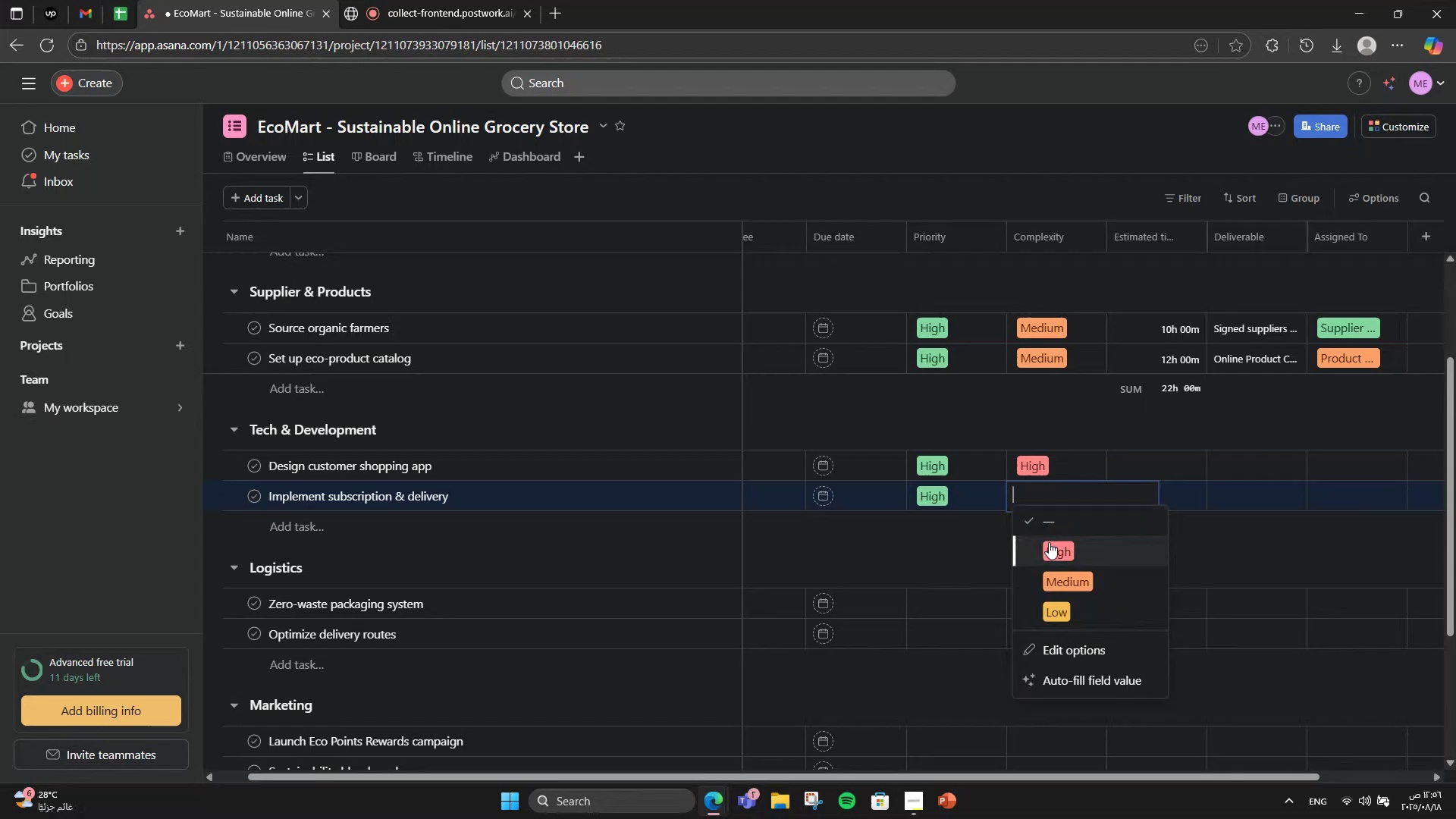 
left_click([1049, 542])
 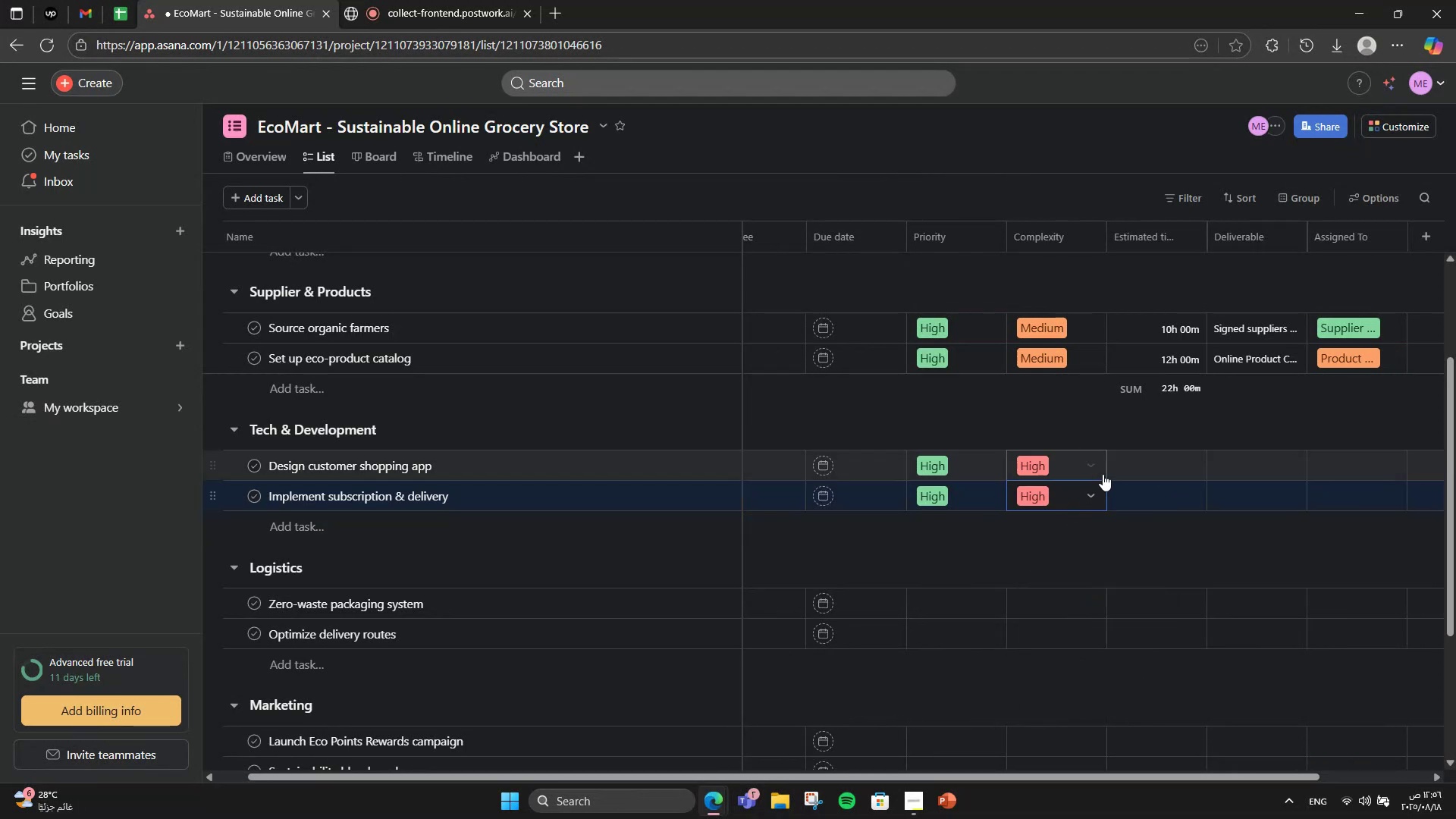 
left_click([1128, 458])
 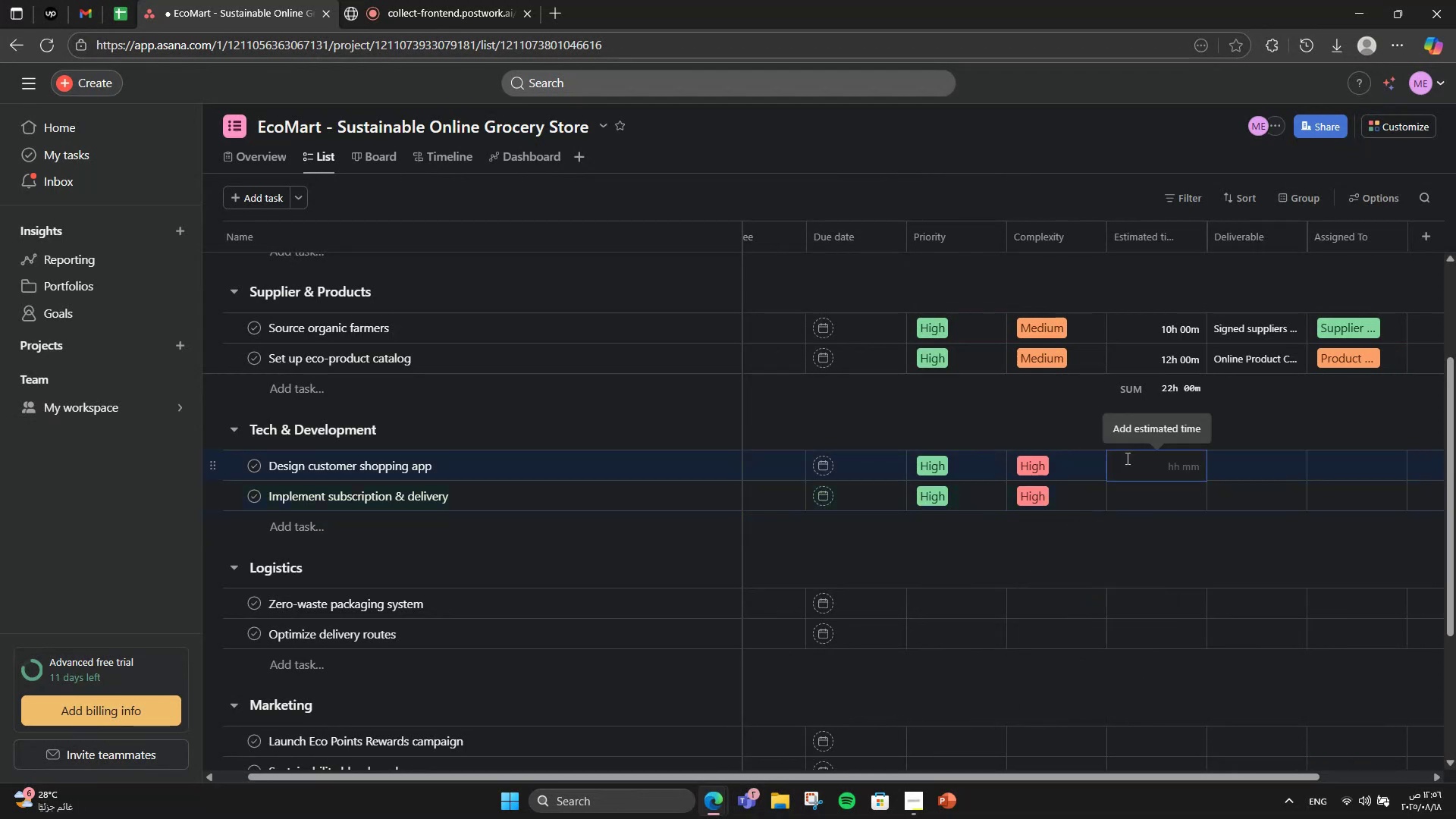 
key(Numpad1)
 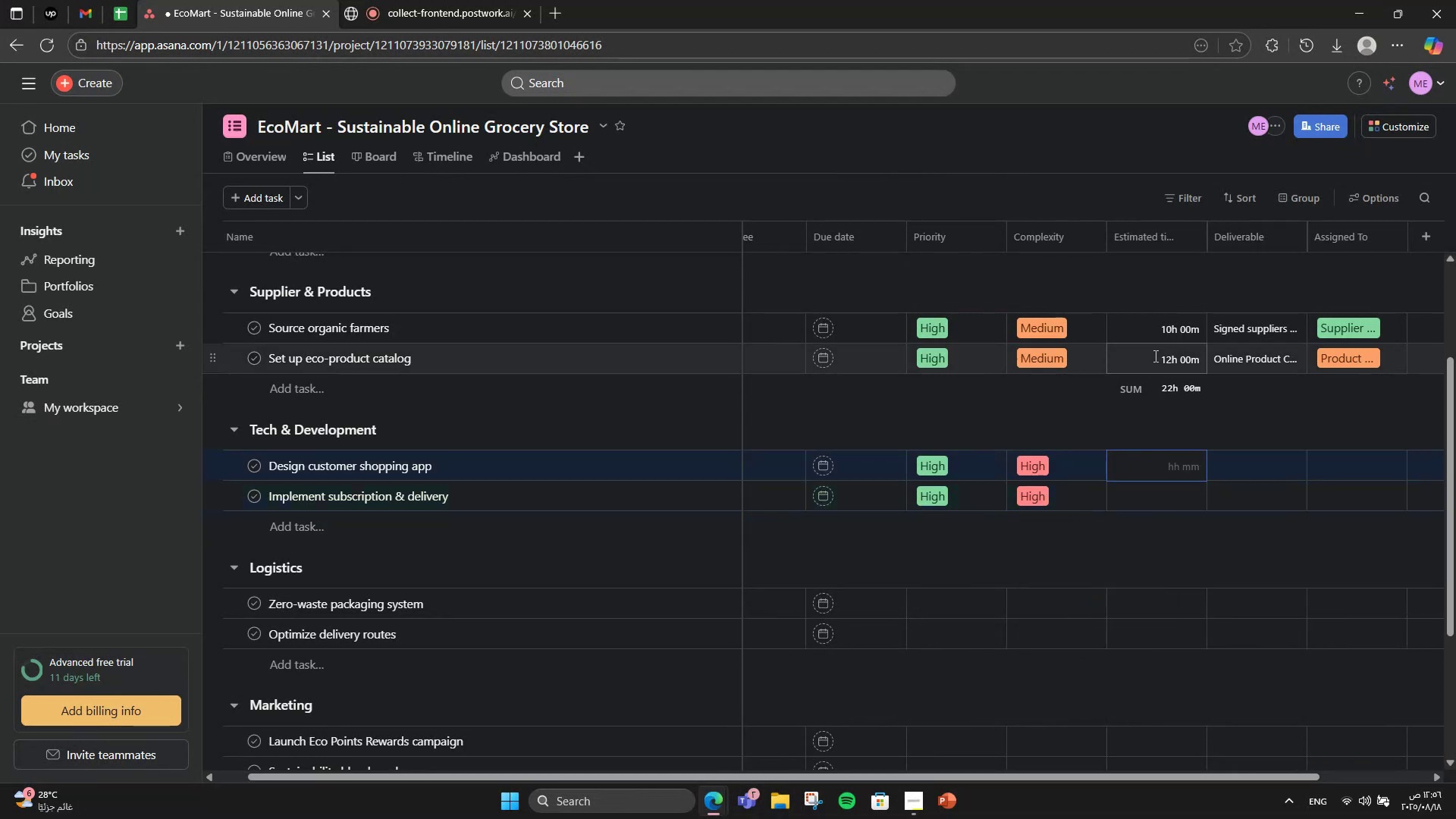 
key(Numpad5)
 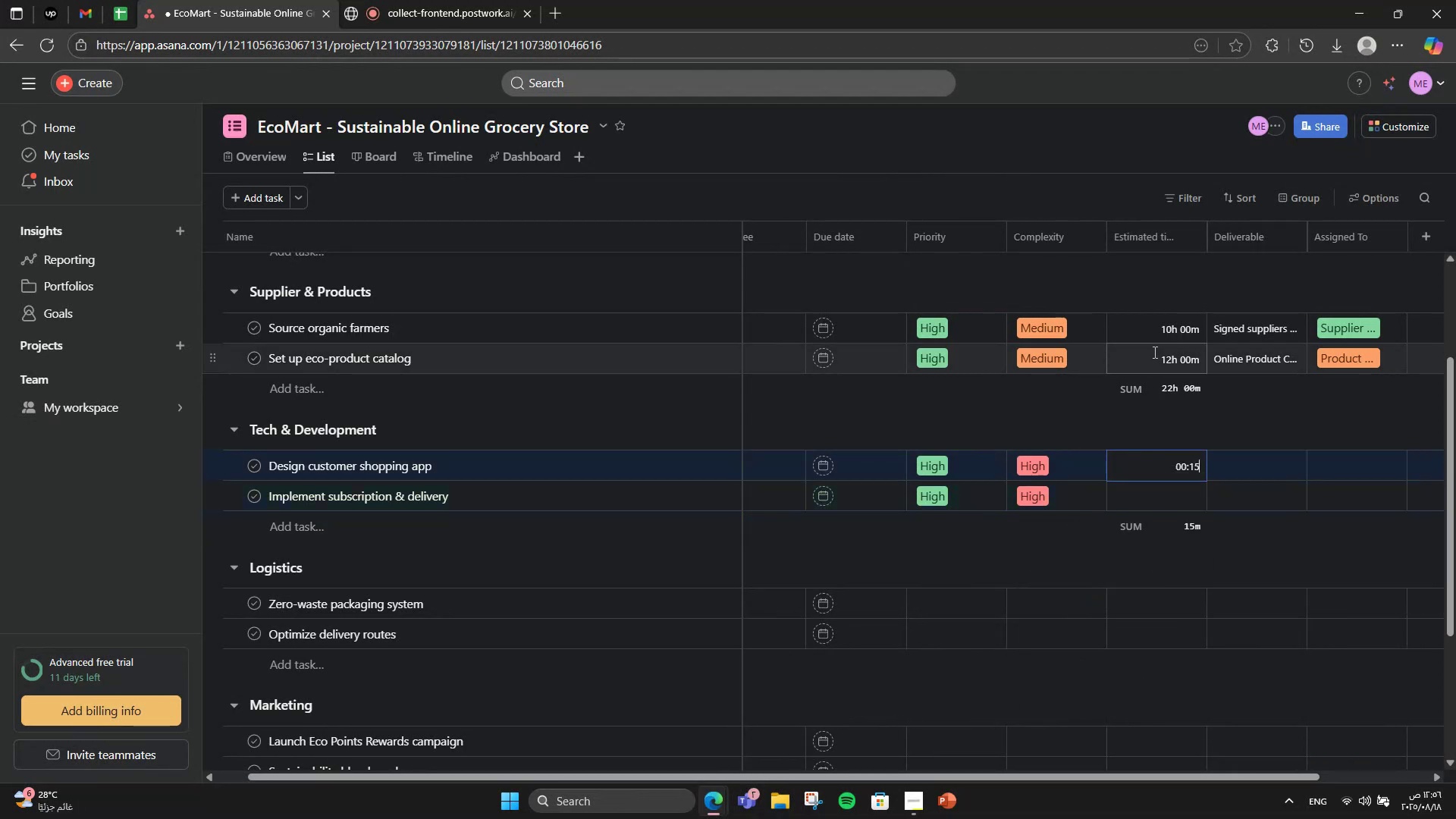 
key(Numpad0)
 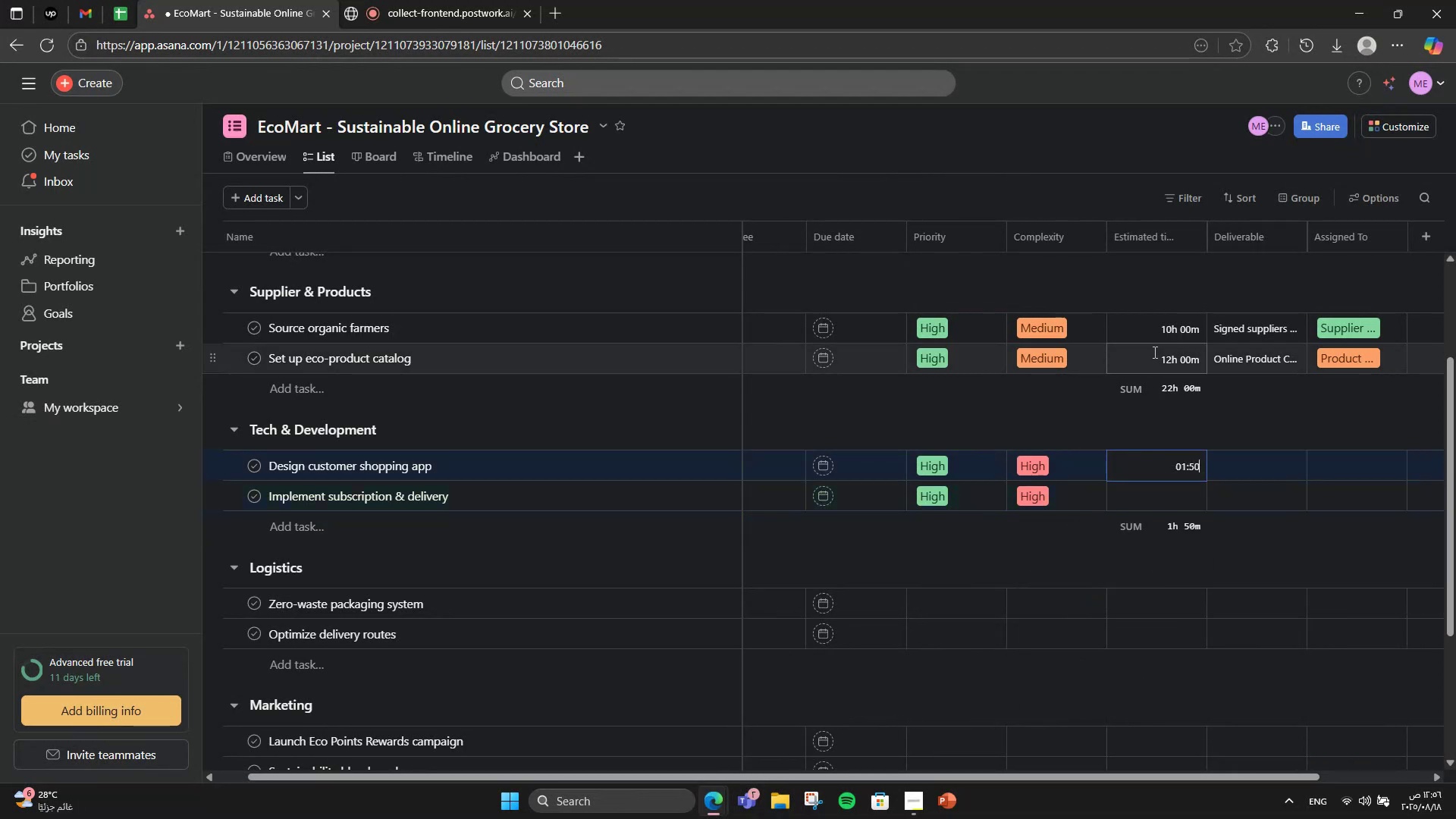 
key(Numpad0)
 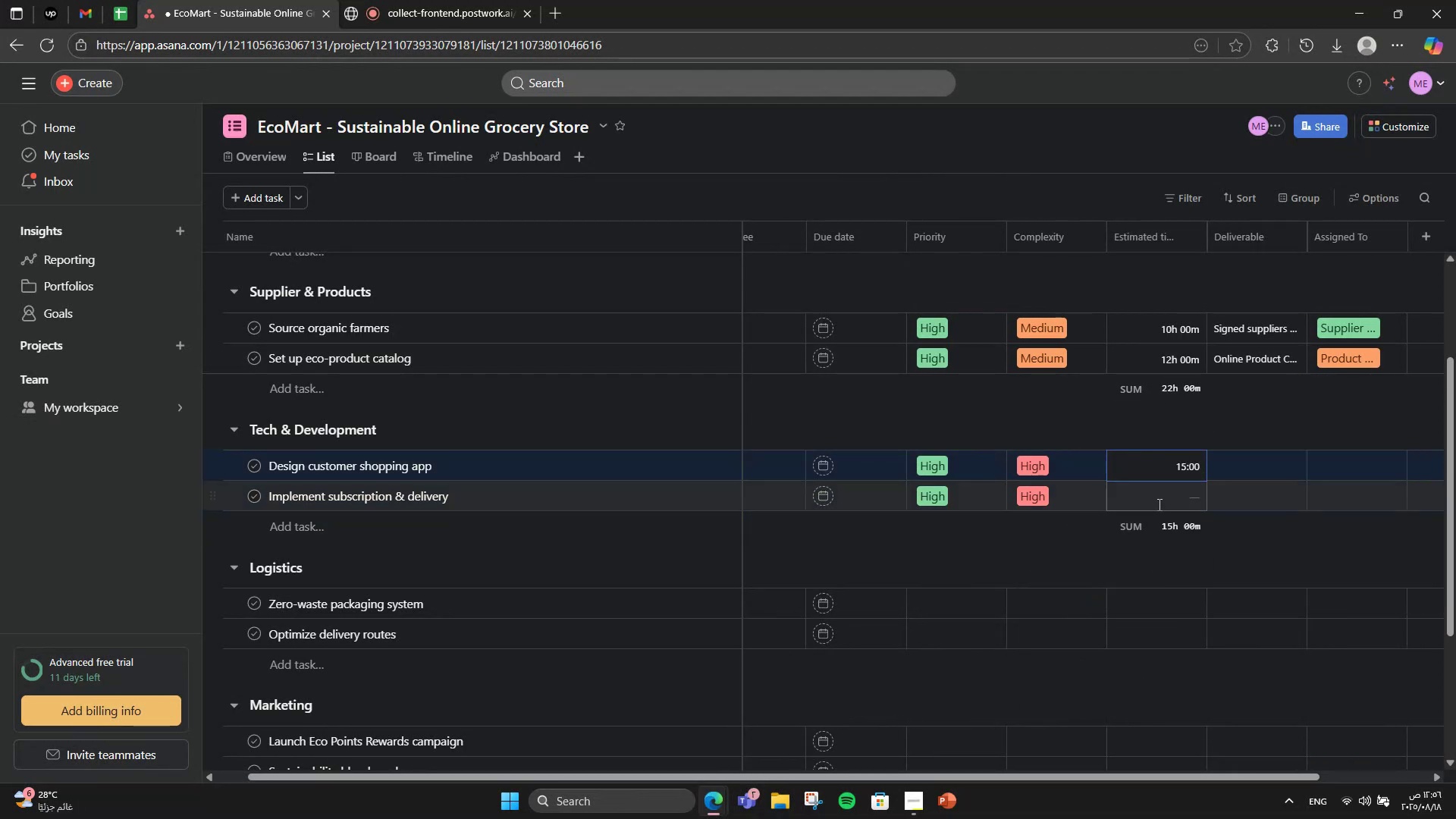 
left_click([1158, 504])
 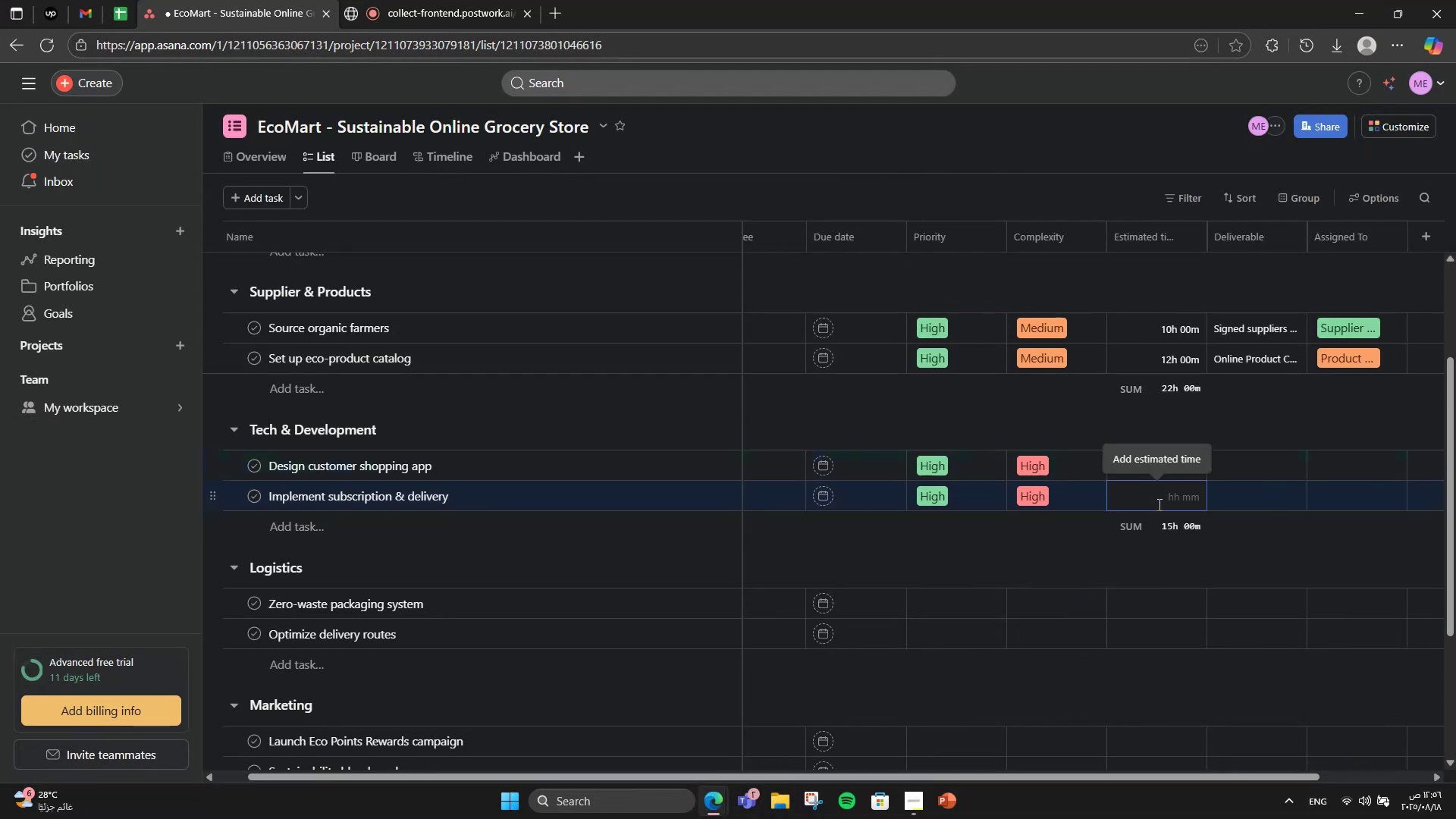 
key(Numpad1)
 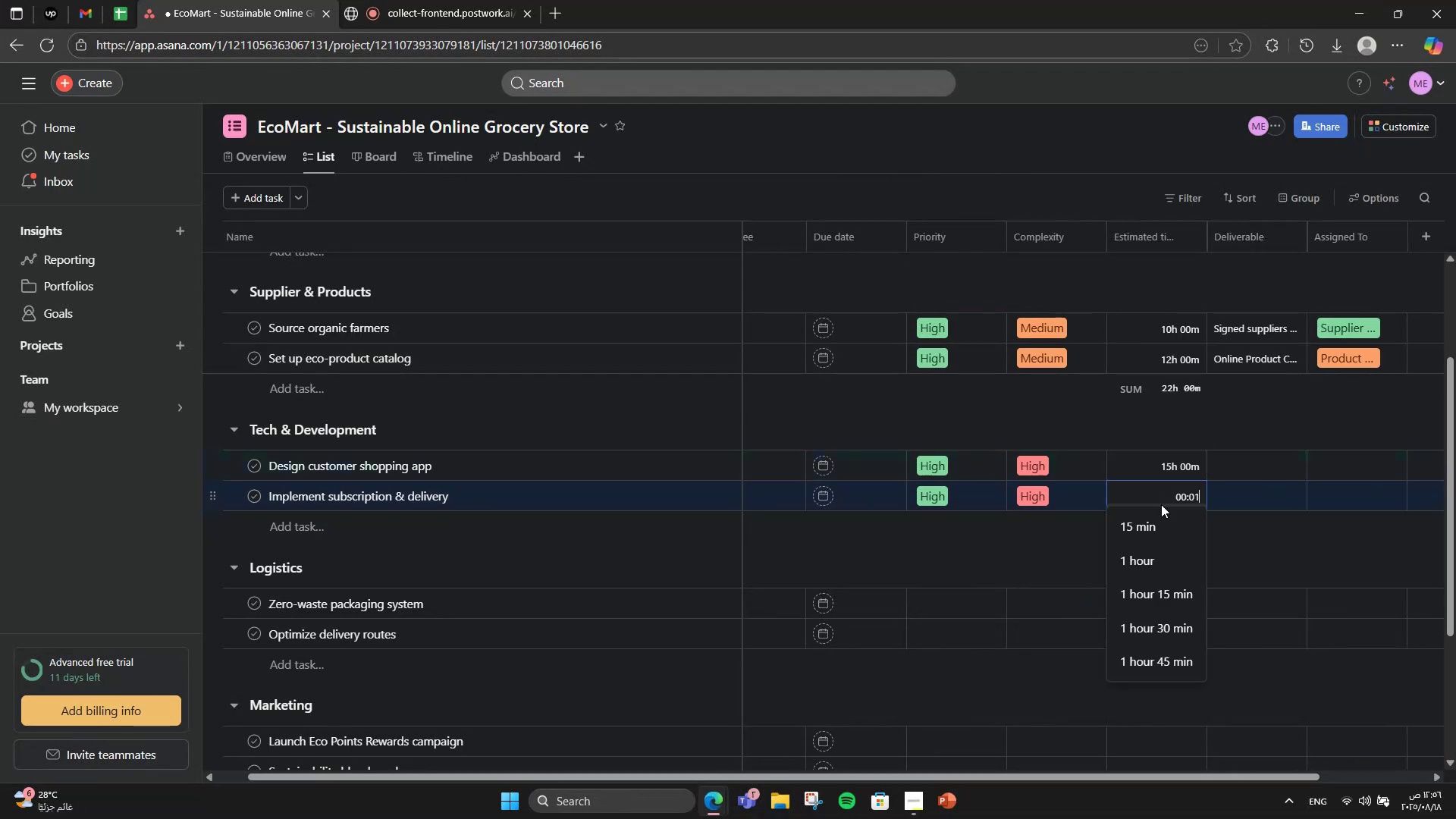 
key(Numpad8)
 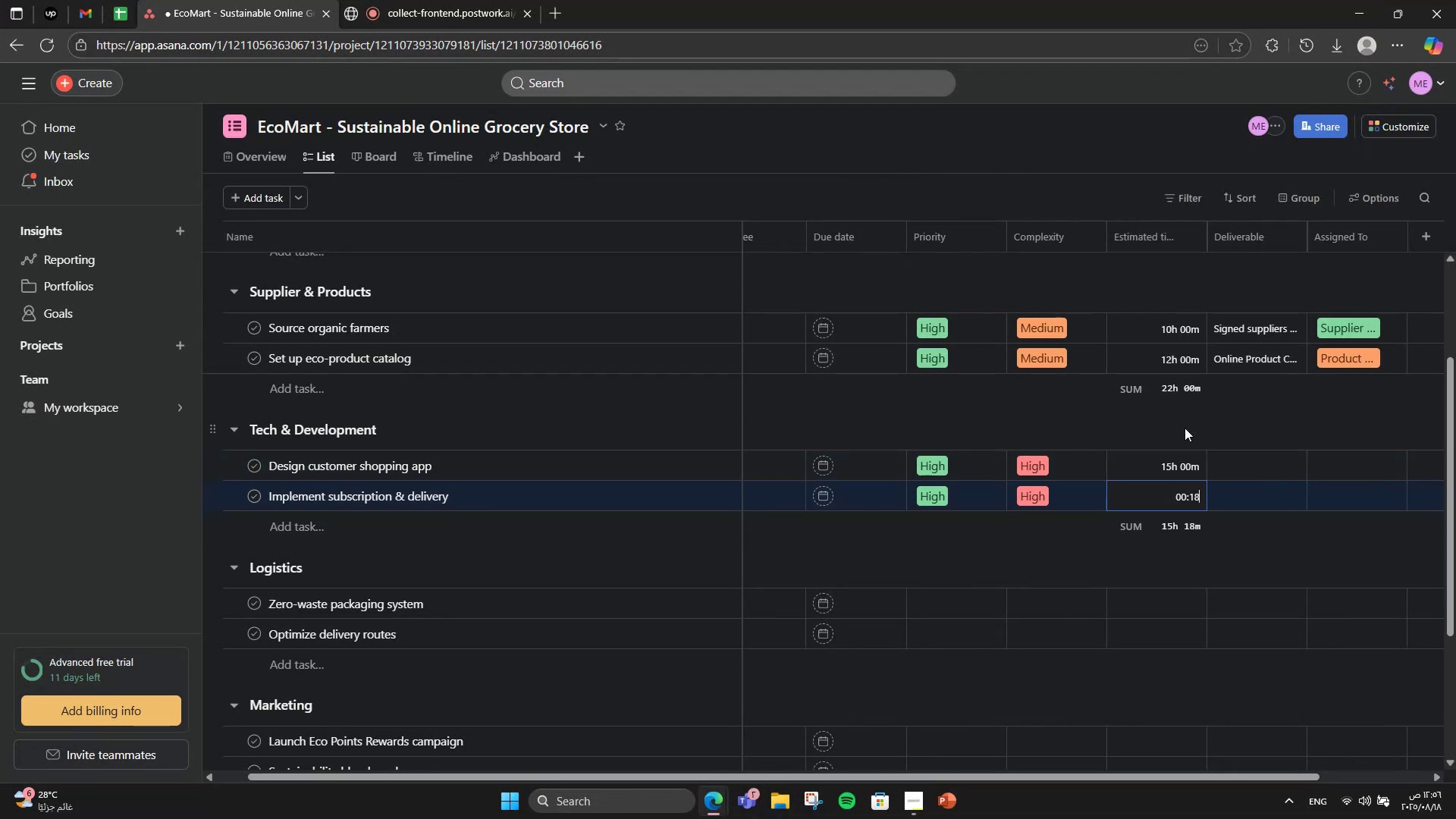 
key(Numpad0)
 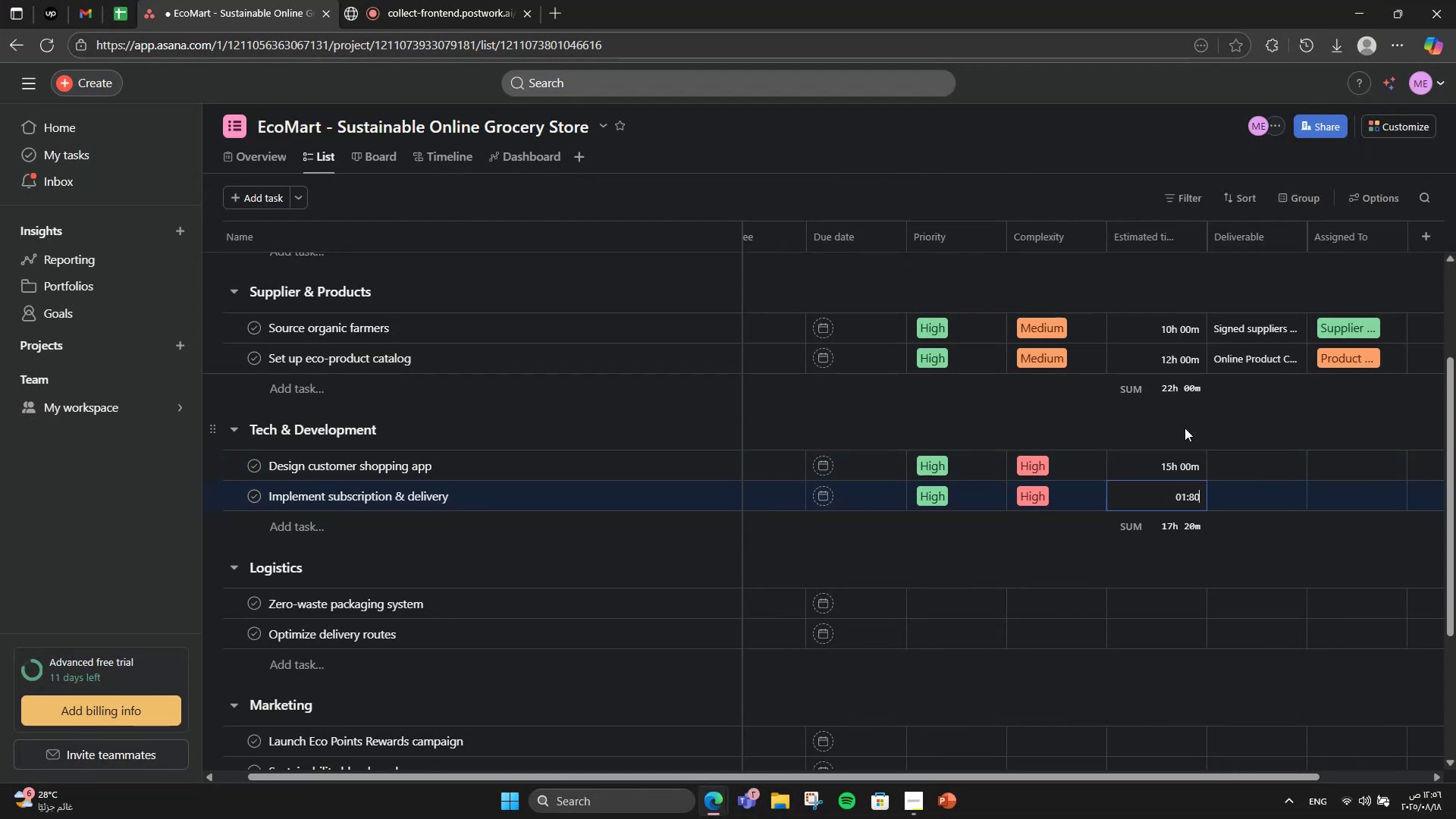 
key(Numpad0)
 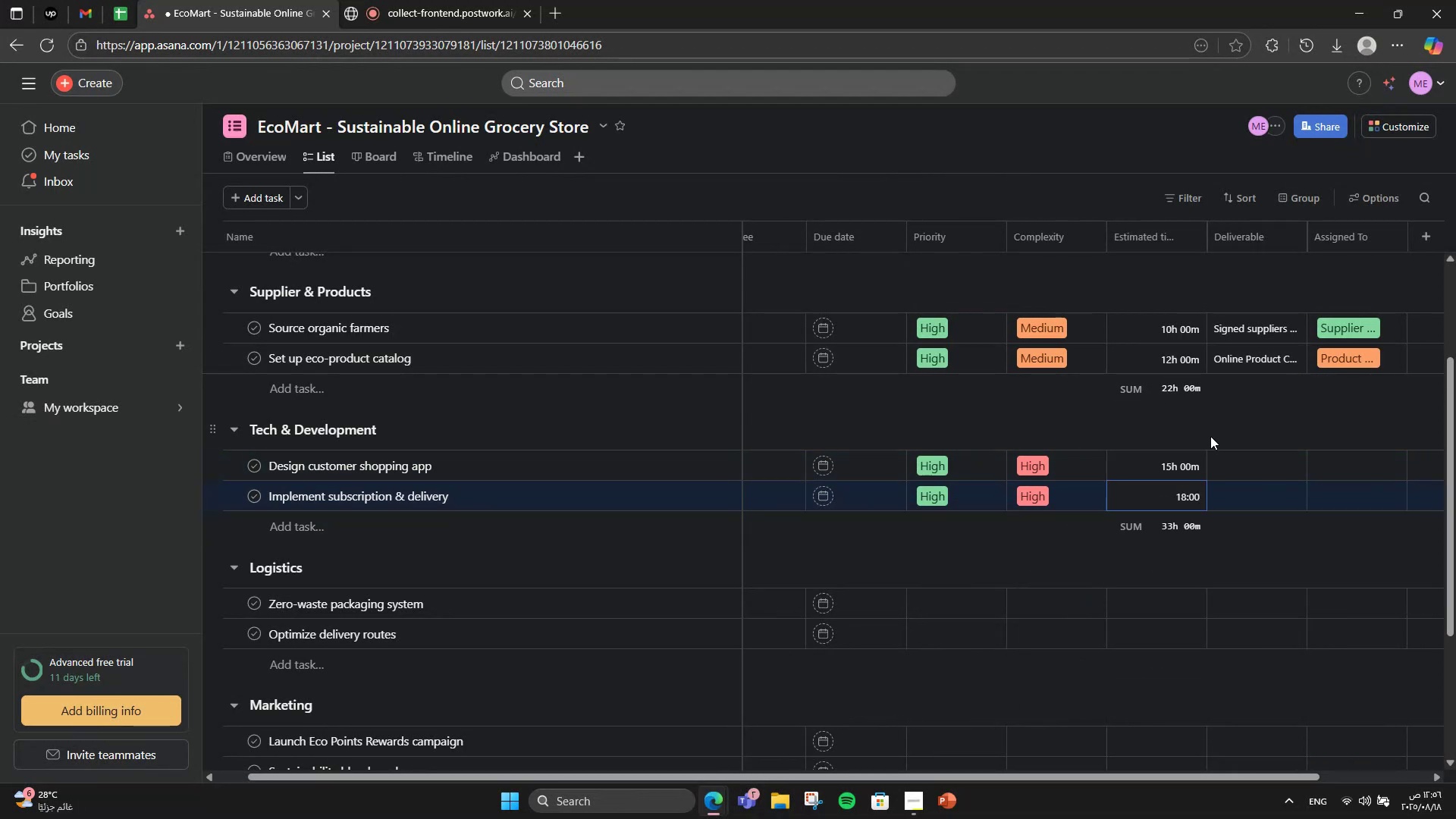 
left_click([1238, 455])
 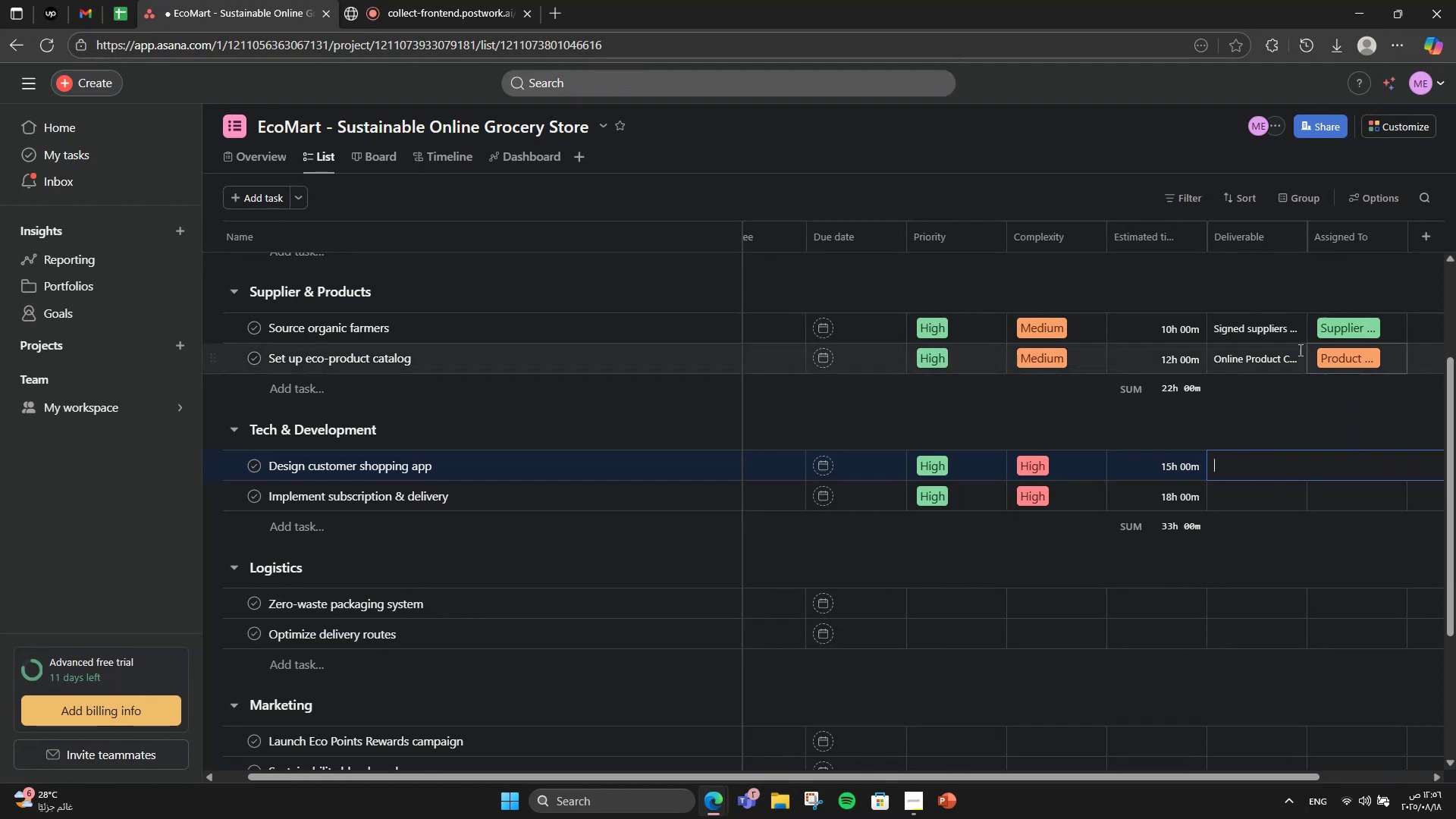 
wait(7.45)
 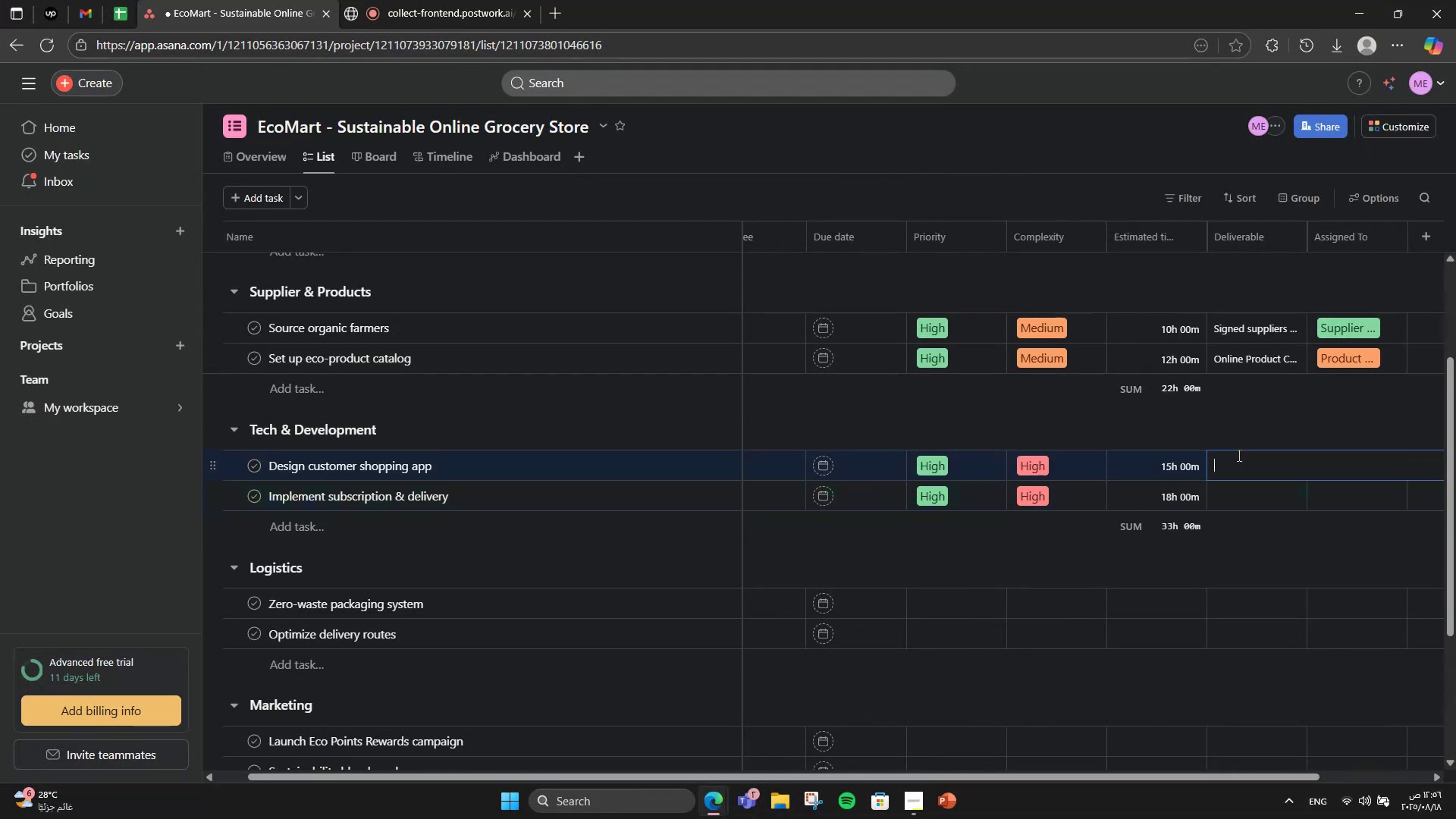 
left_click([1338, 457])
 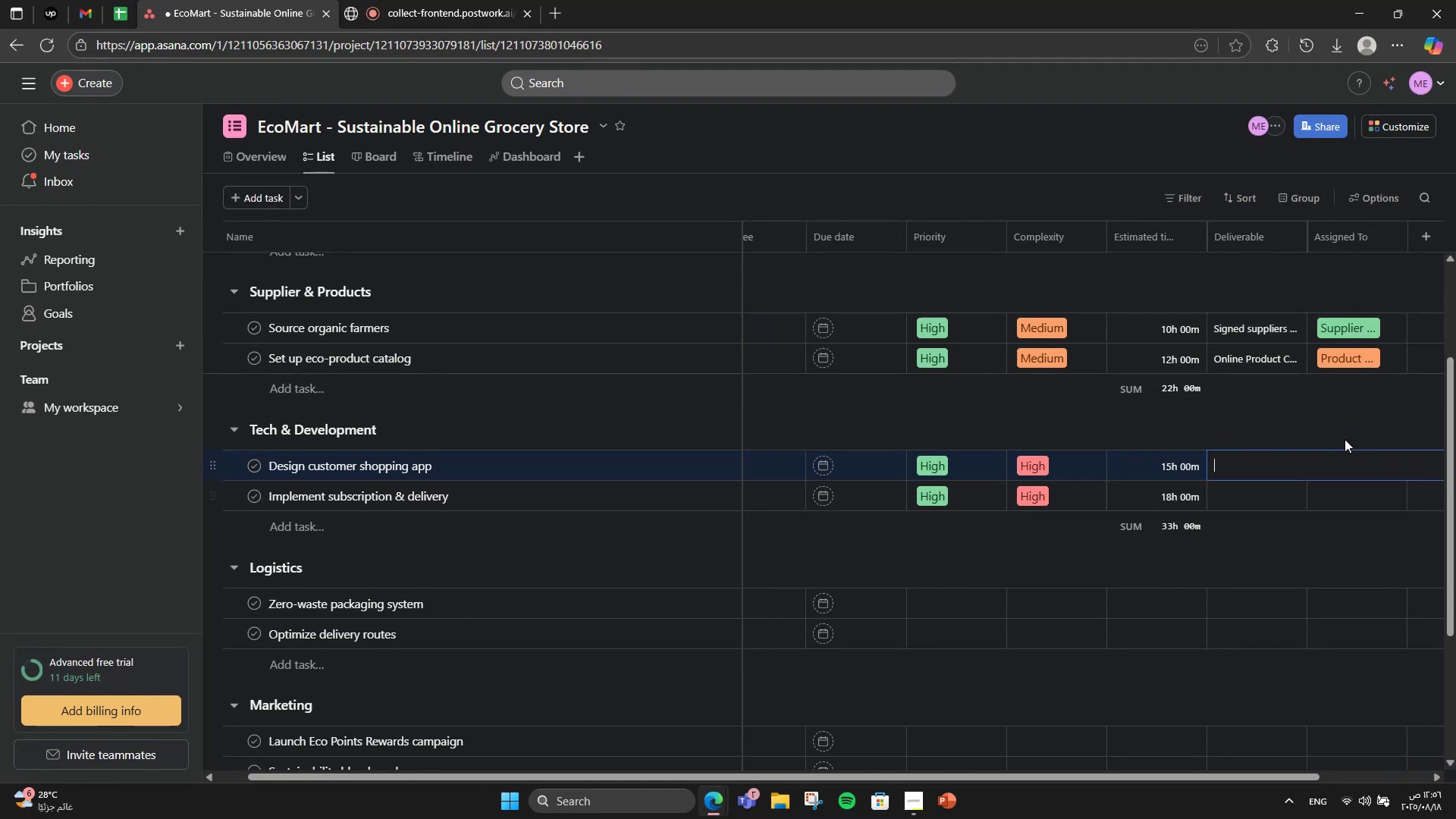 
left_click([1338, 422])
 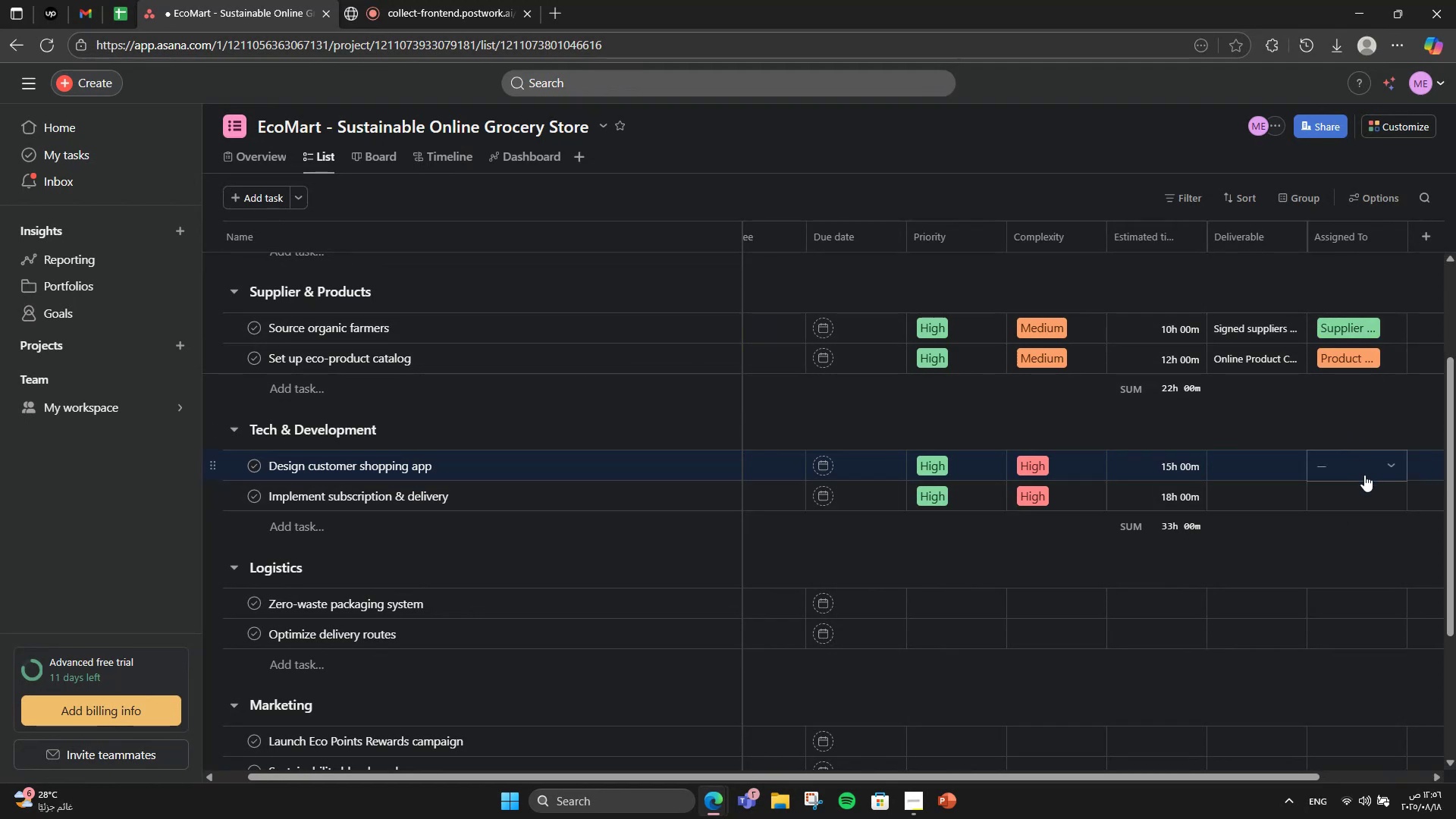 
double_click([1364, 475])
 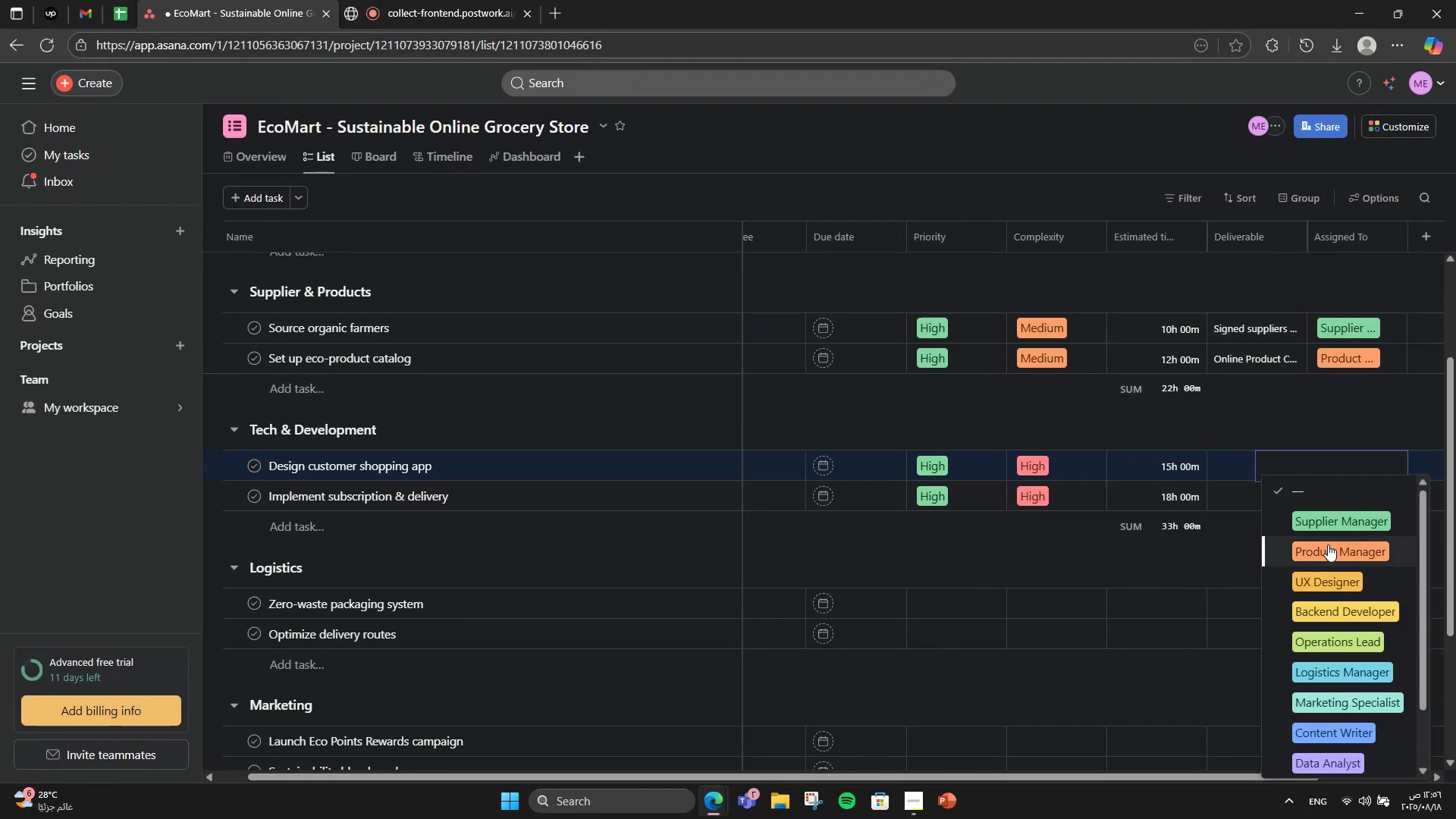 
left_click([1331, 575])
 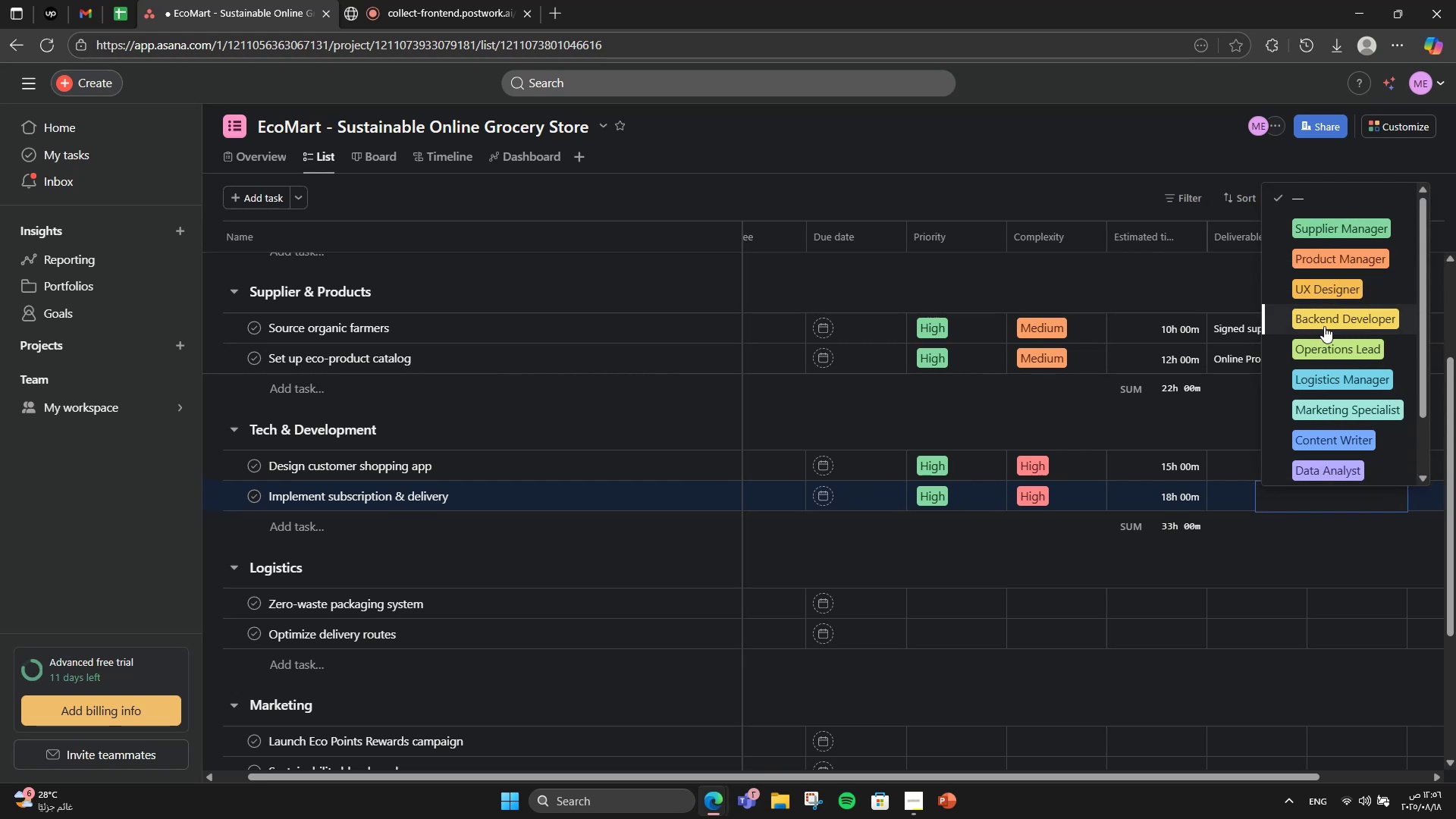 
left_click([1274, 460])
 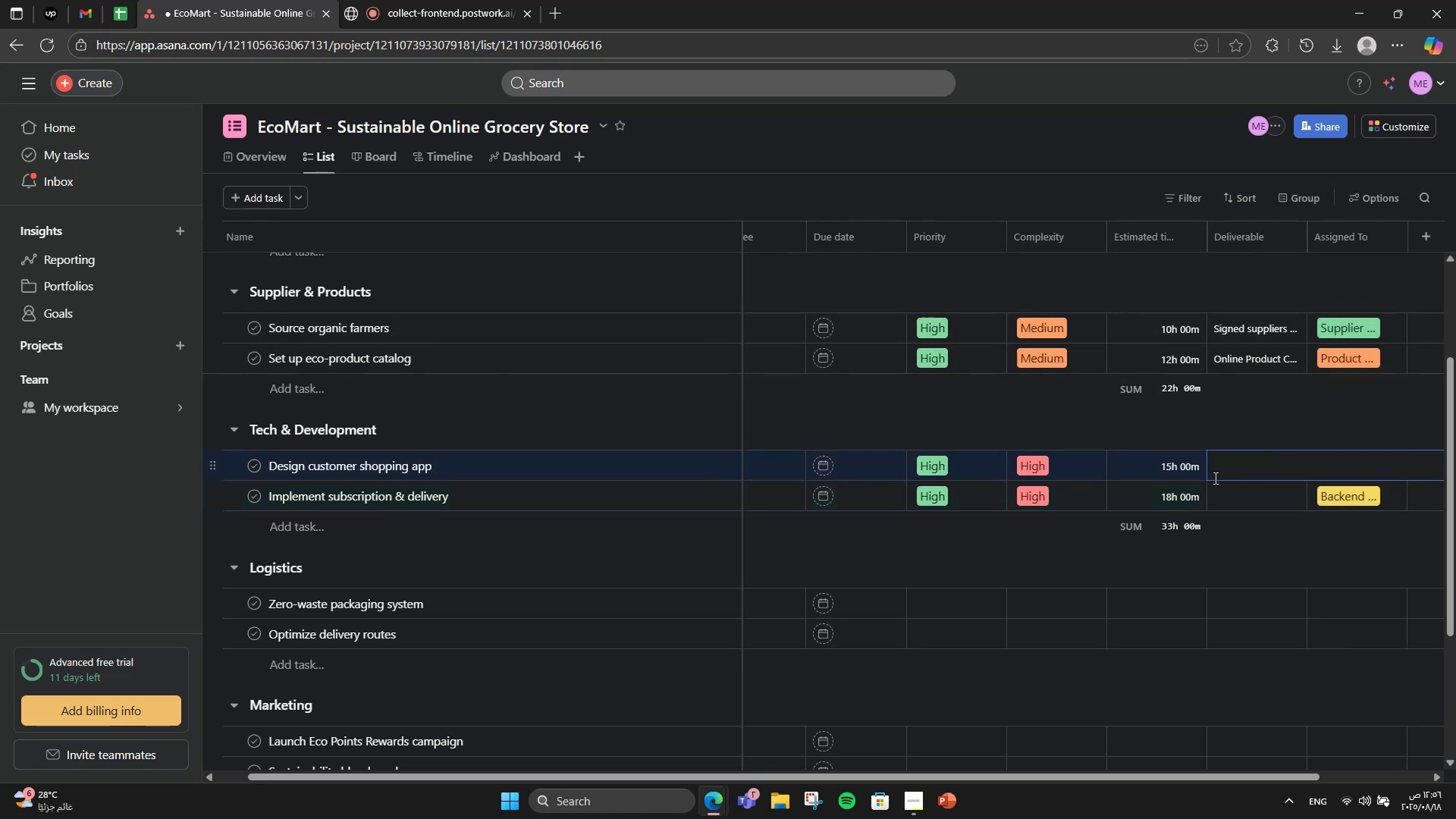 
type(Mobile Ao)
key(Backspace)
type(pp Wireframes)
 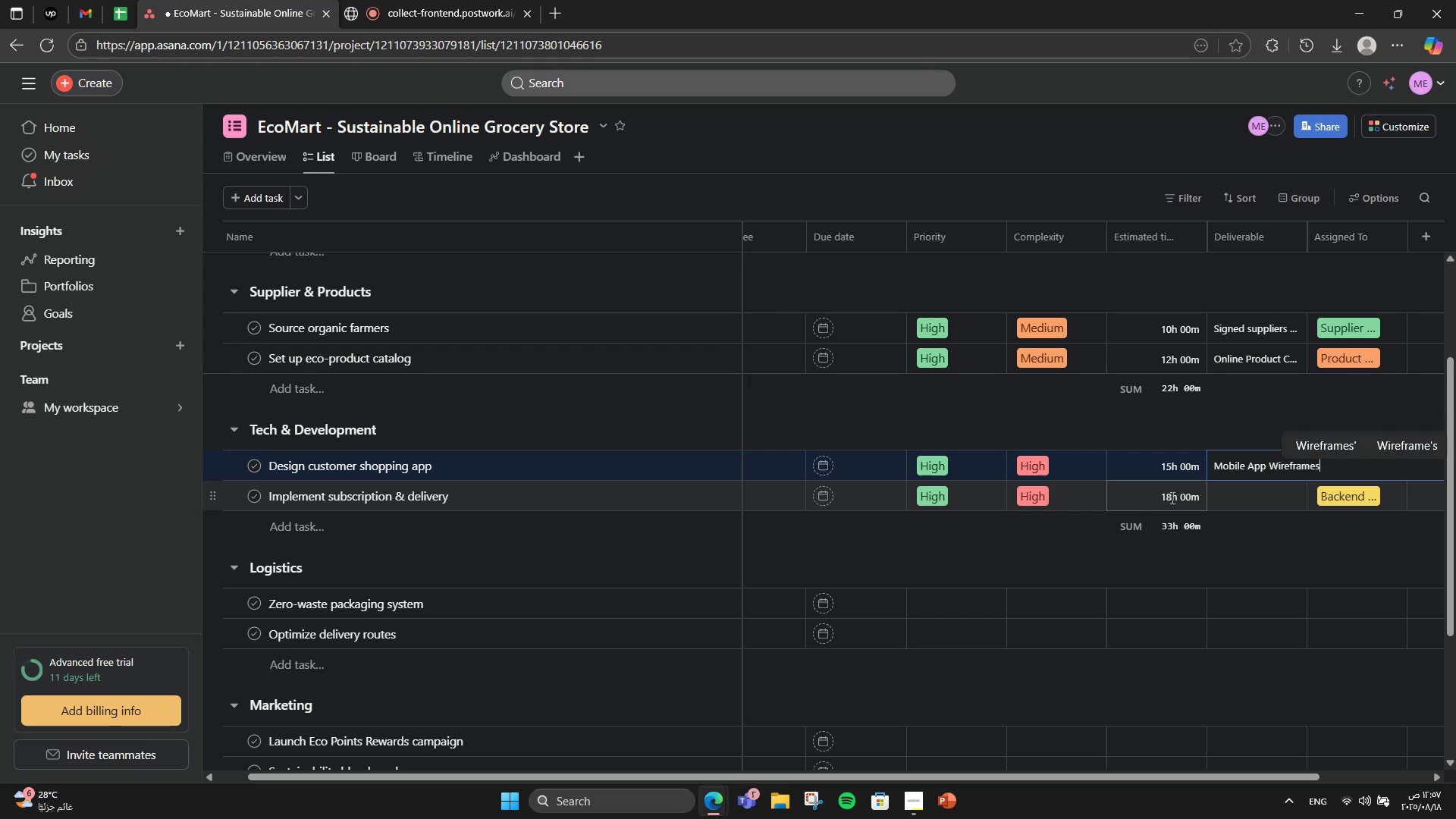 
left_click([1234, 491])
 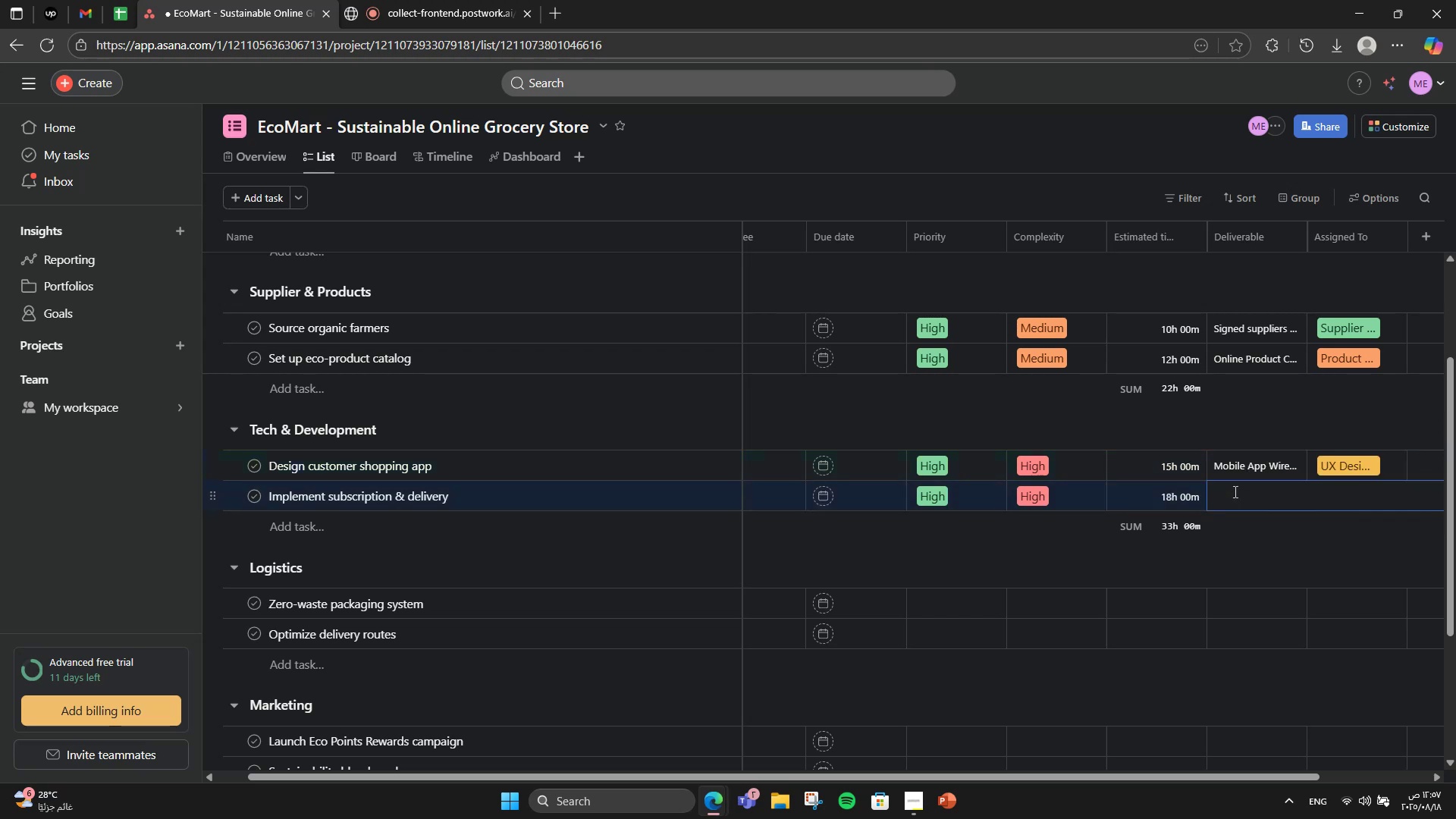 
type(Subscription Module)
 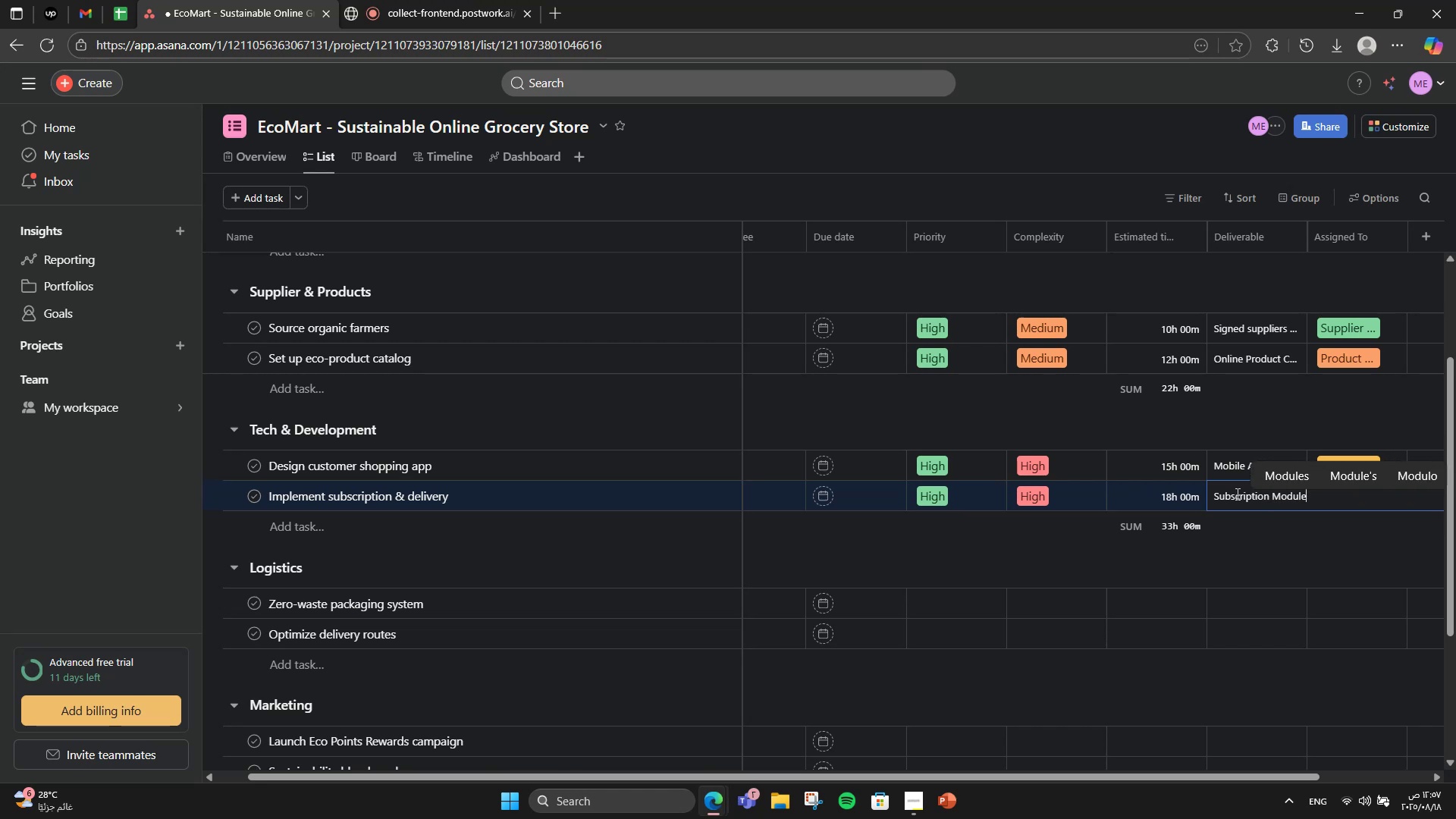 
left_click([1367, 571])
 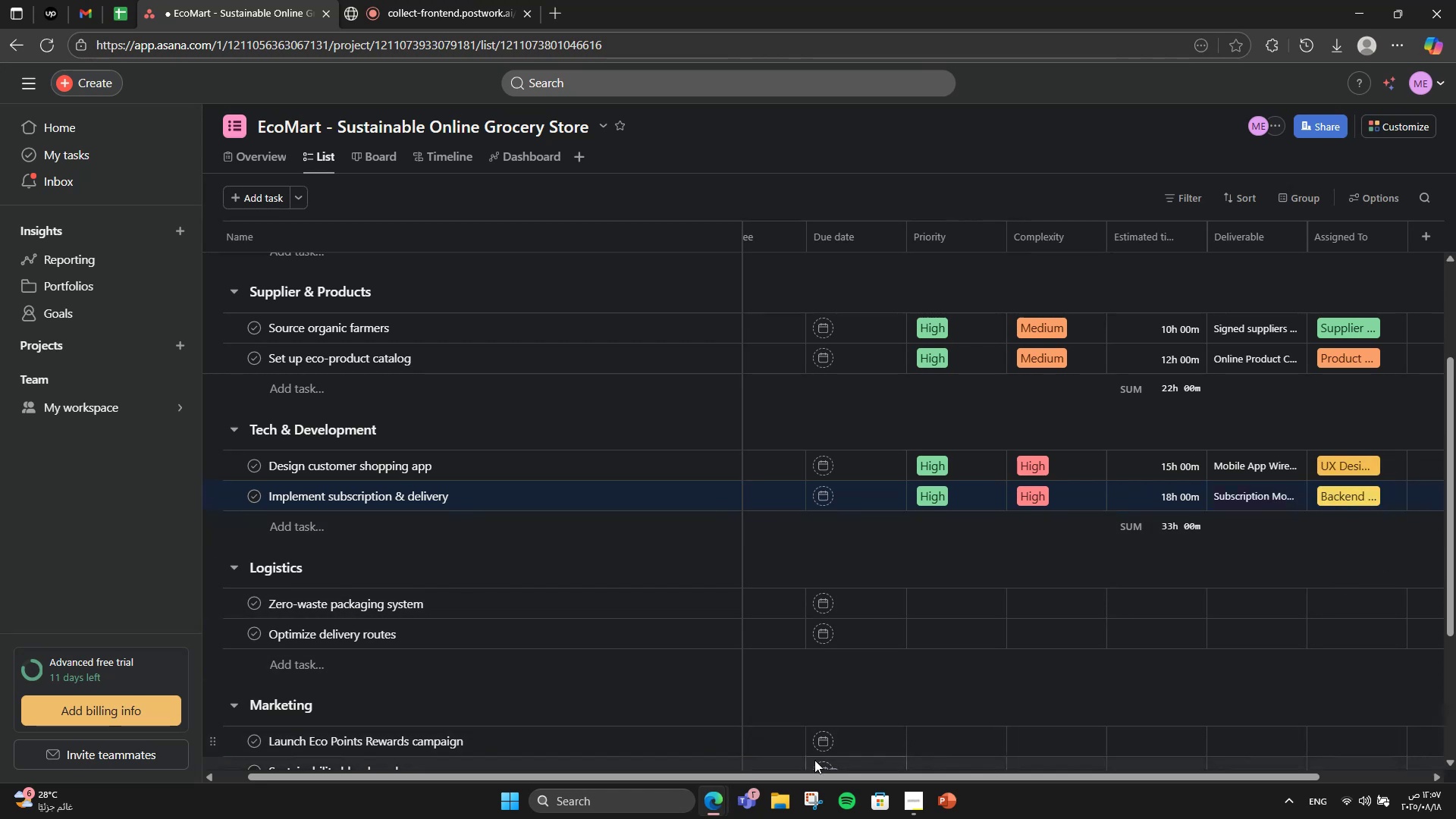 
left_click_drag(start_coordinate=[797, 773], to_coordinate=[828, 772])
 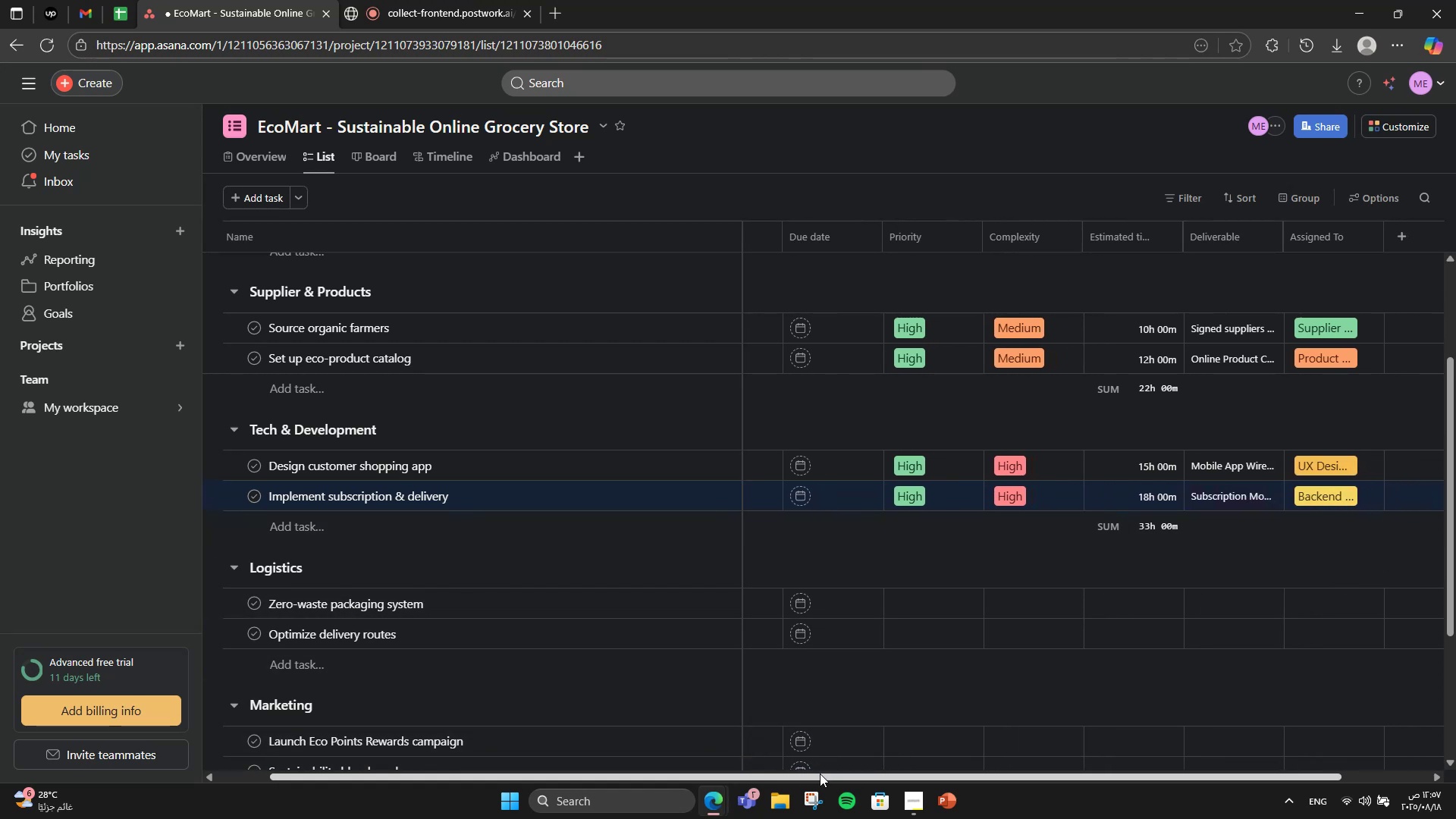 
left_click_drag(start_coordinate=[830, 772], to_coordinate=[838, 770])
 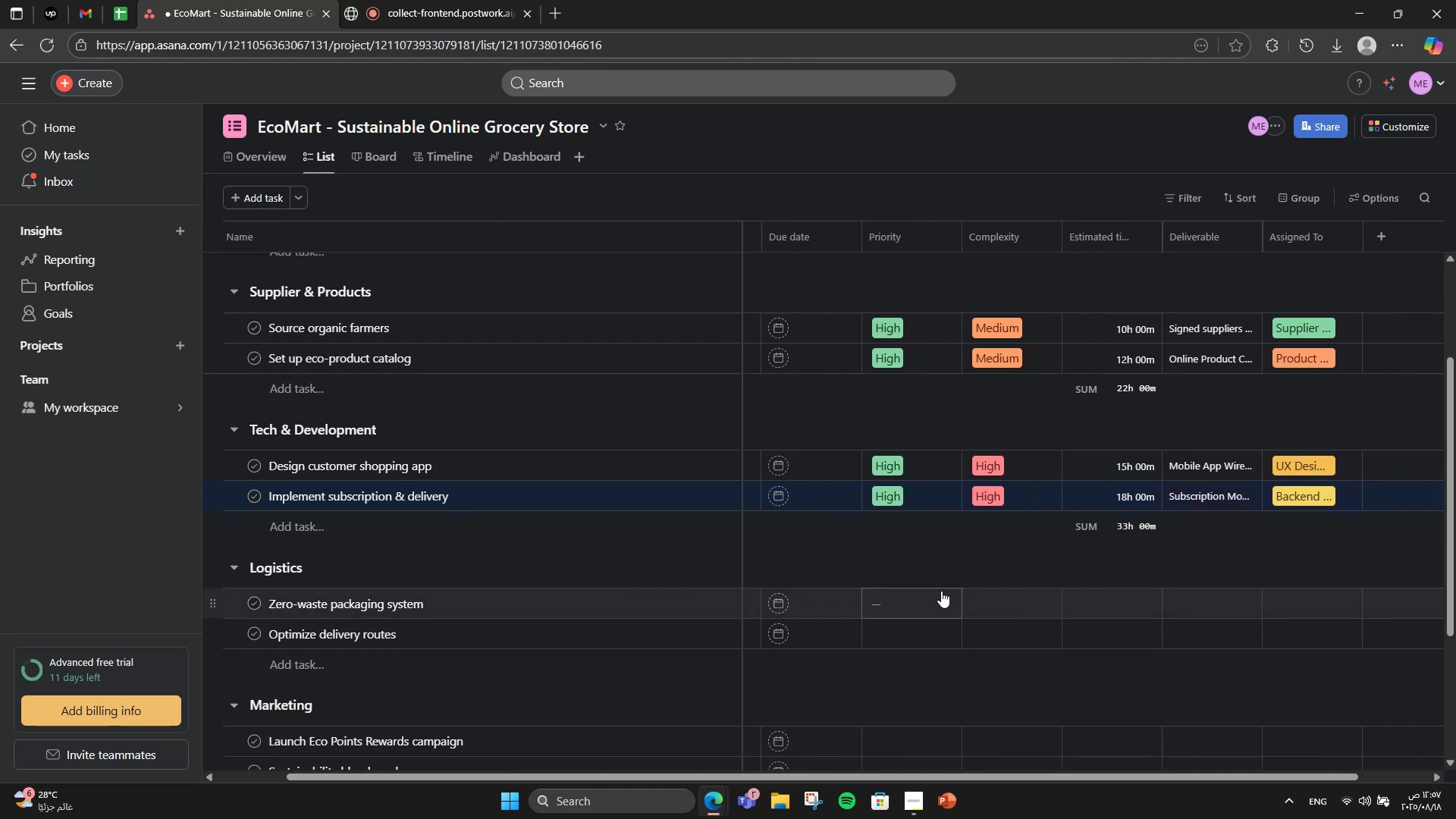 
scroll: coordinate [1037, 567], scroll_direction: down, amount: 1.0
 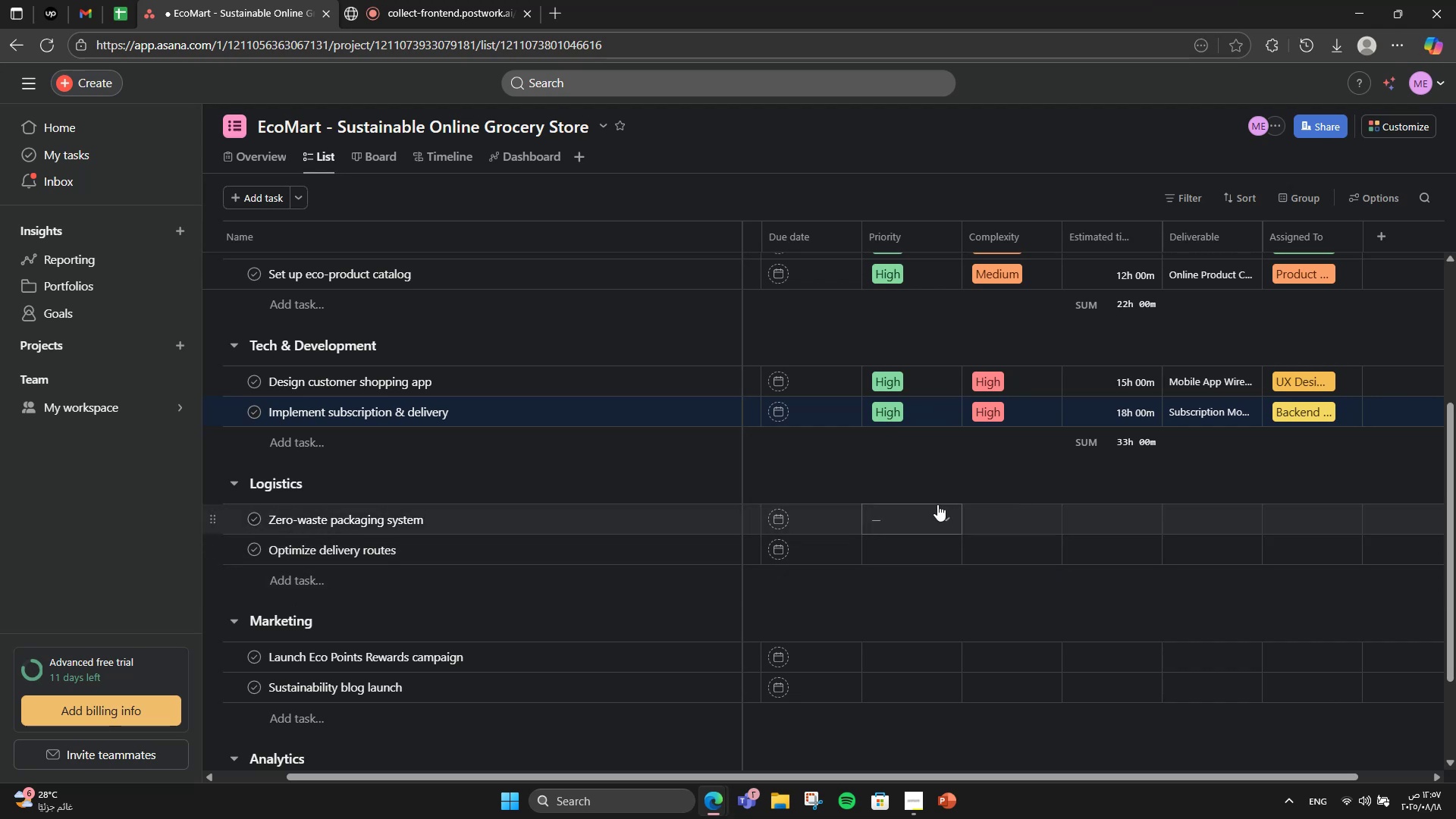 
wait(5.16)
 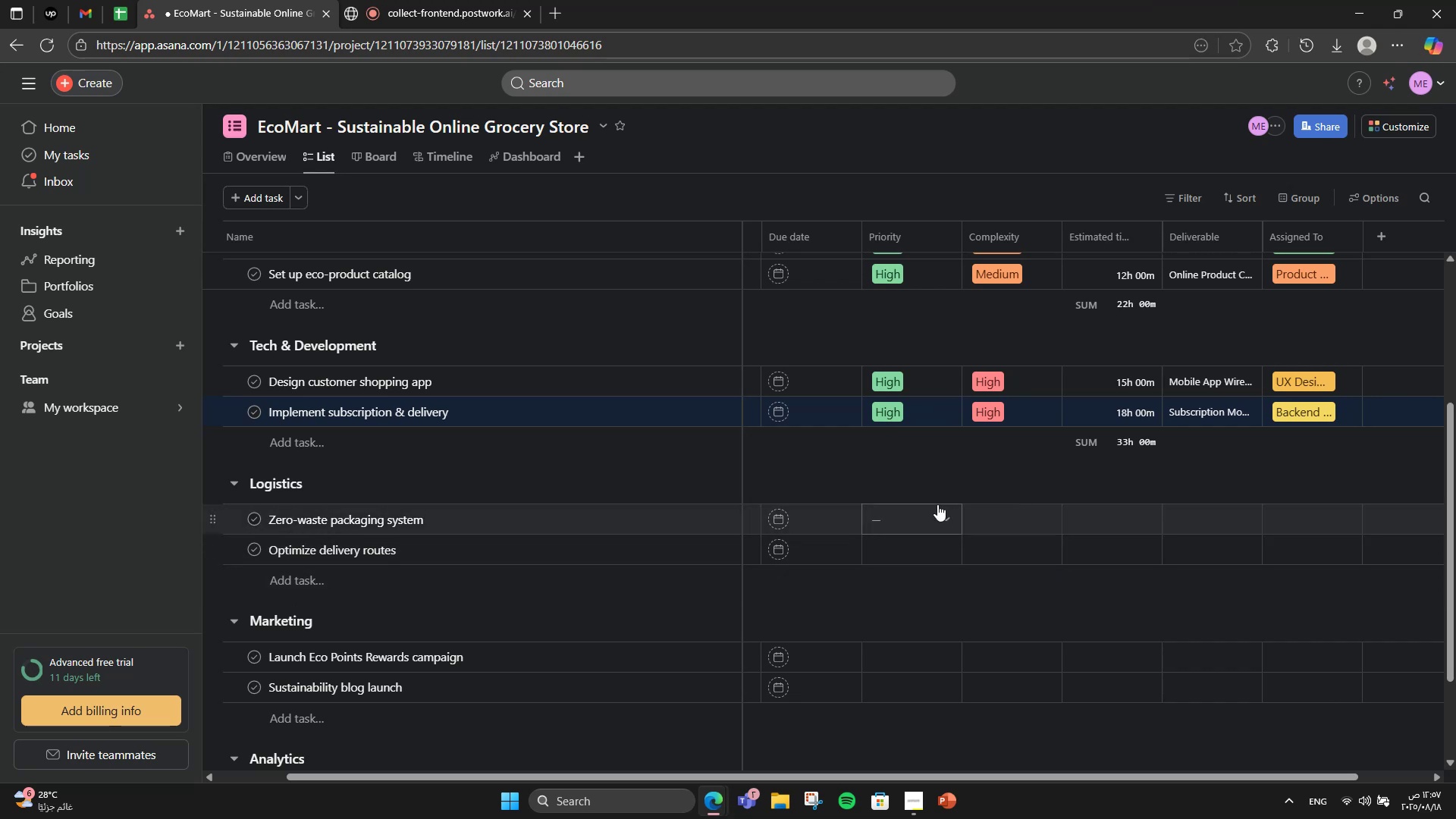 
left_click([937, 505])
 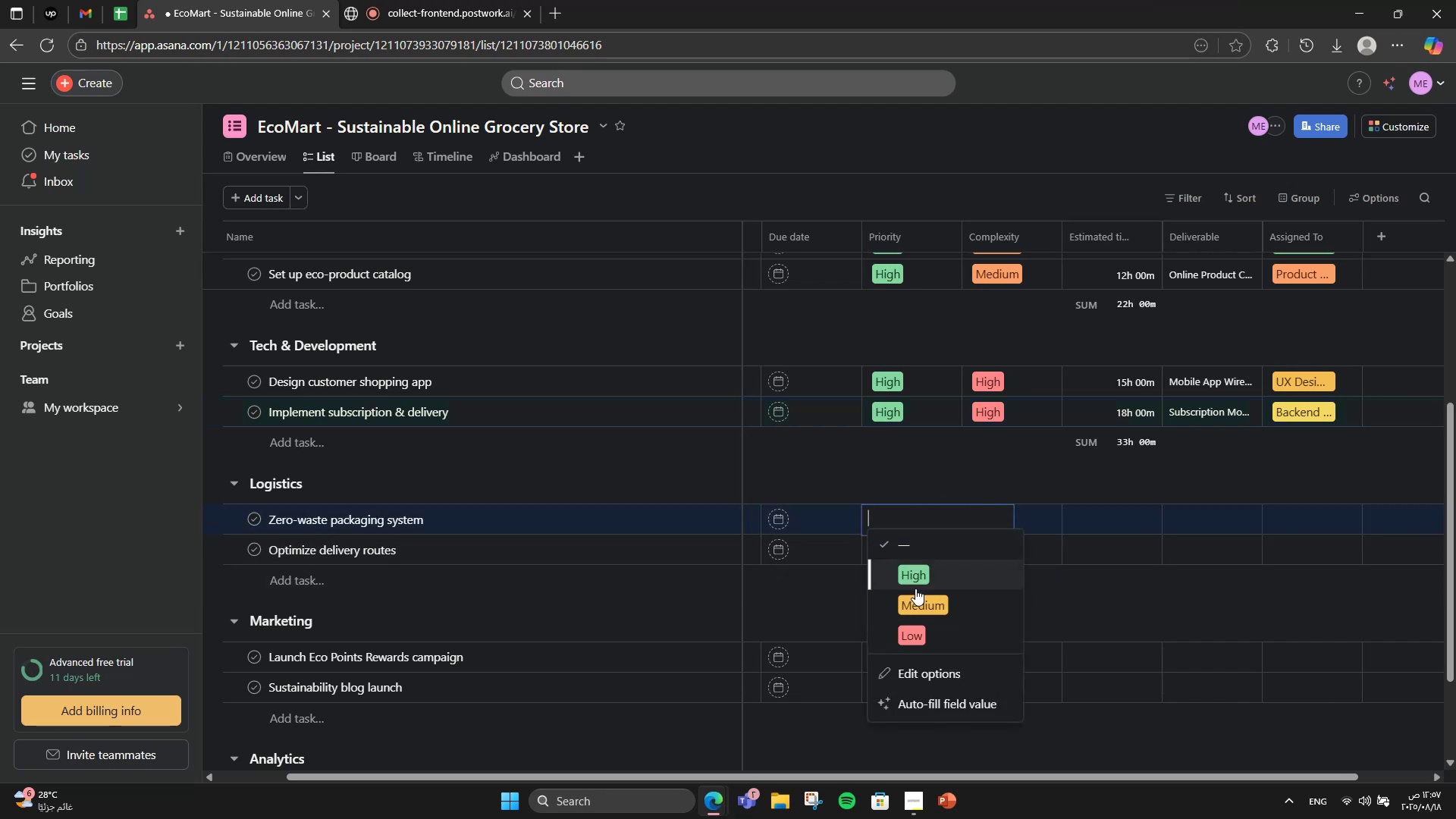 
left_click([915, 588])
 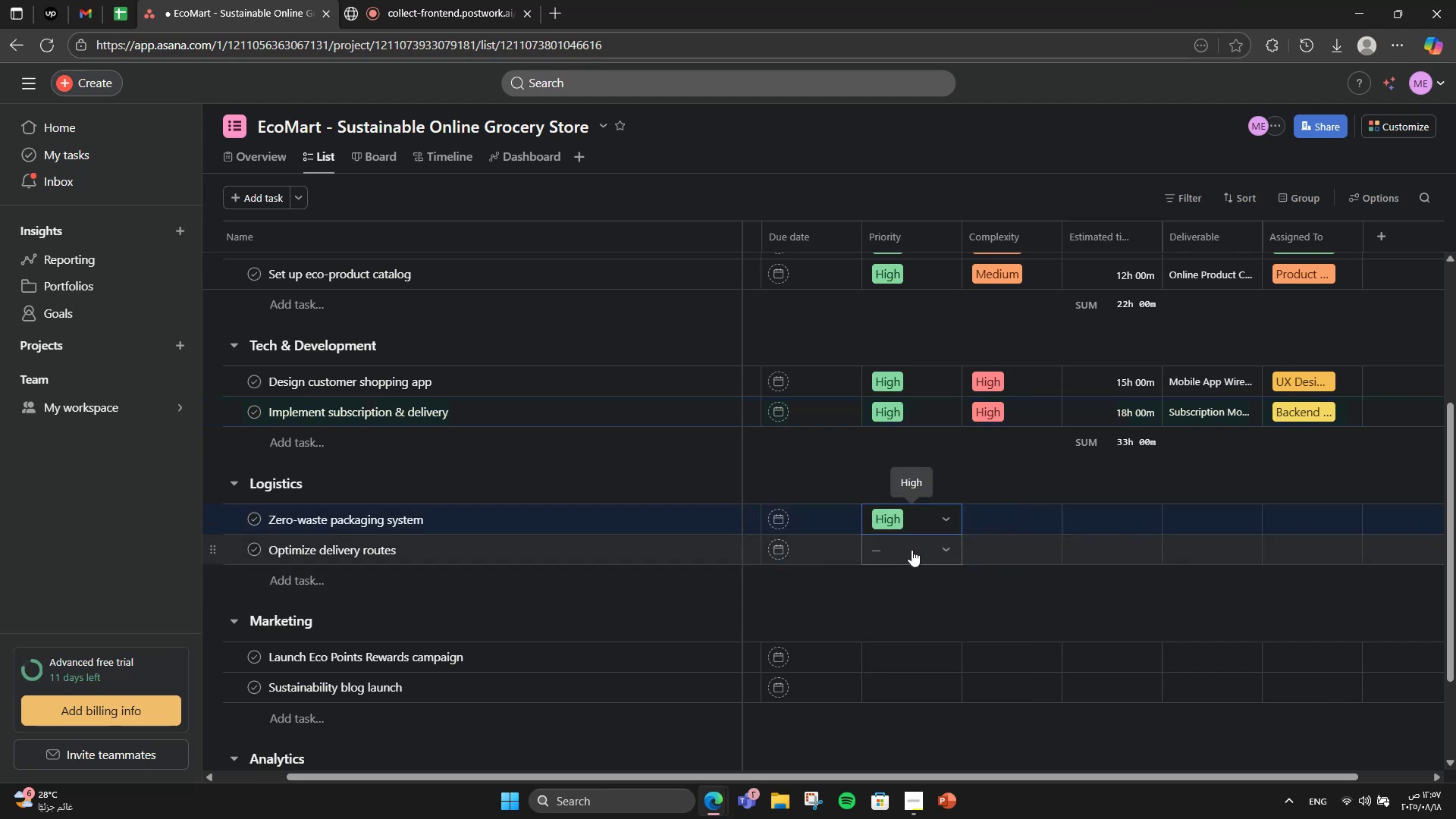 
left_click([912, 550])
 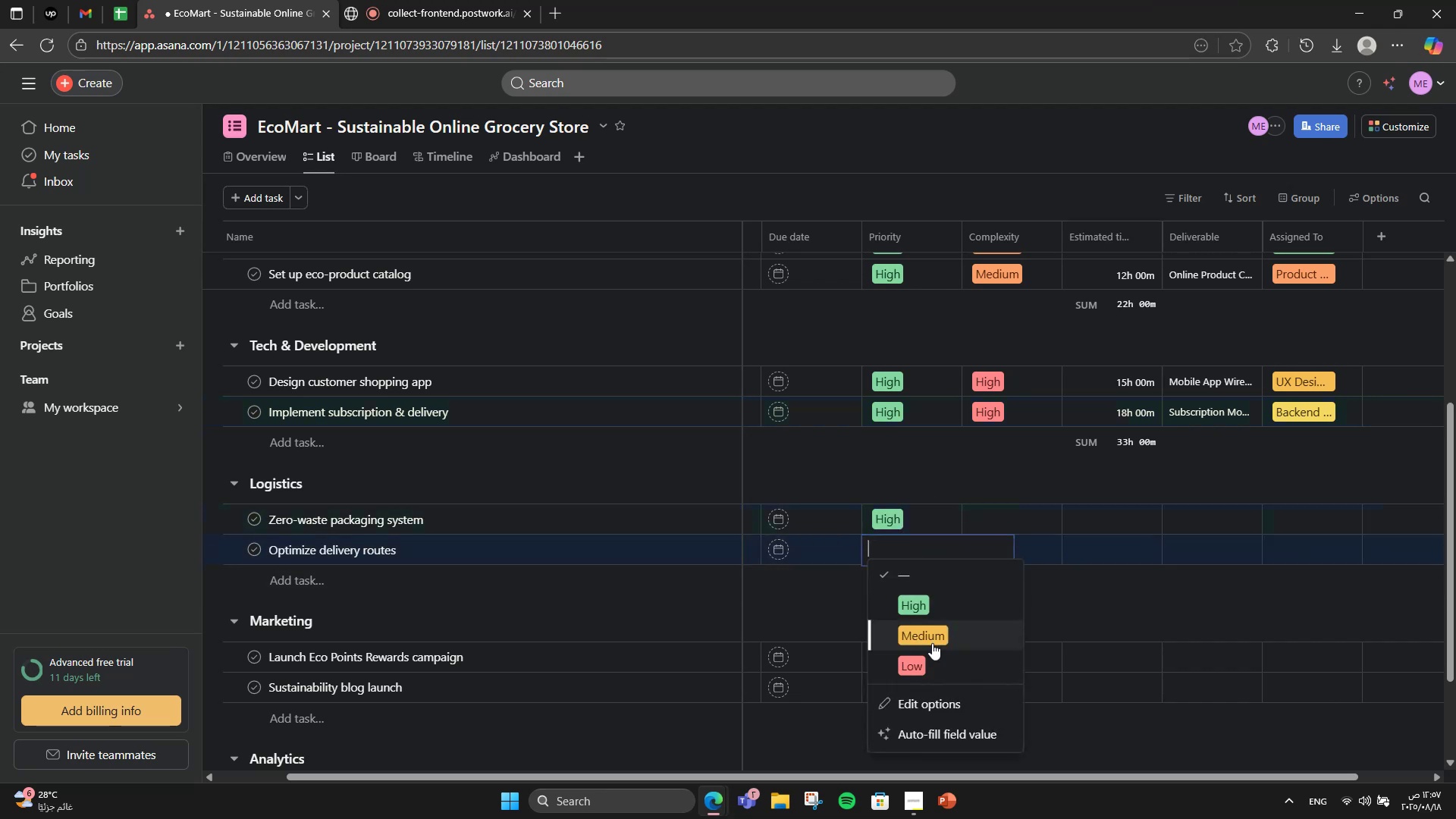 
left_click([932, 643])
 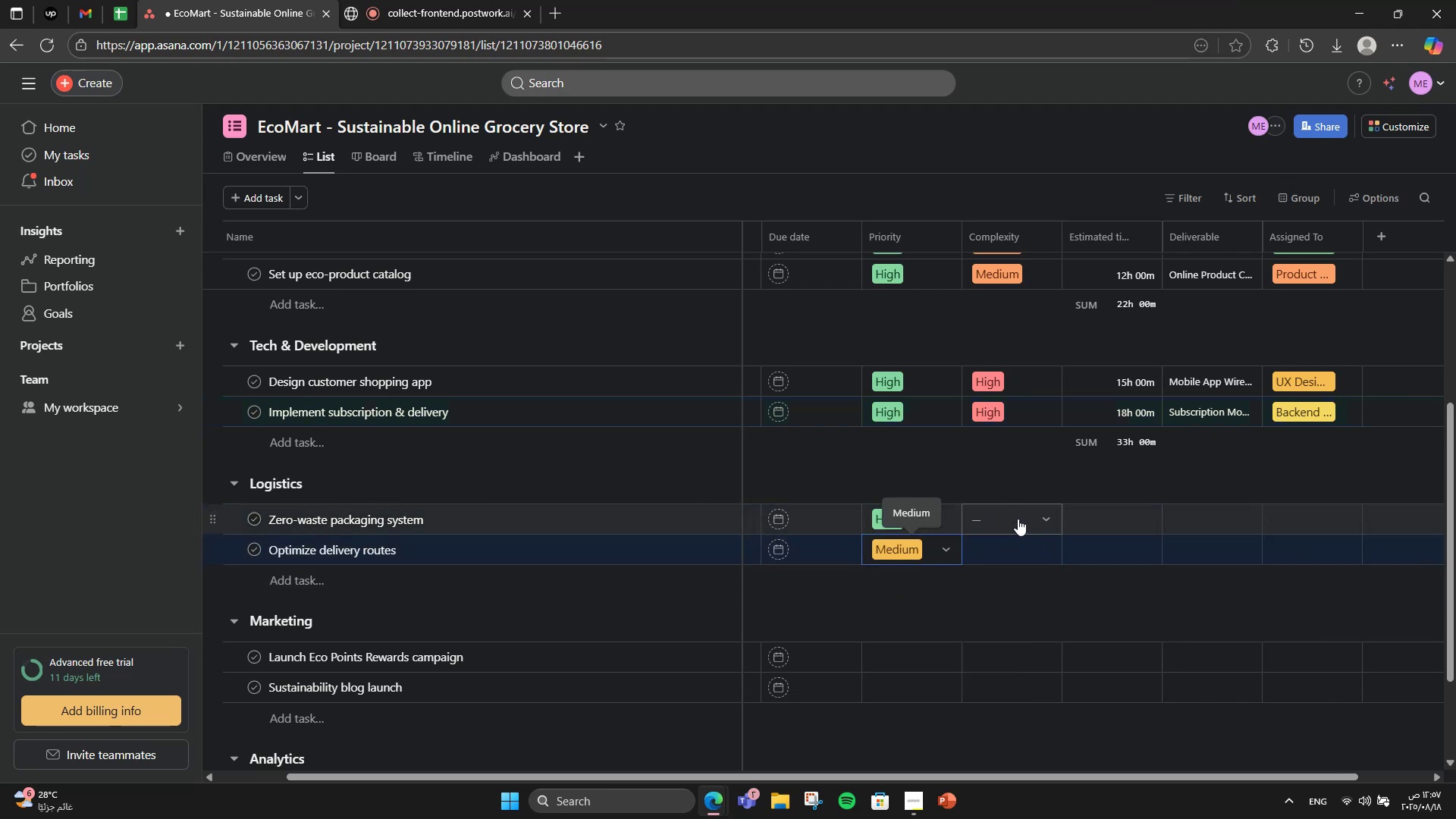 
left_click([1014, 519])
 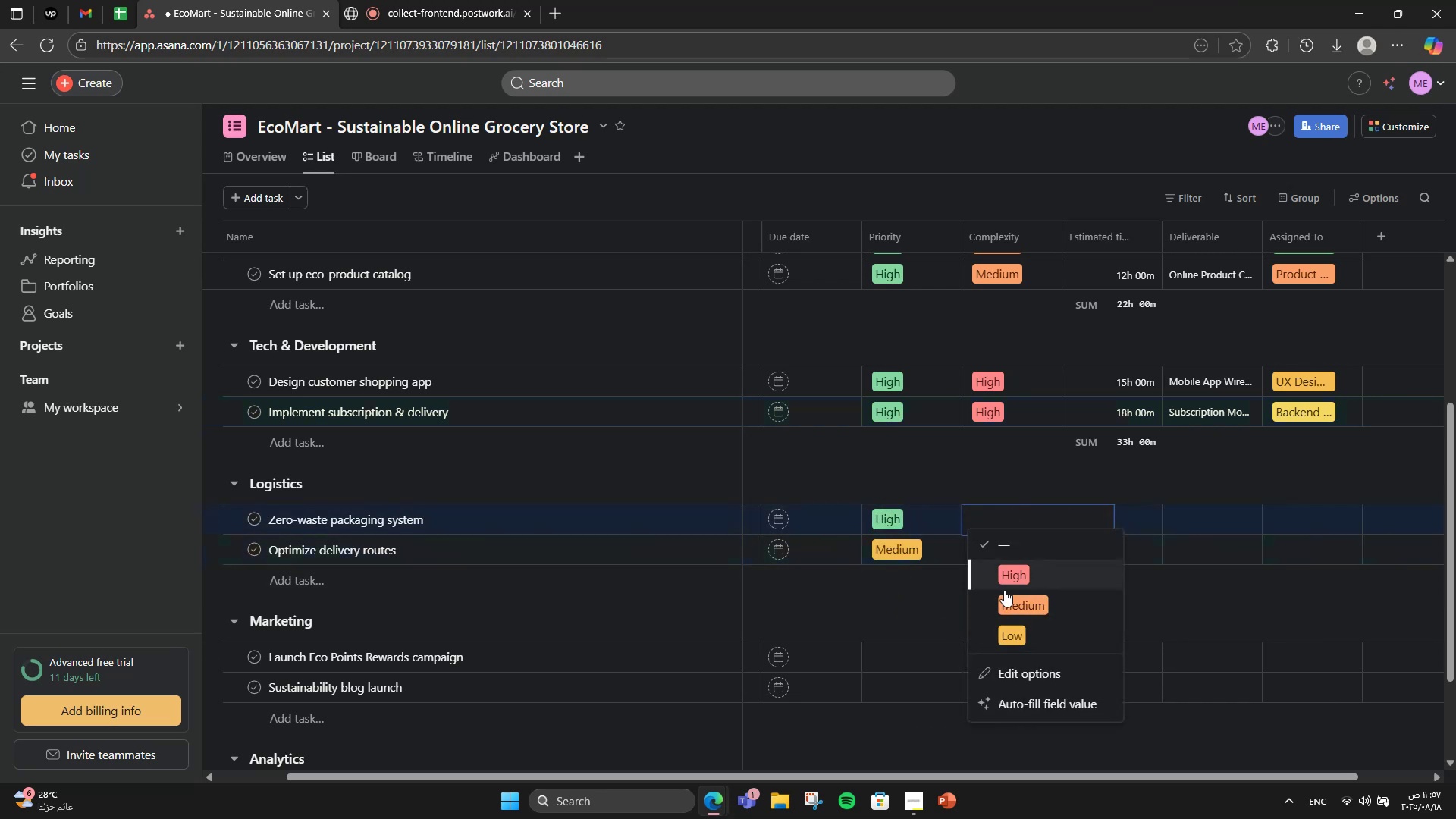 
left_click([1004, 595])
 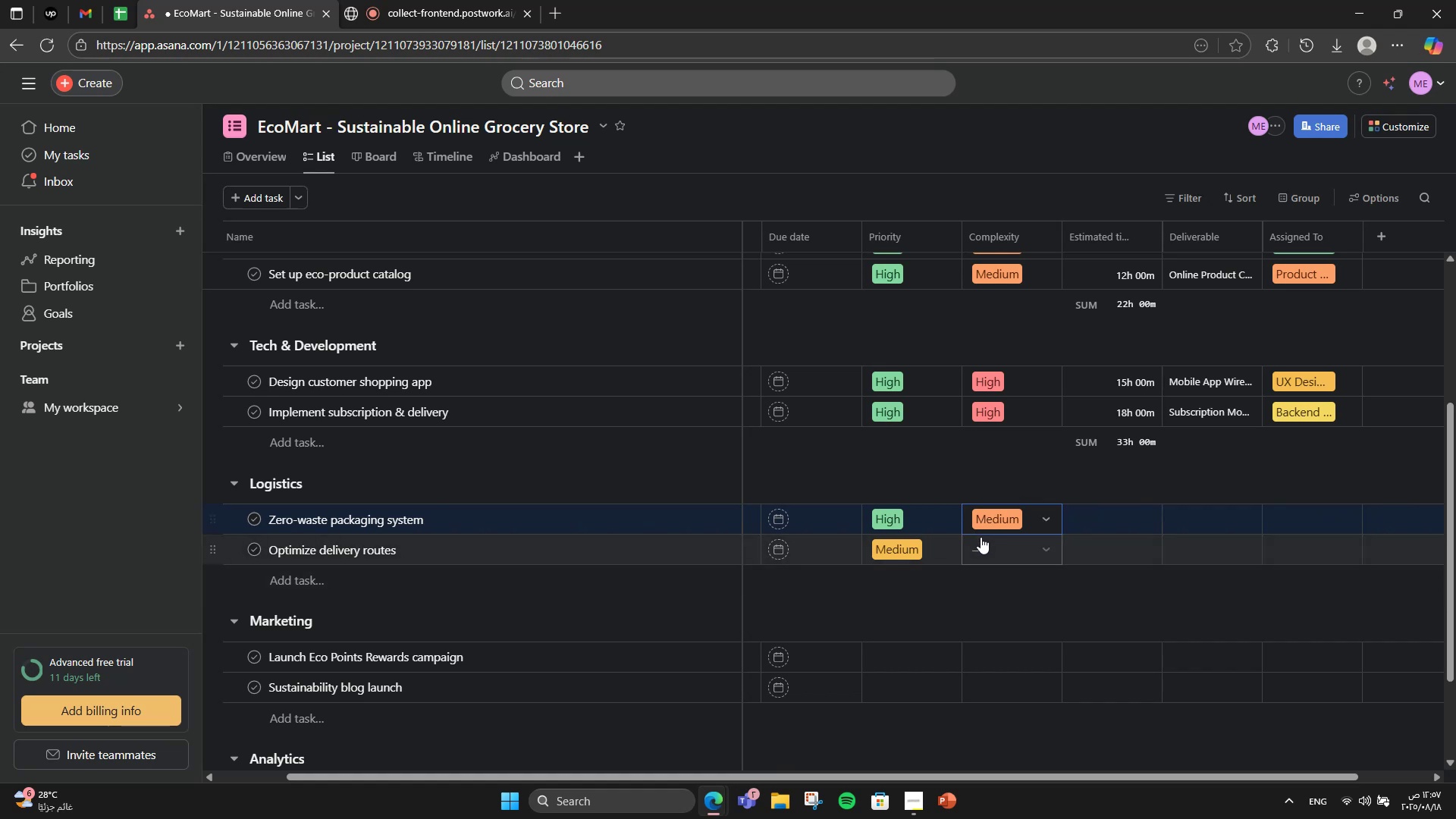 
left_click([981, 544])
 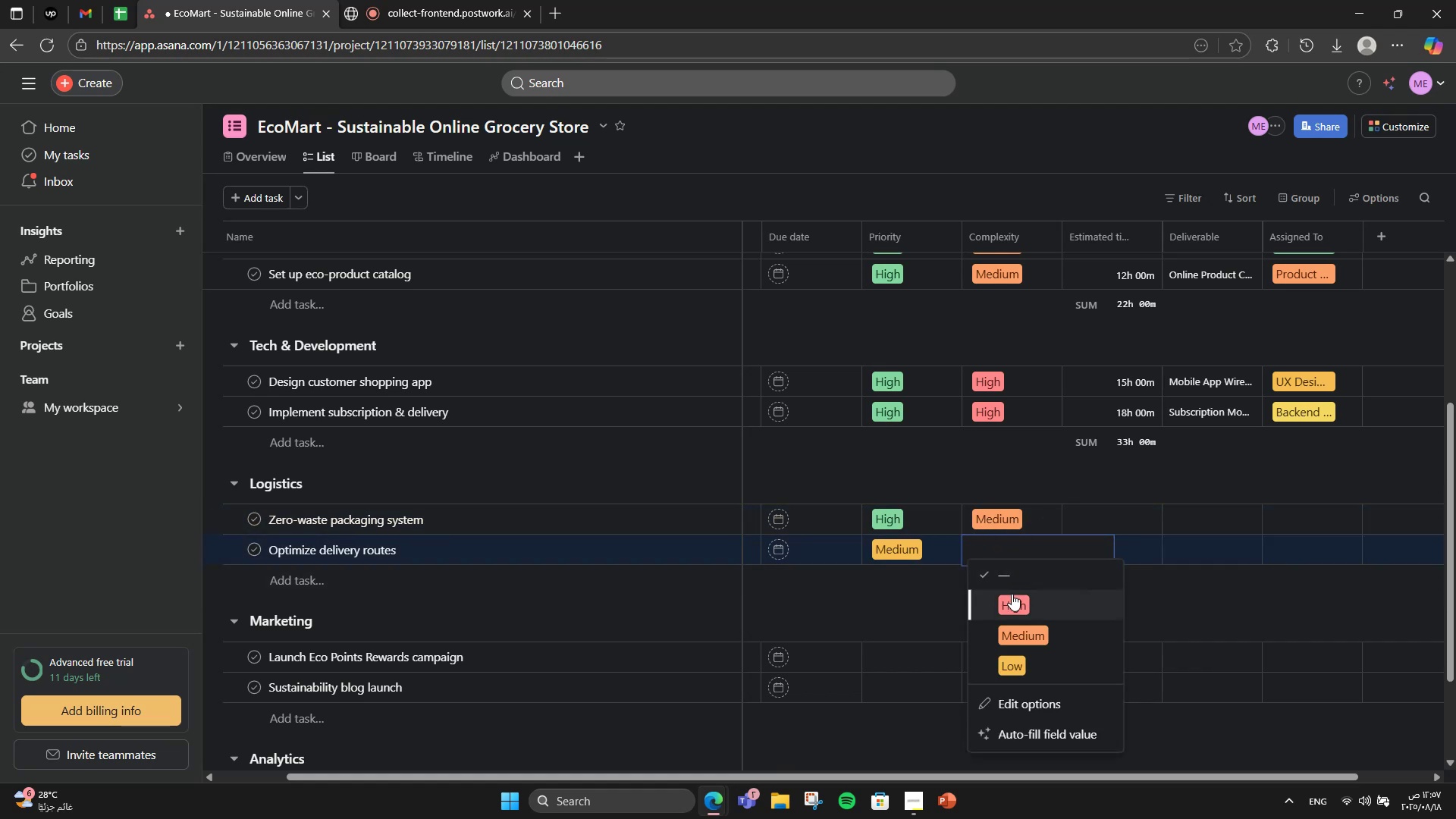 
double_click([1087, 513])
 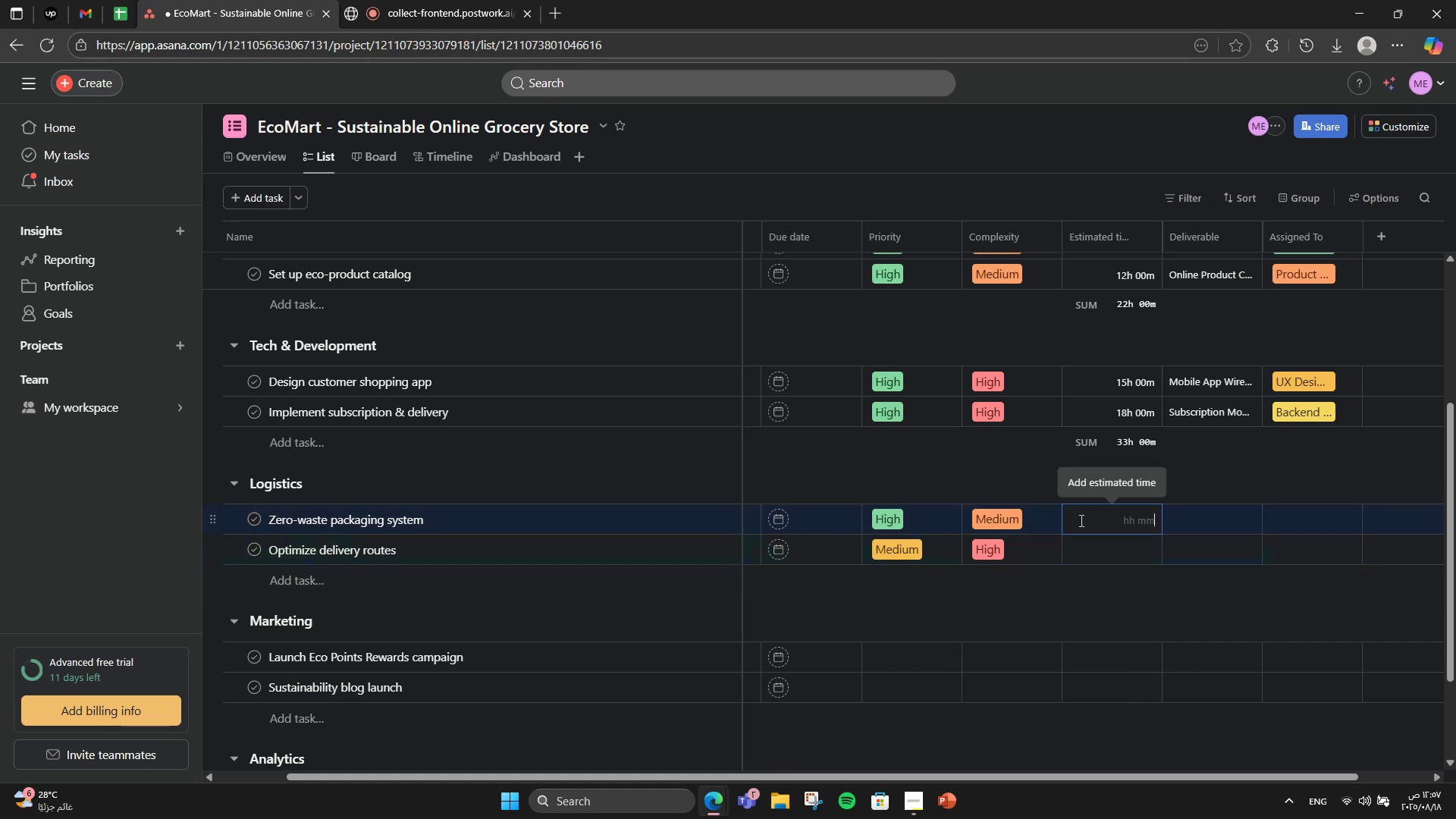 
hold_key(key=Numpad0, duration=0.39)
 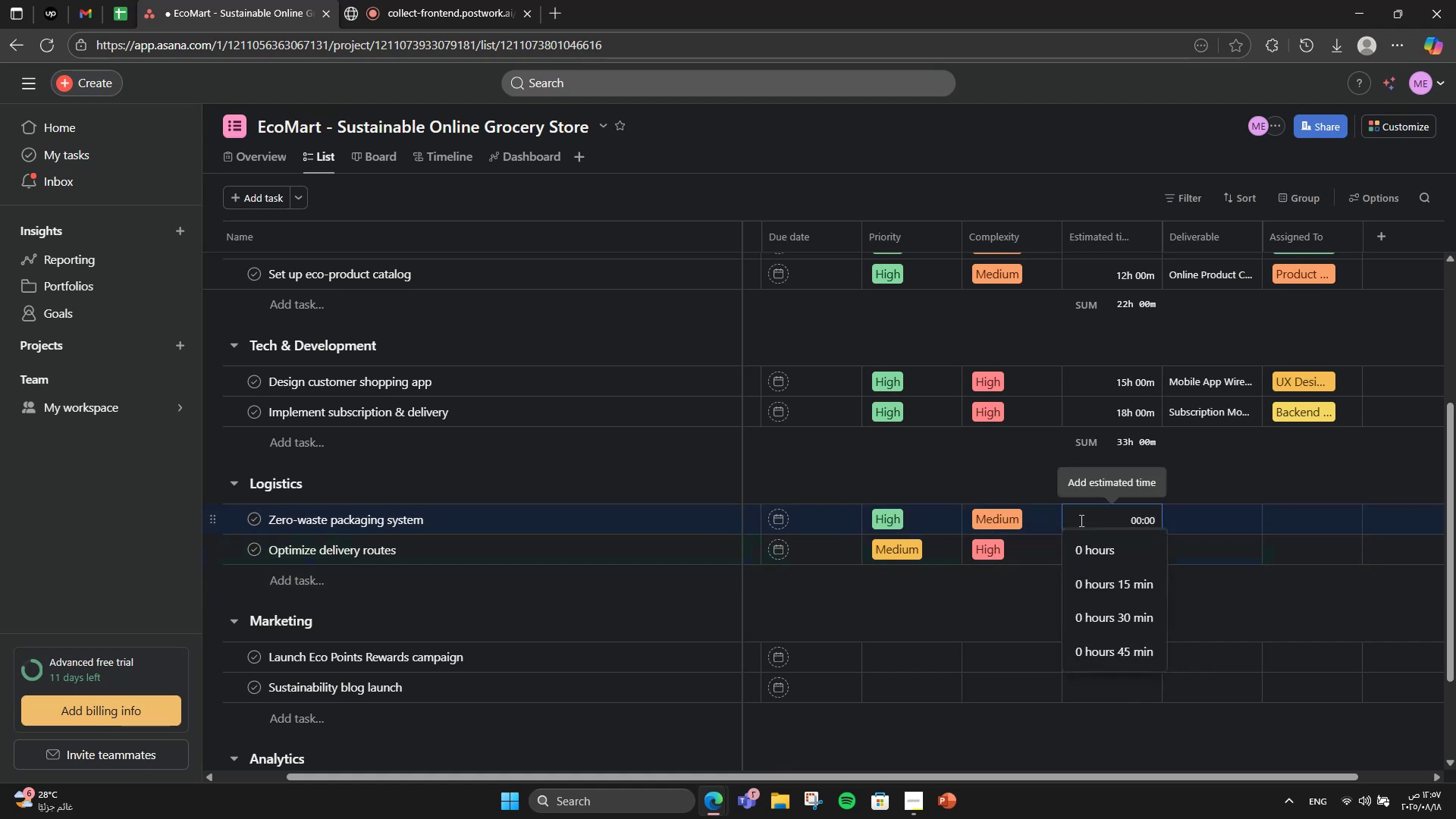 
key(Numpad1)
 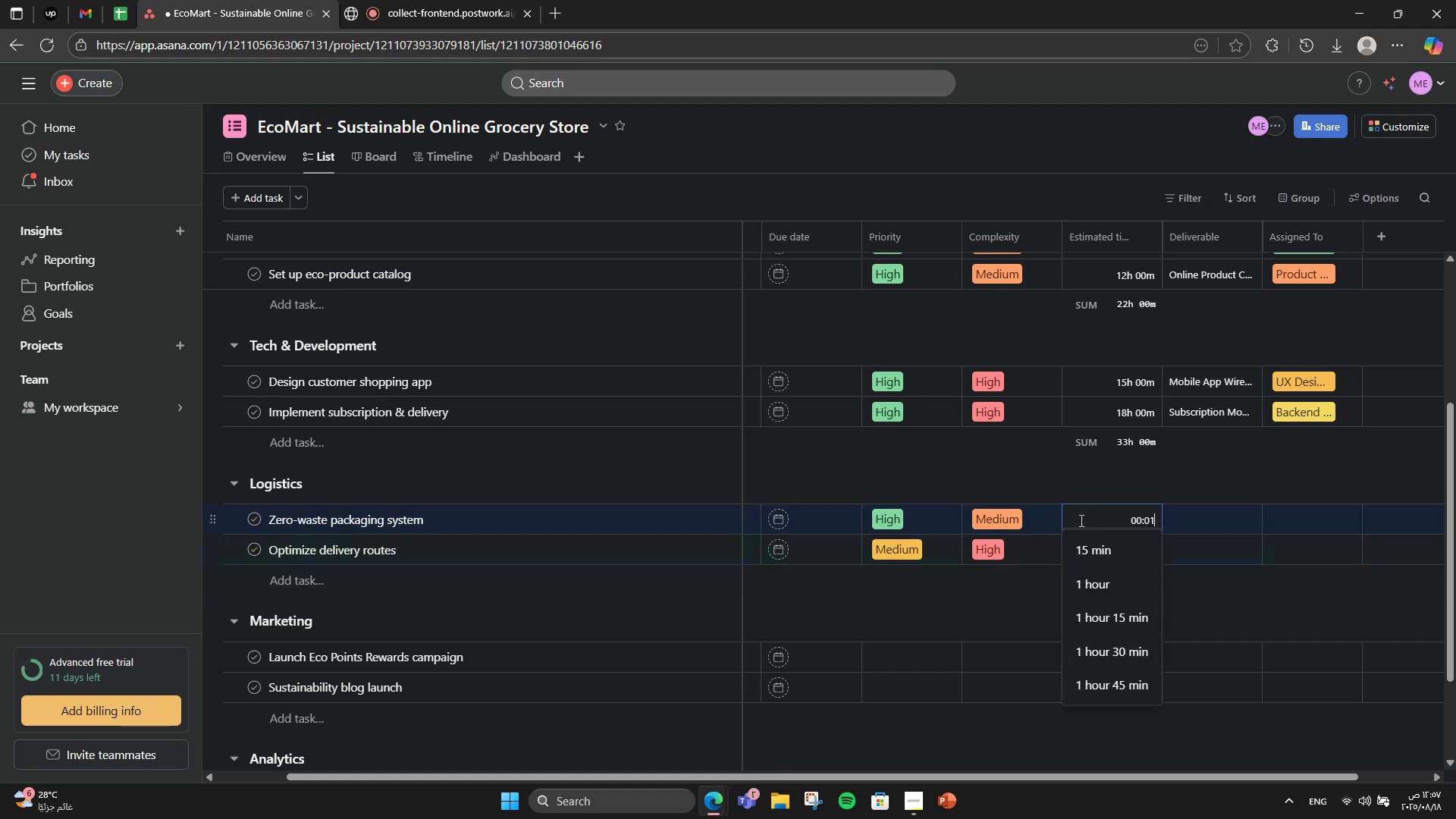 
key(Numpad2)
 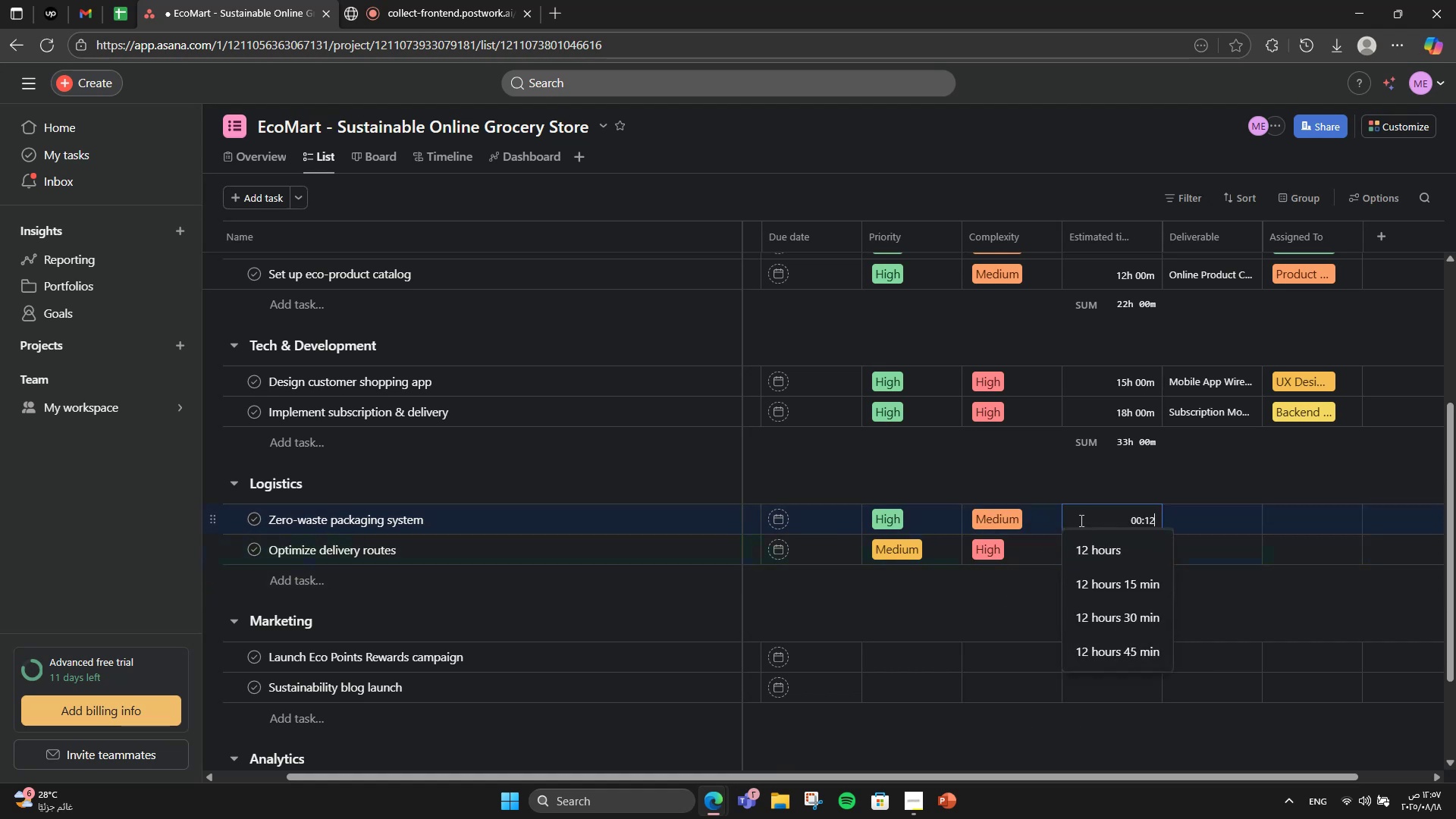 
key(Numpad0)
 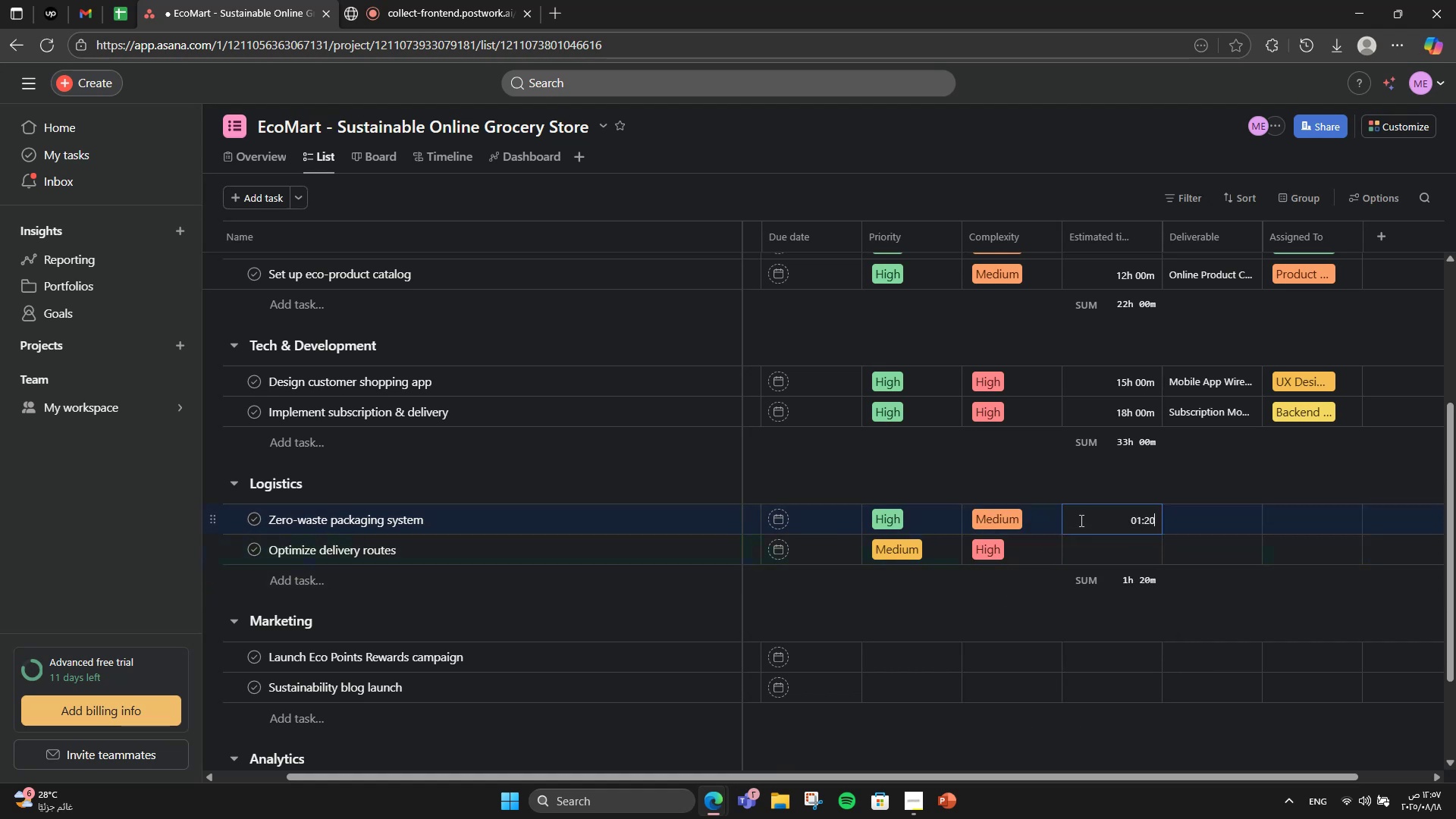 
key(Numpad0)
 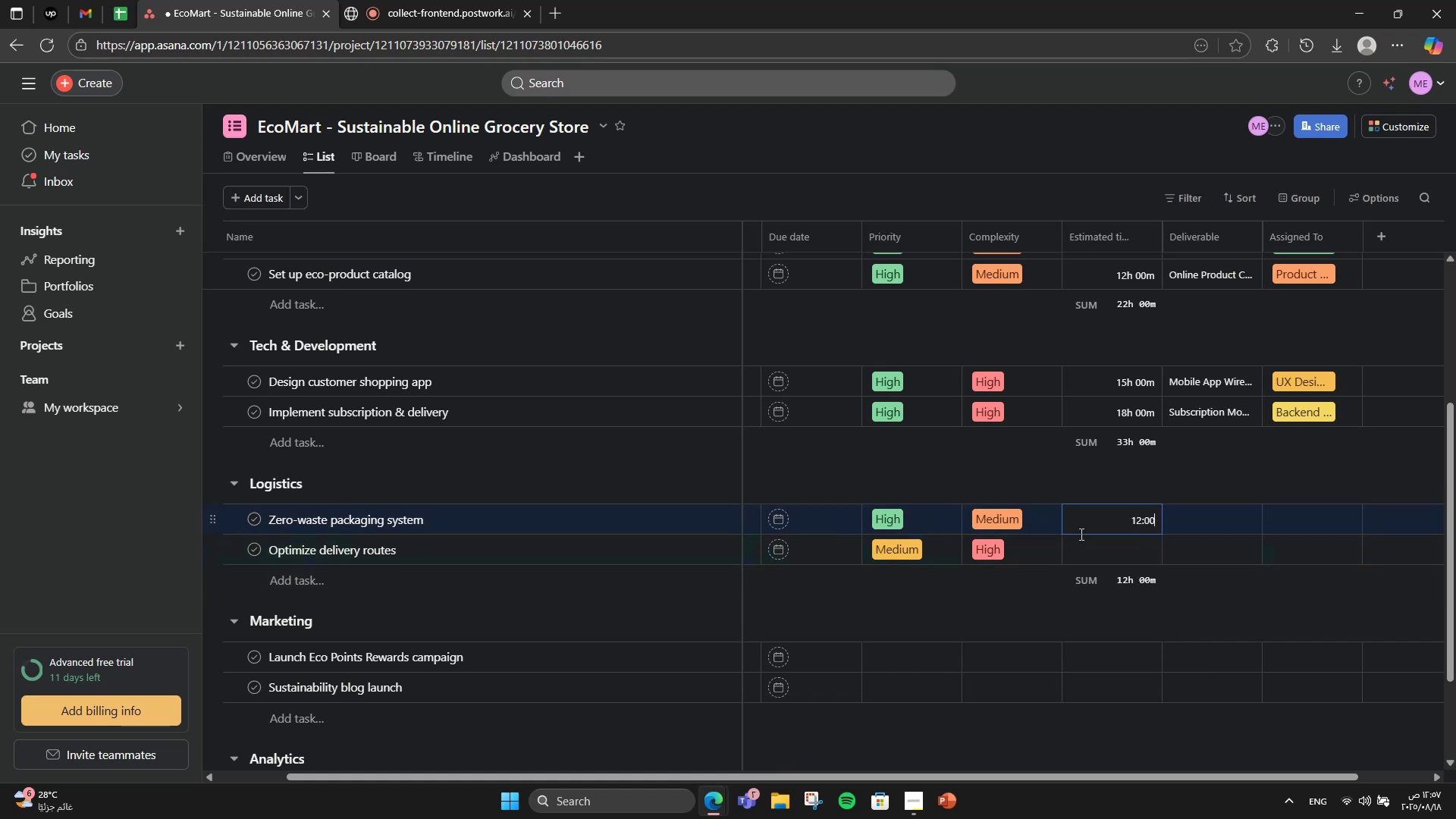 
left_click([1080, 534])
 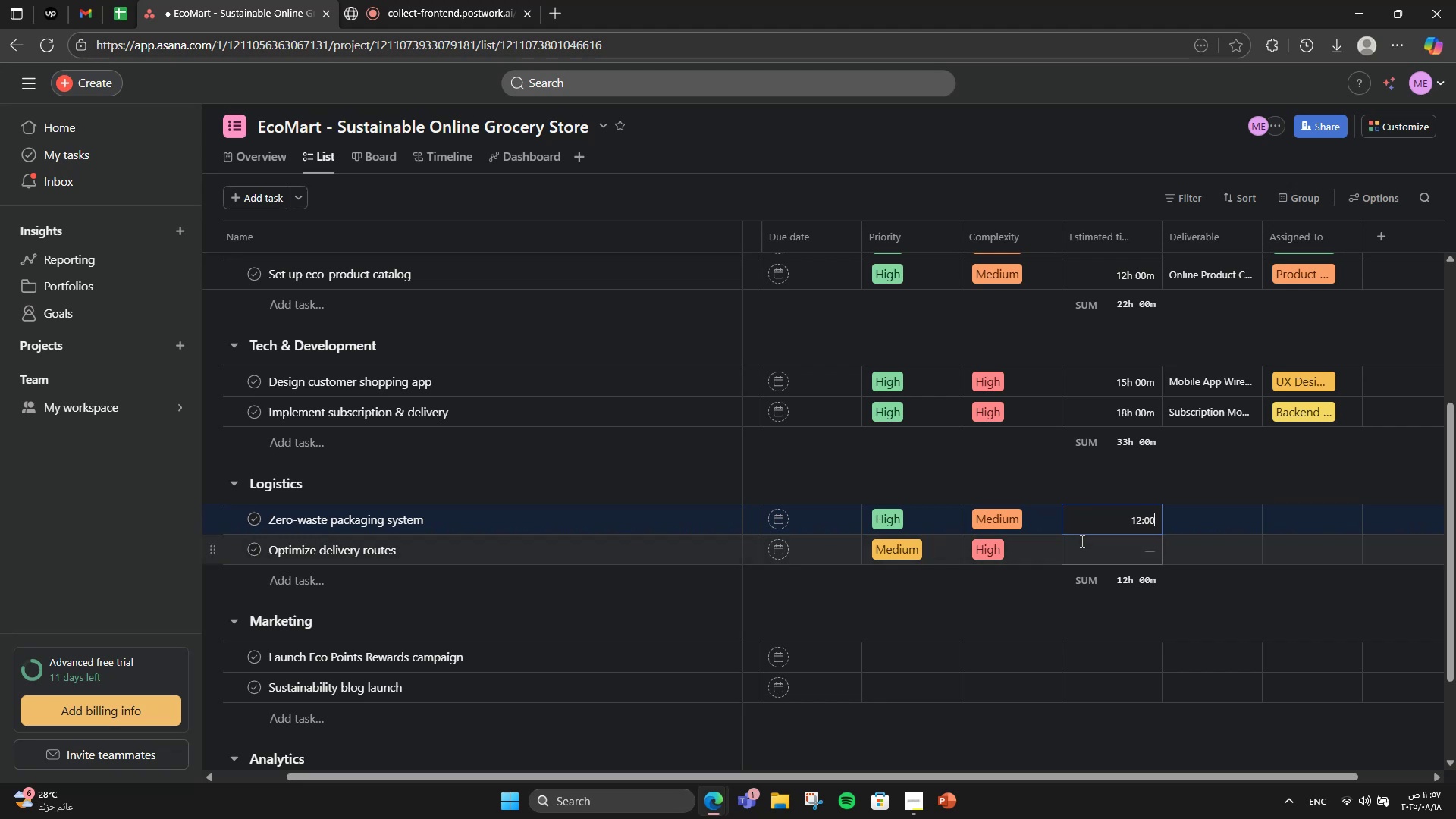 
left_click([1081, 542])
 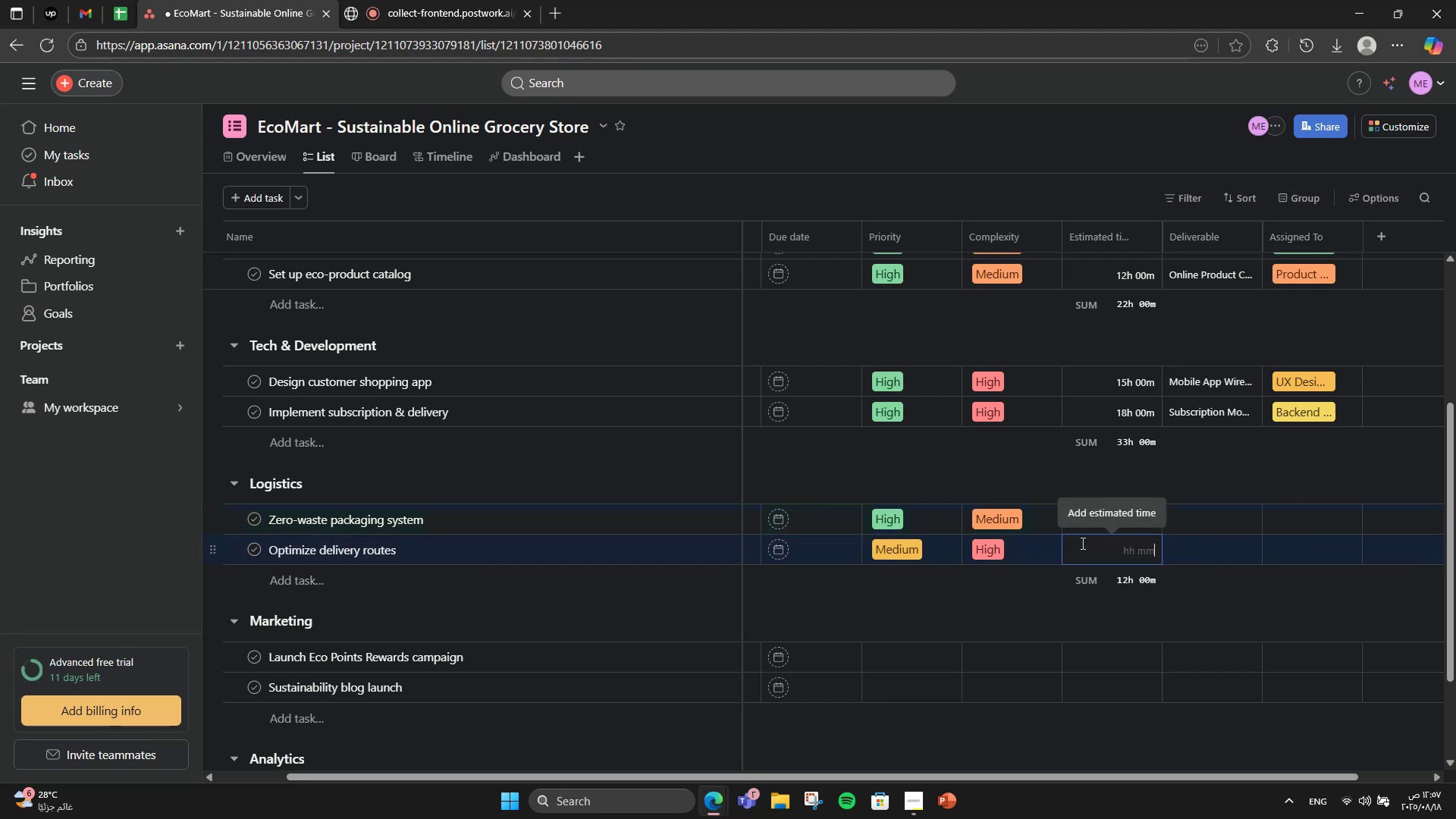 
key(Numpad1)
 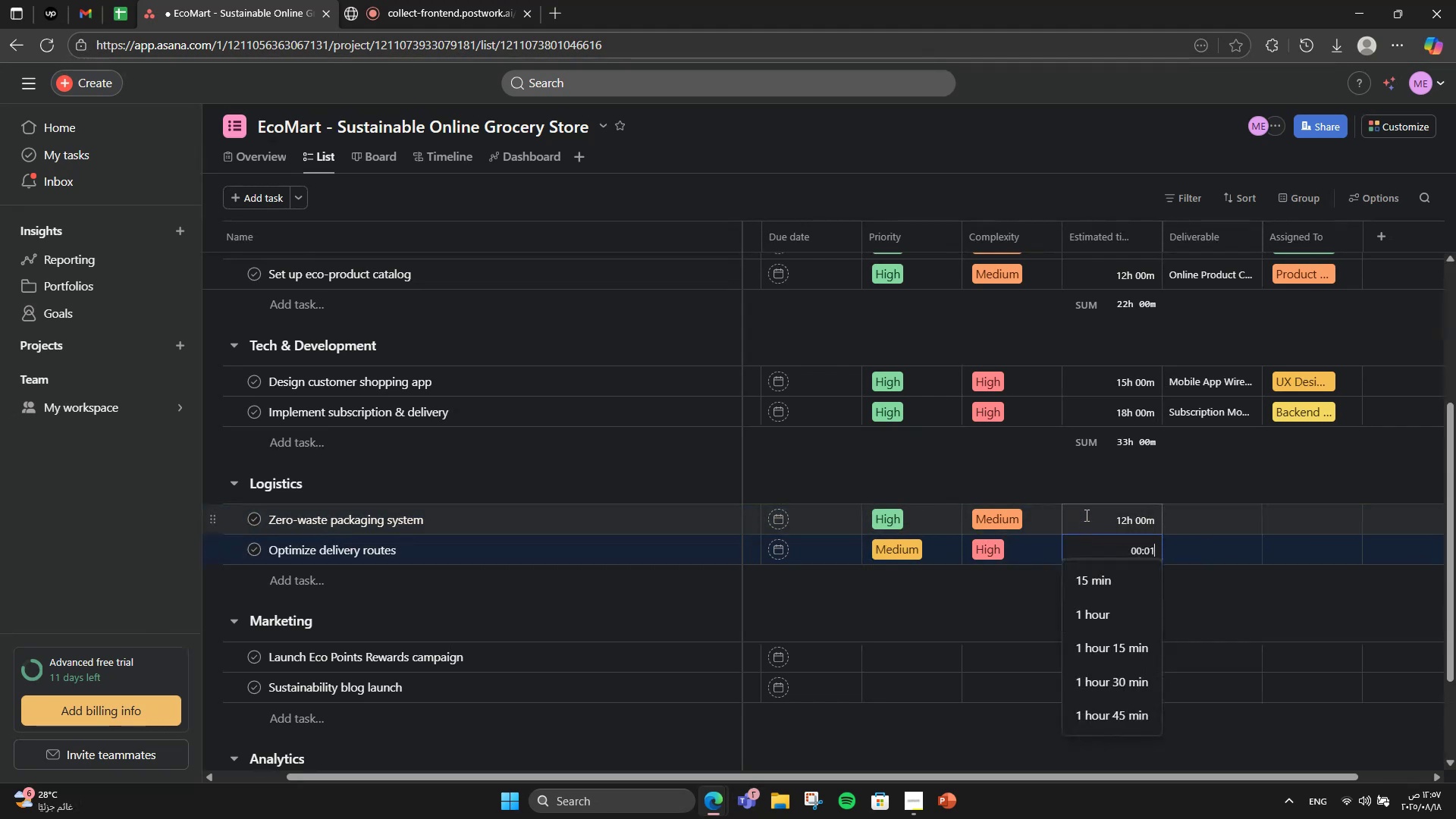 
key(Numpad4)
 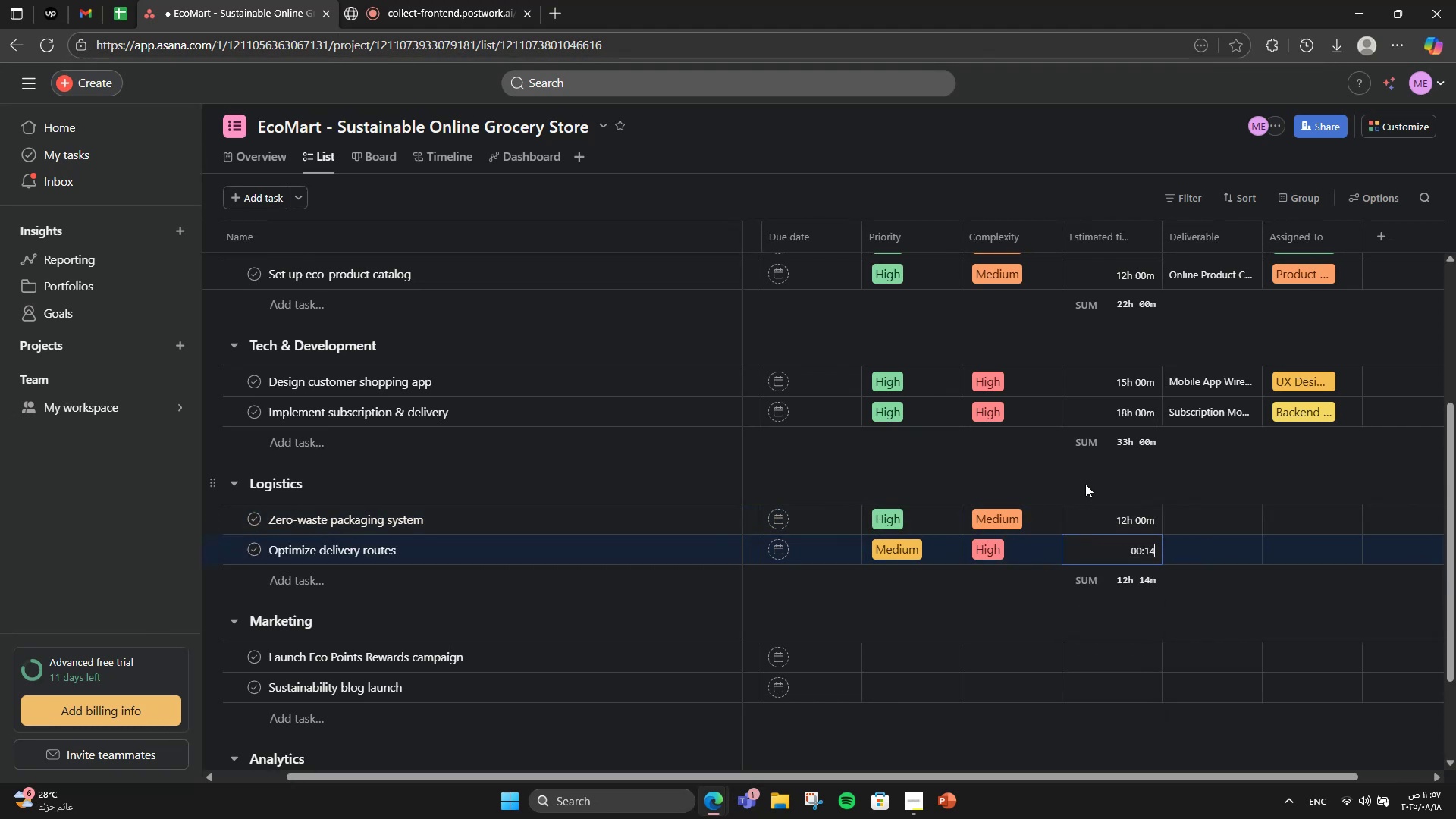 
key(Numpad0)
 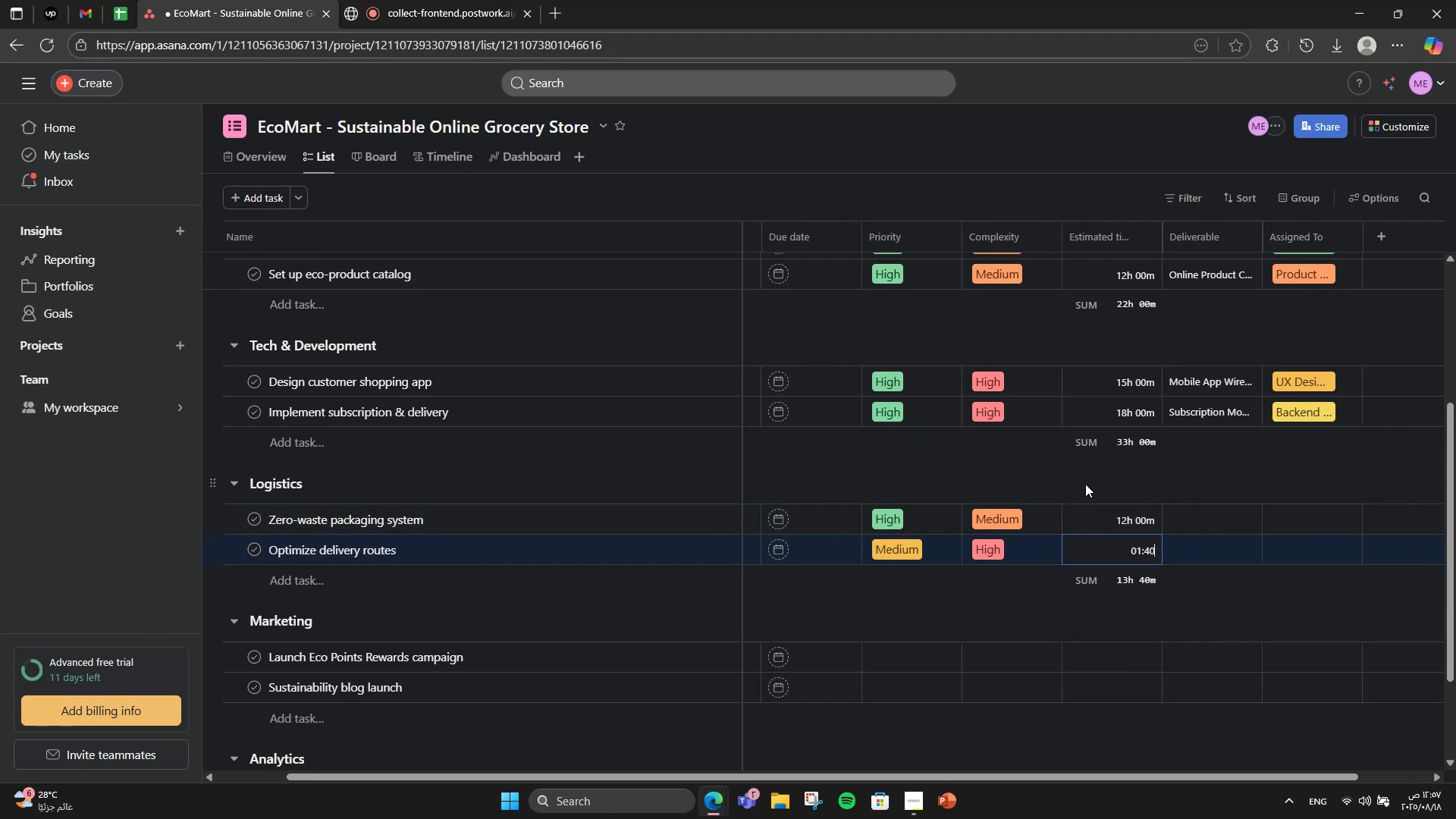 
key(Numpad0)
 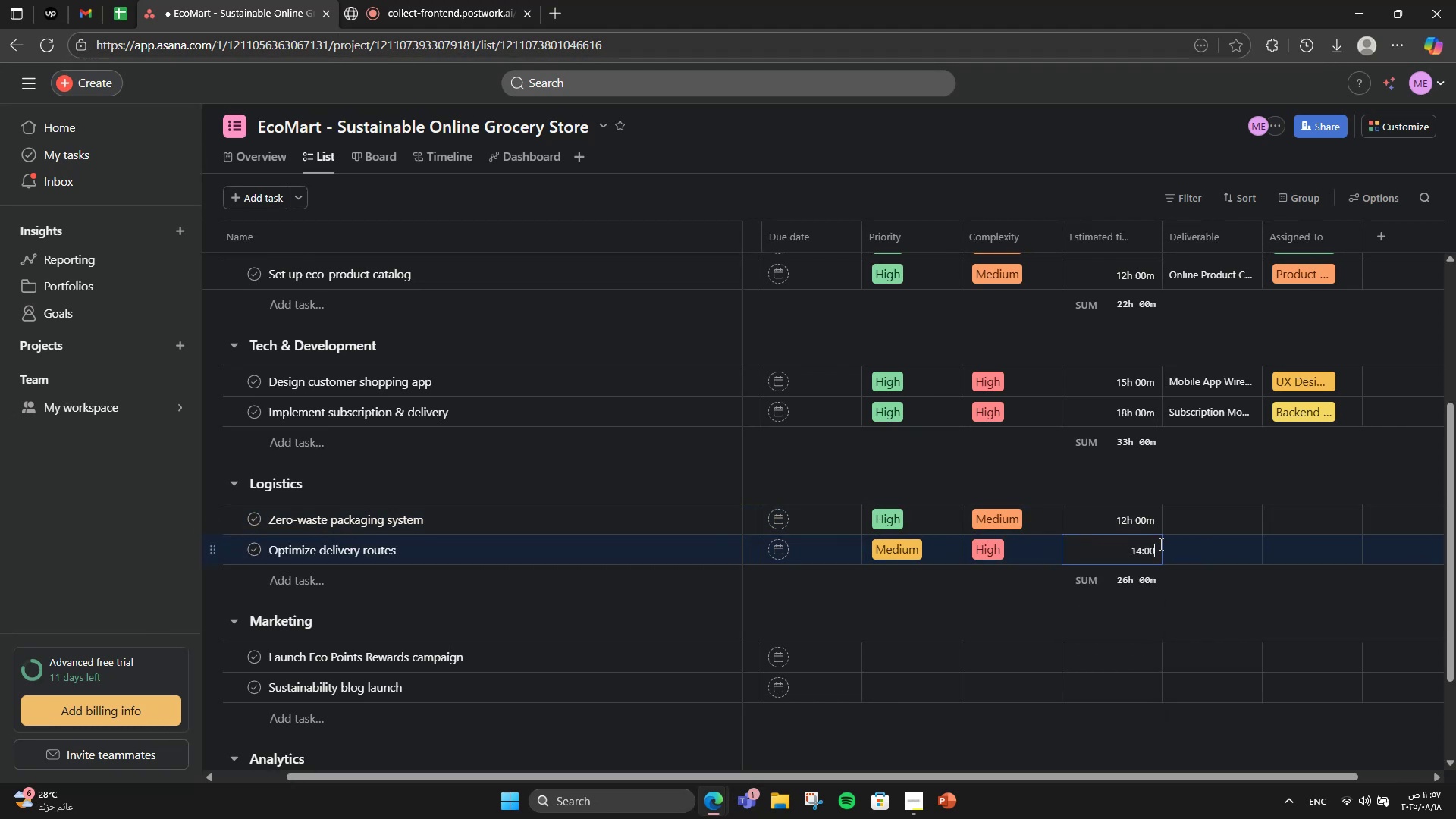 
double_click([1190, 530])
 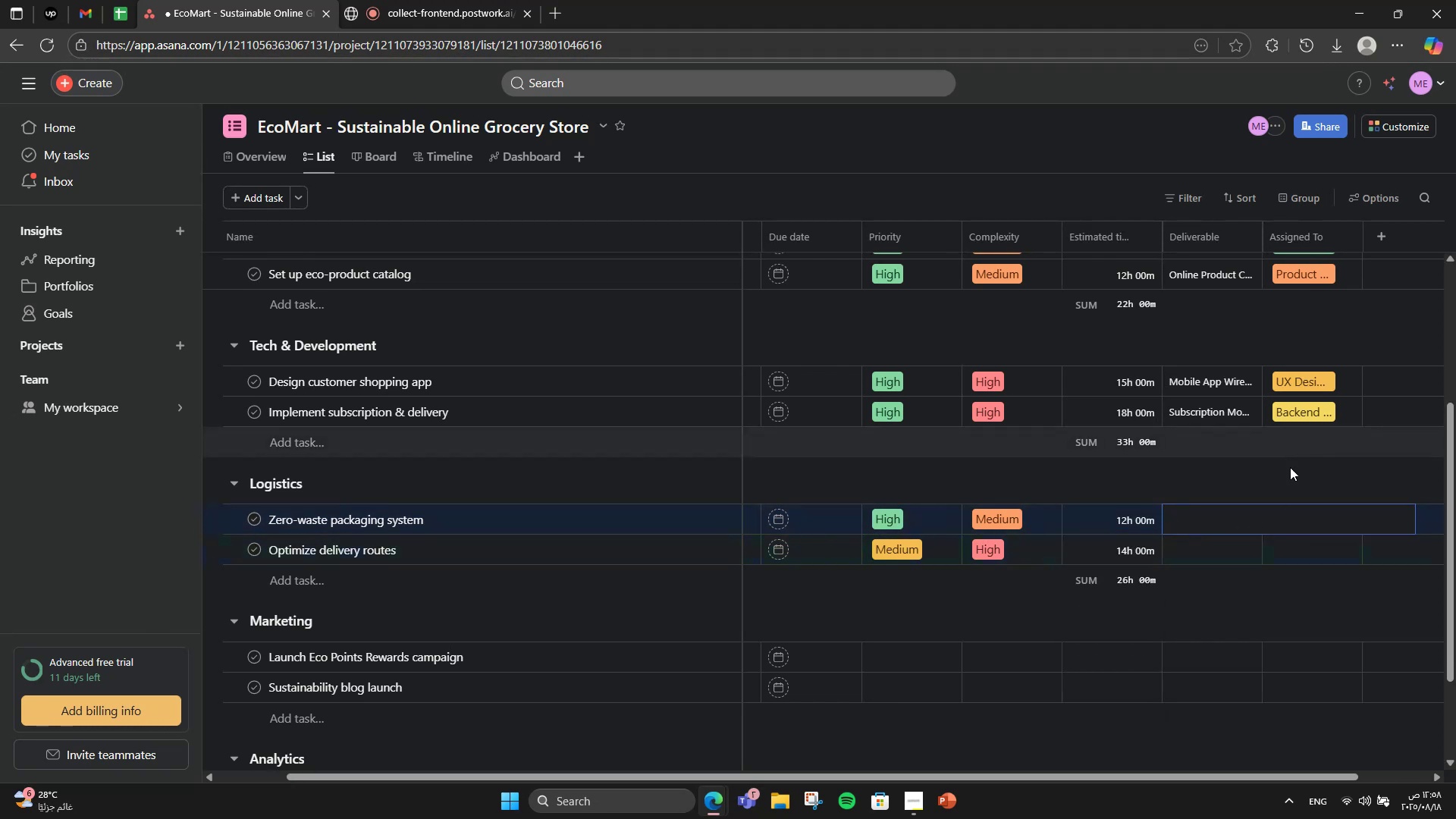 
double_click([1306, 504])
 